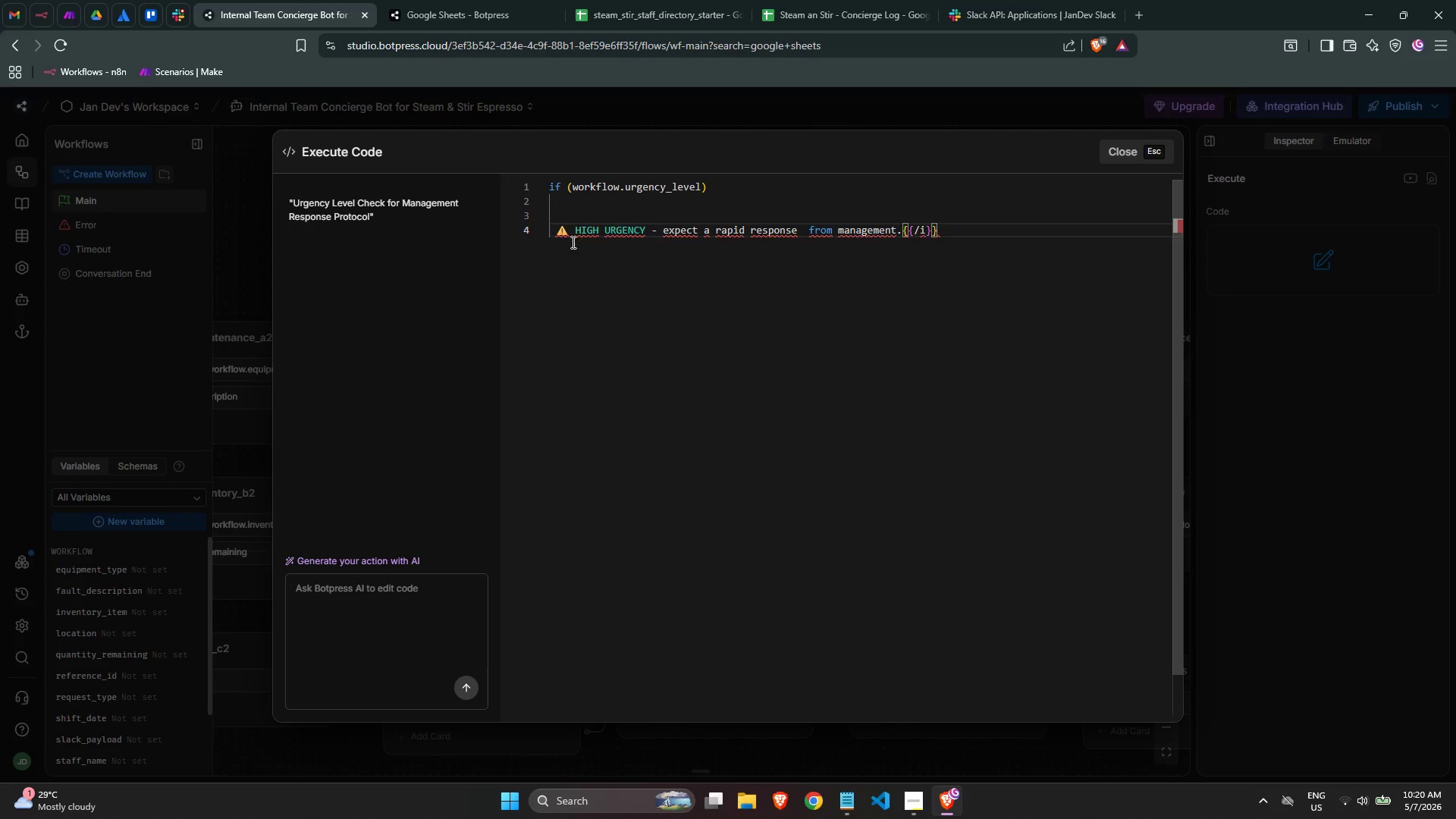 
wait(5.17)
 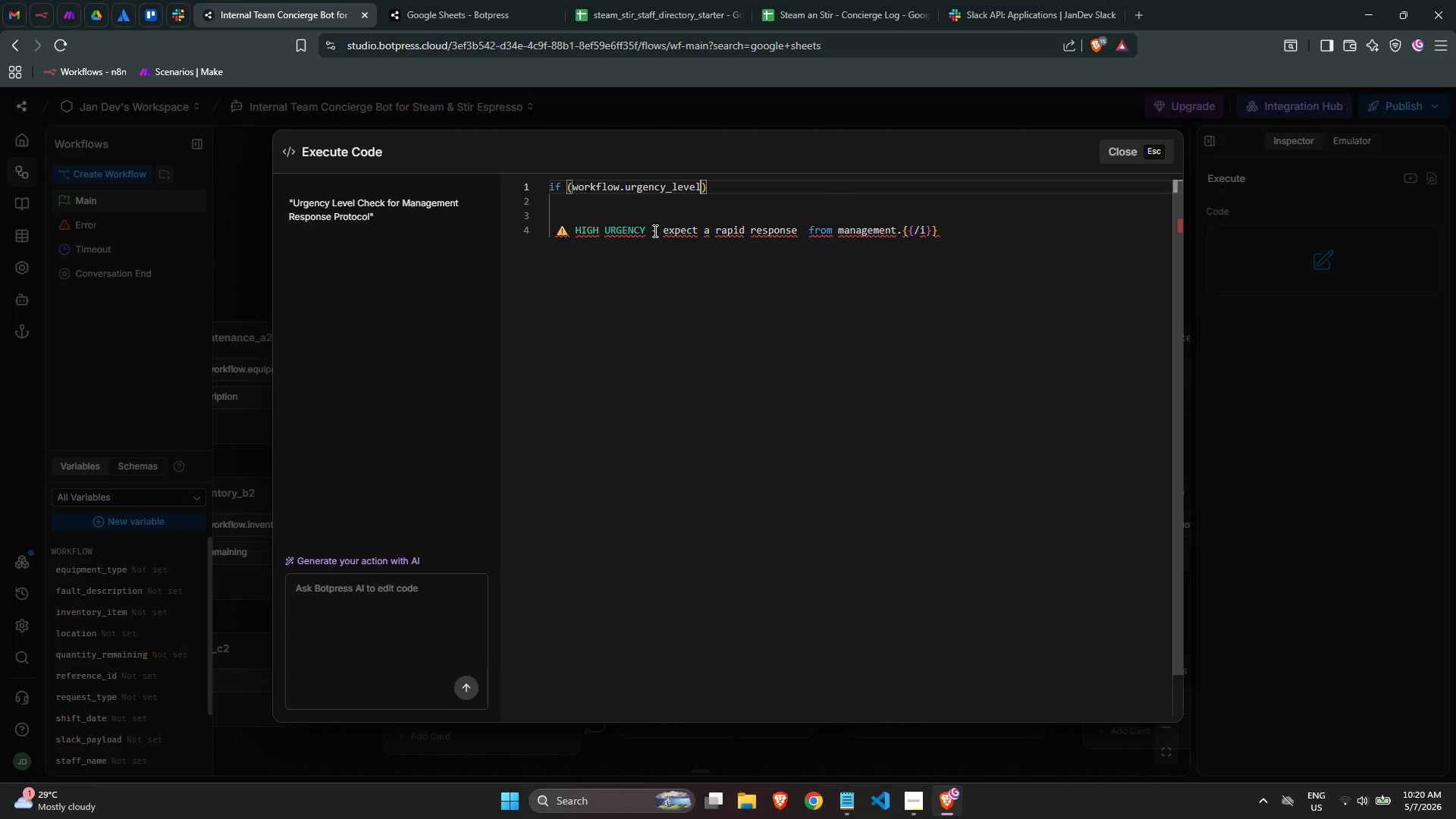 
left_click([720, 189])
 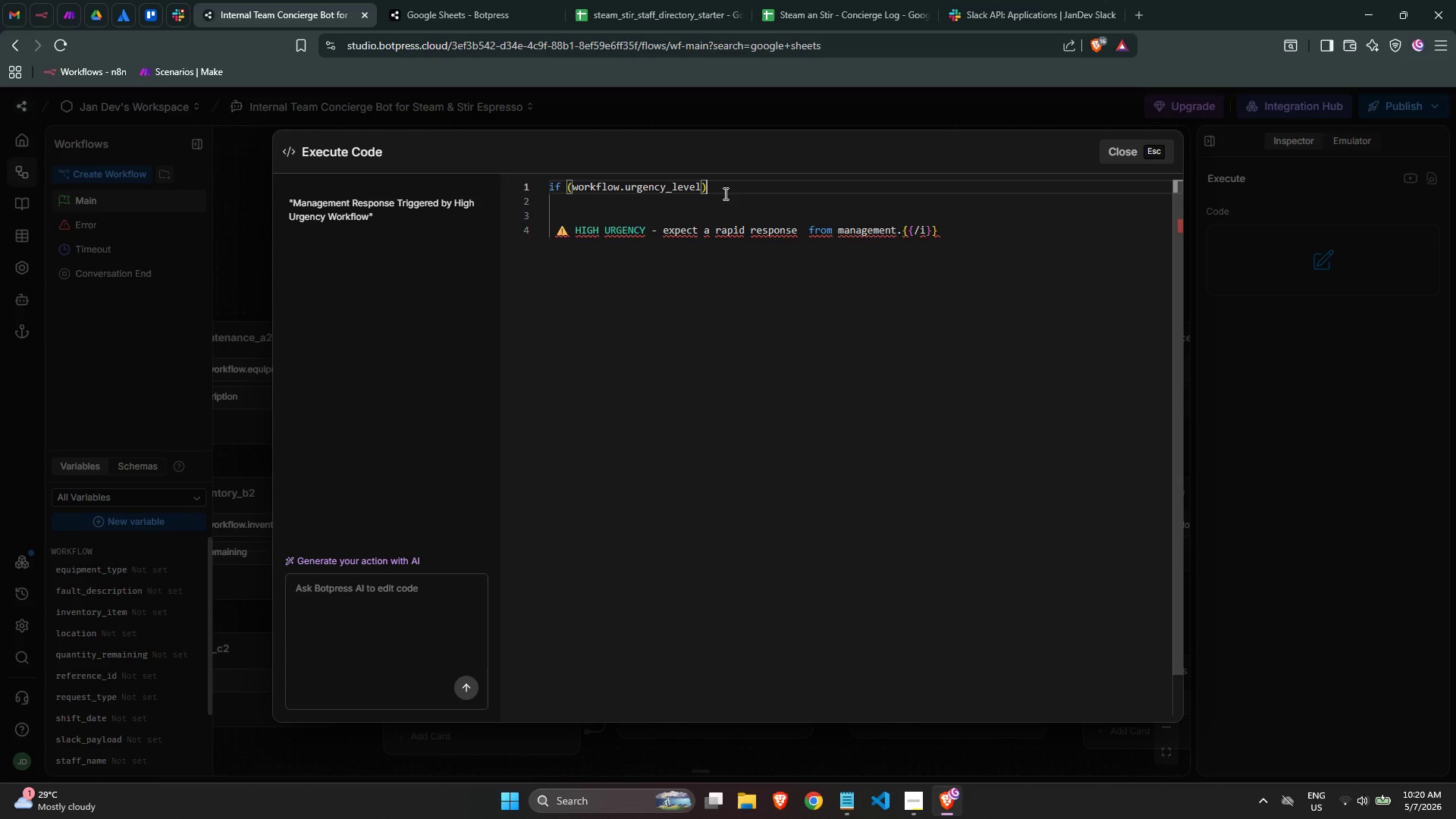 
left_click([698, 190])
 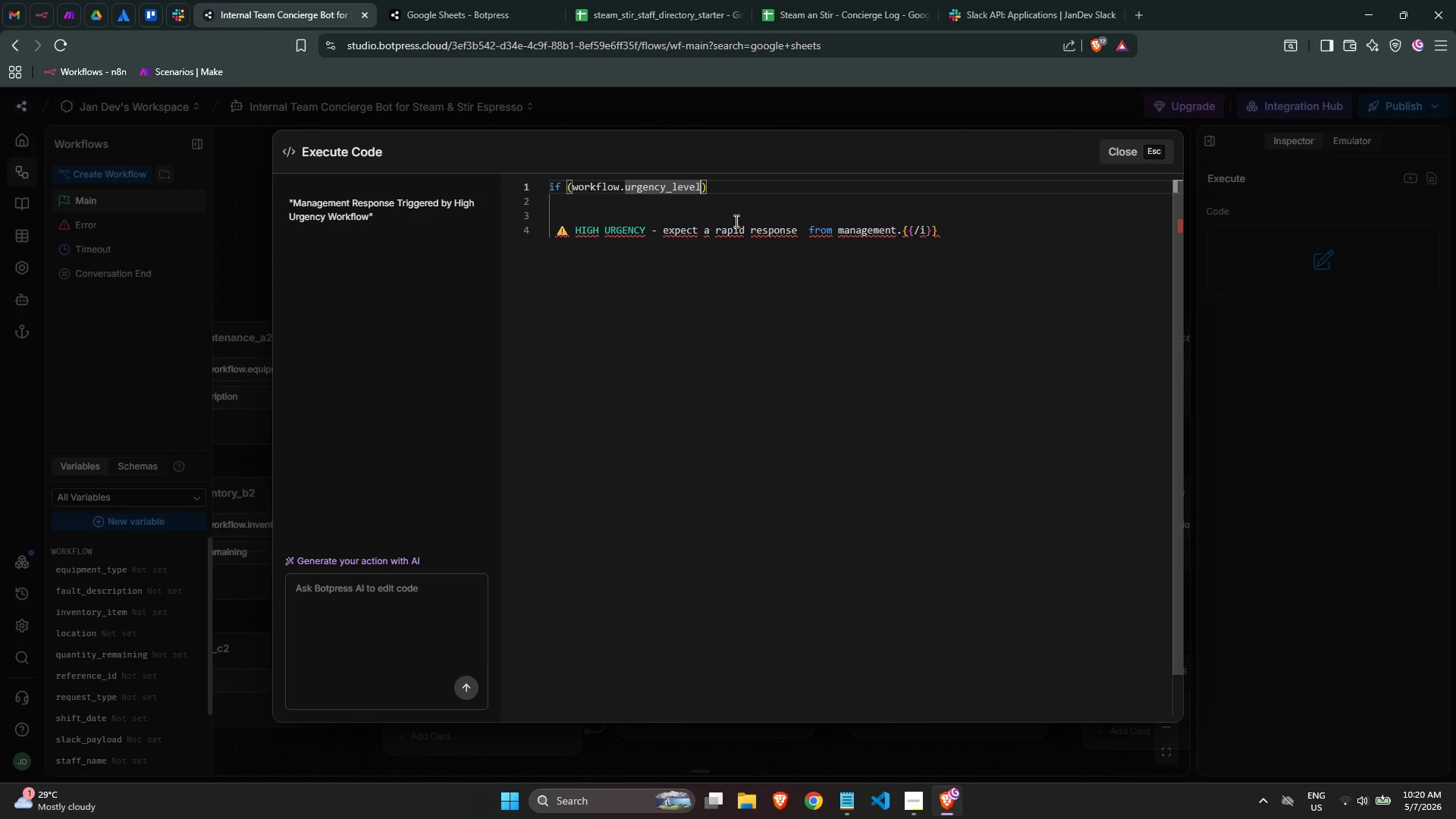 
wait(12.14)
 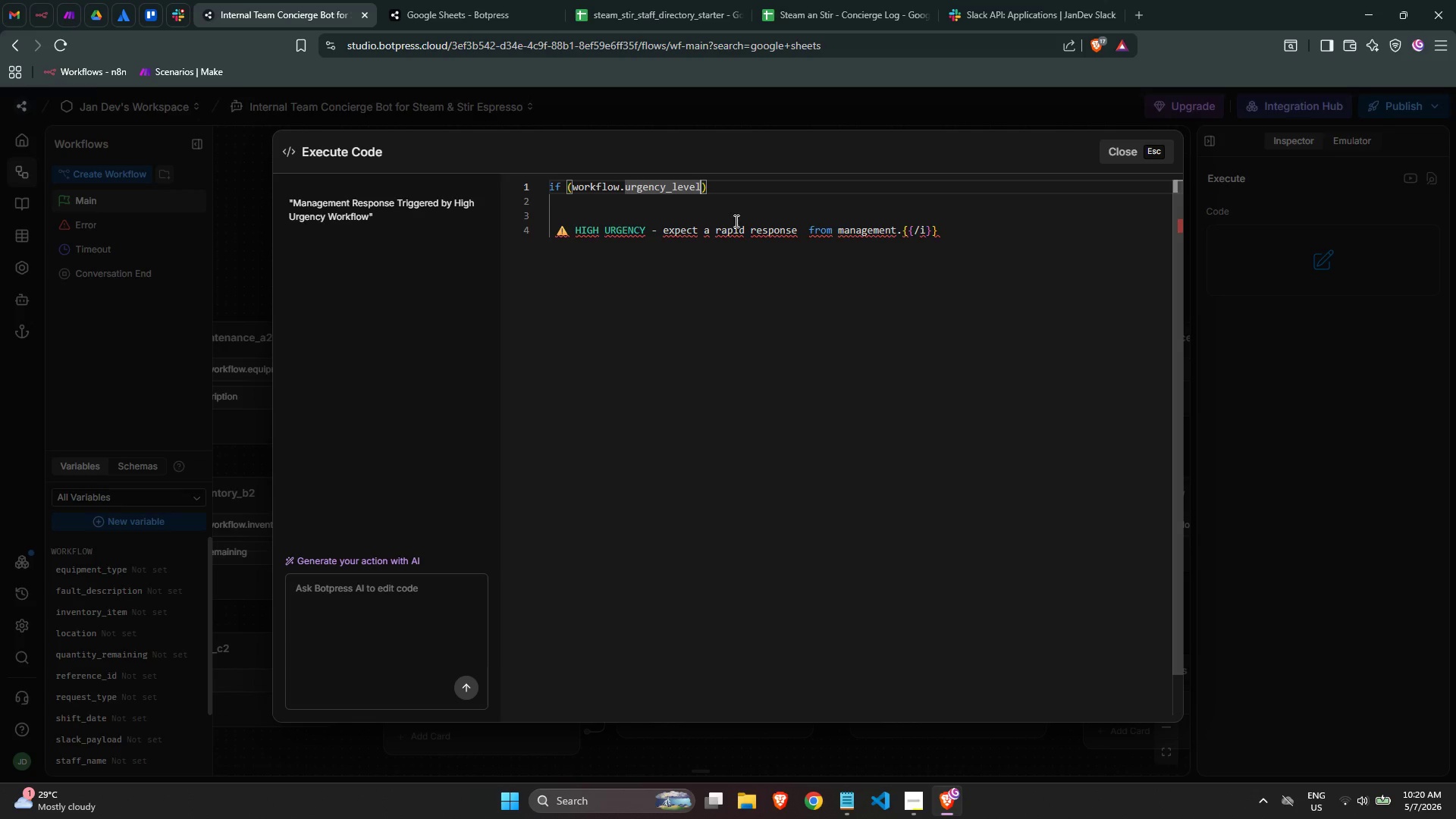 
left_click([1125, 159])
 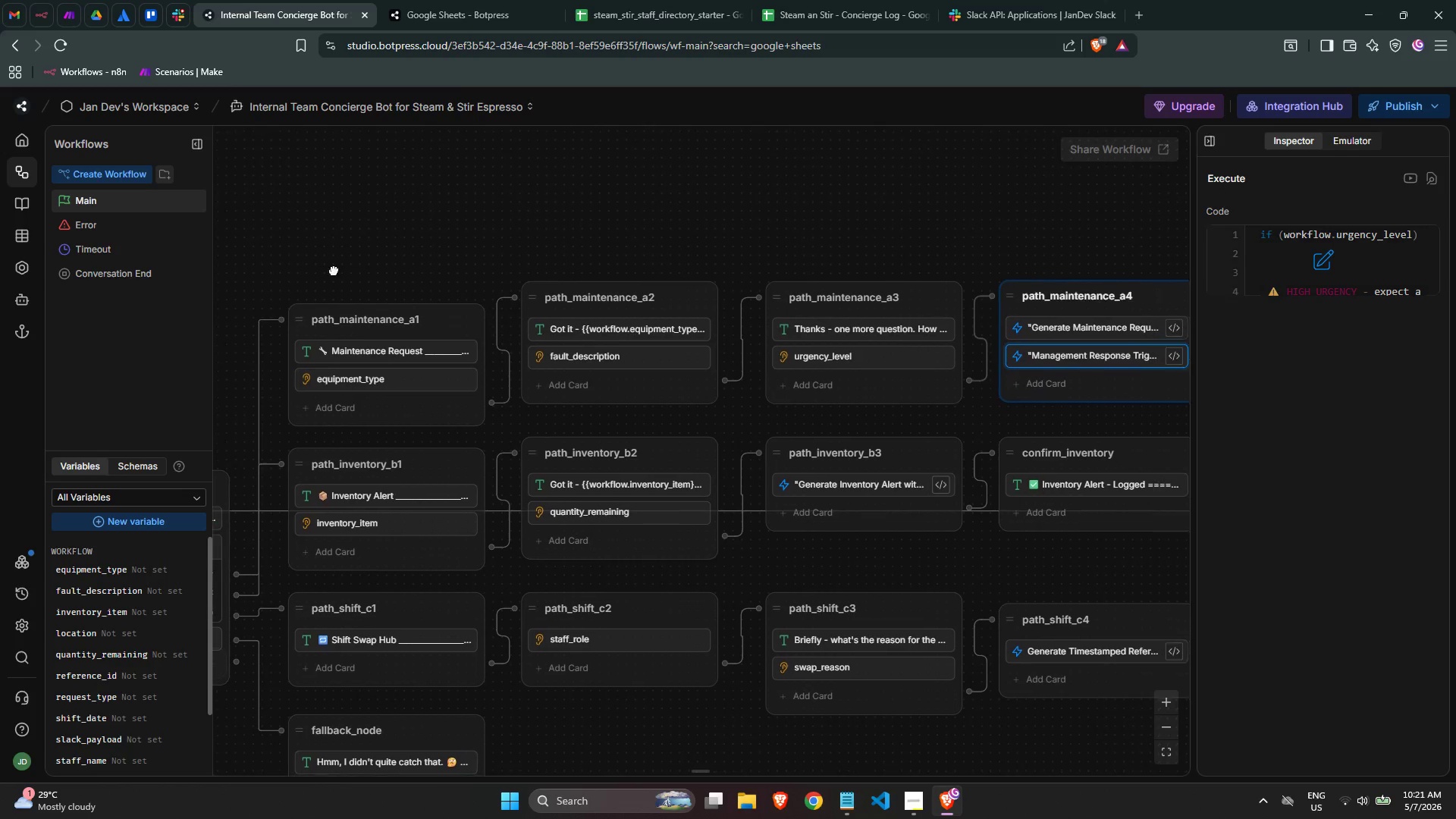 
left_click([808, 357])
 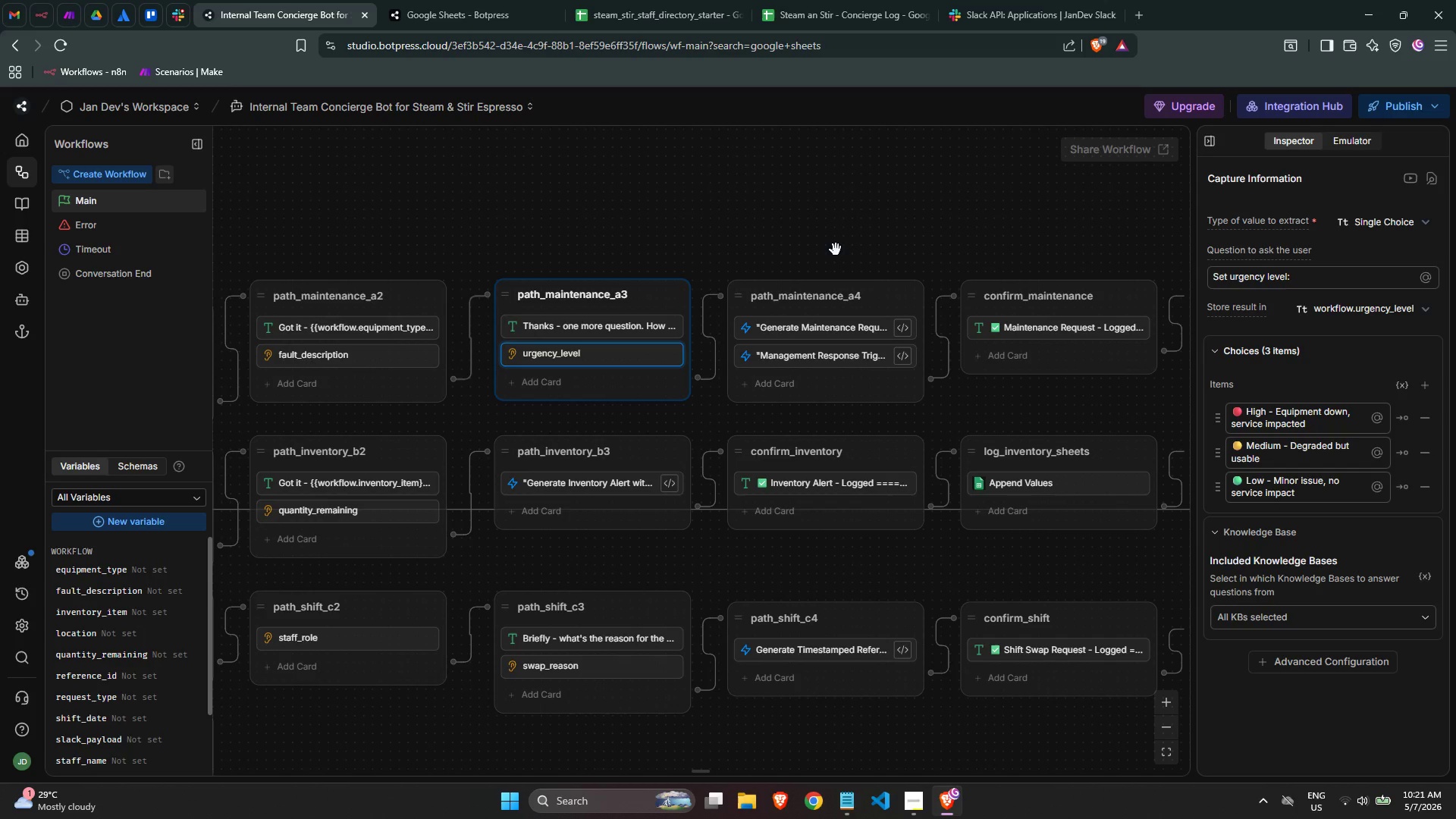 
wait(15.47)
 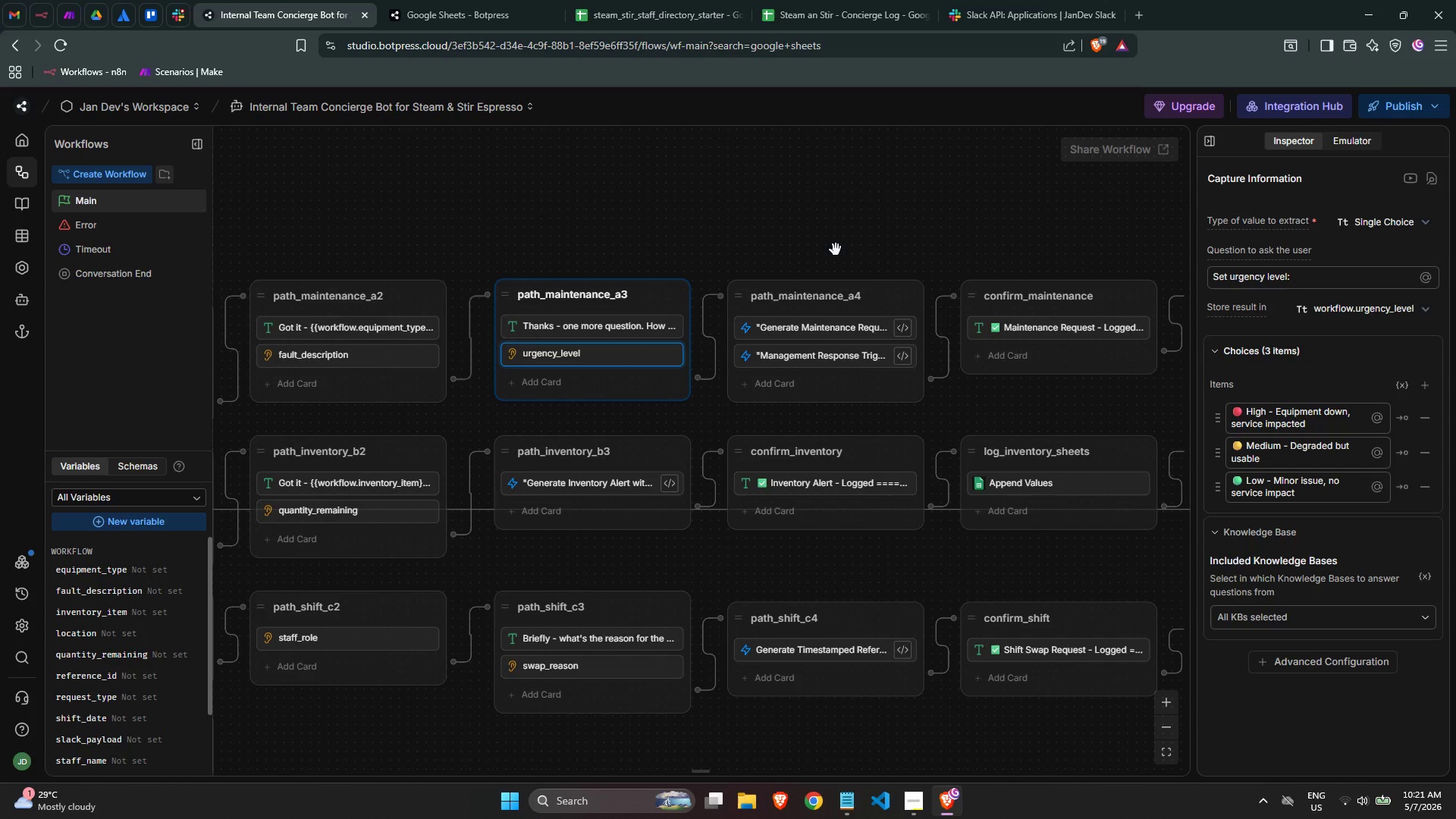 
double_click([1317, 425])
 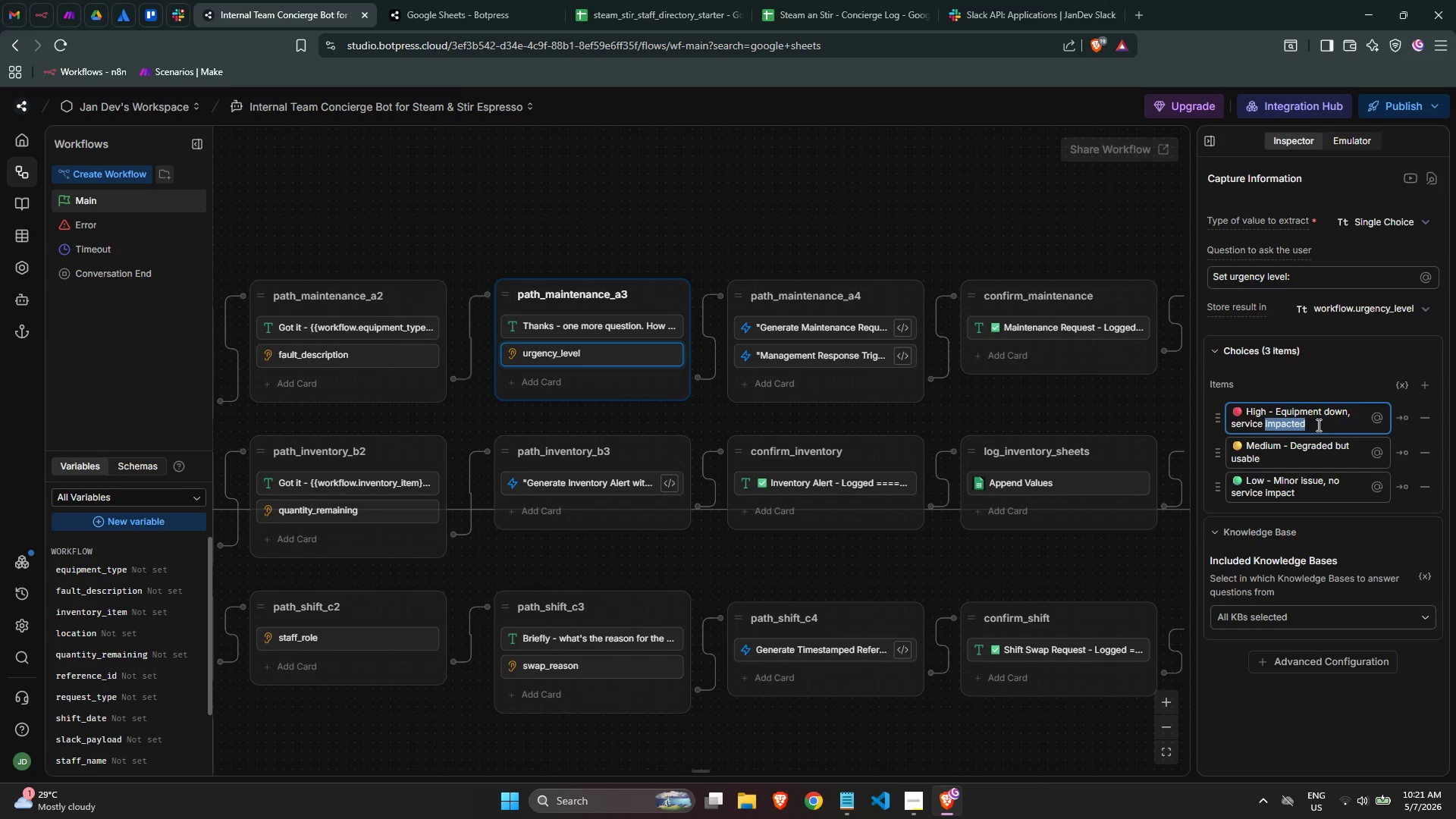 
triple_click([1317, 425])
 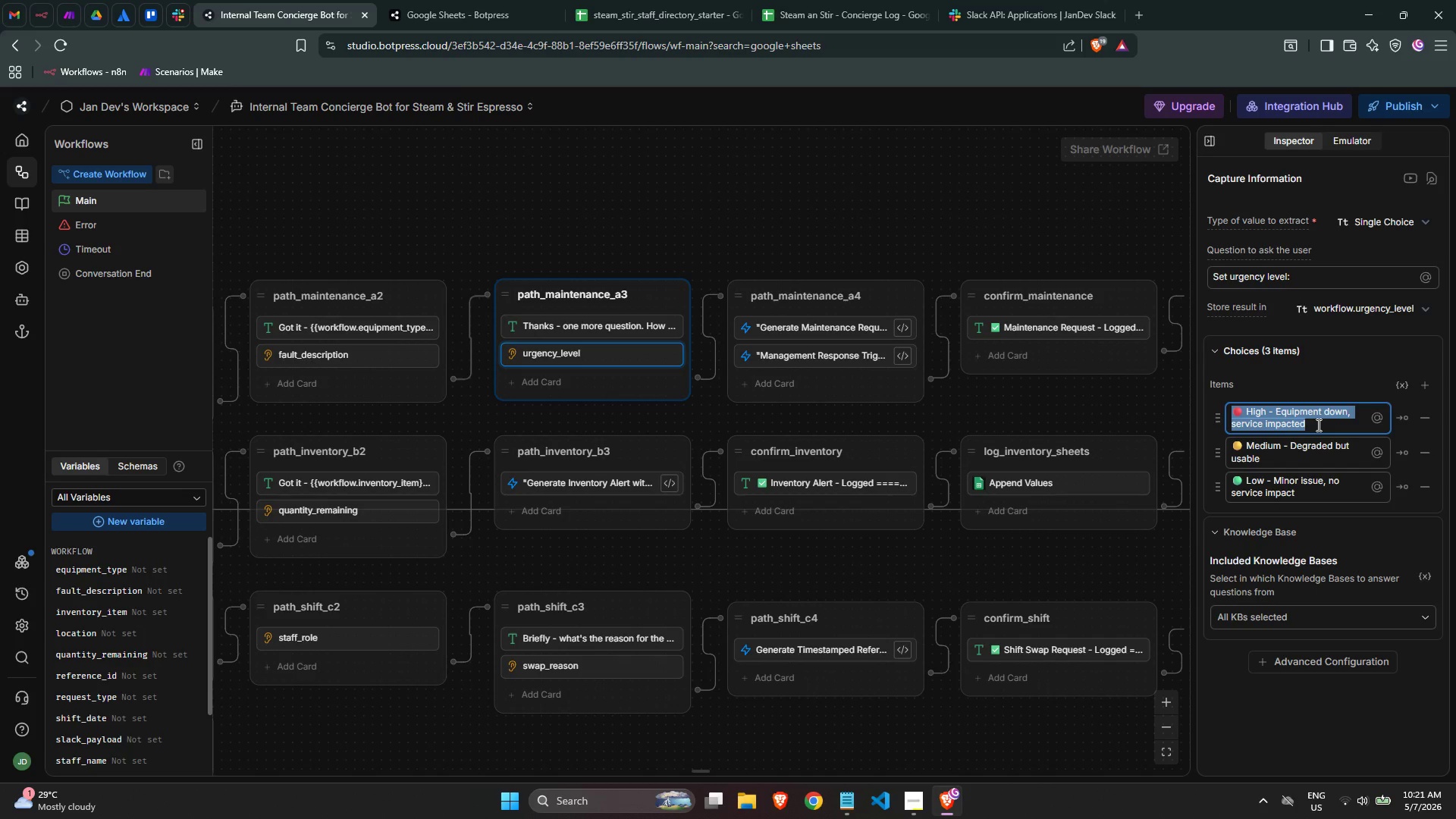 
key(Control+C)
 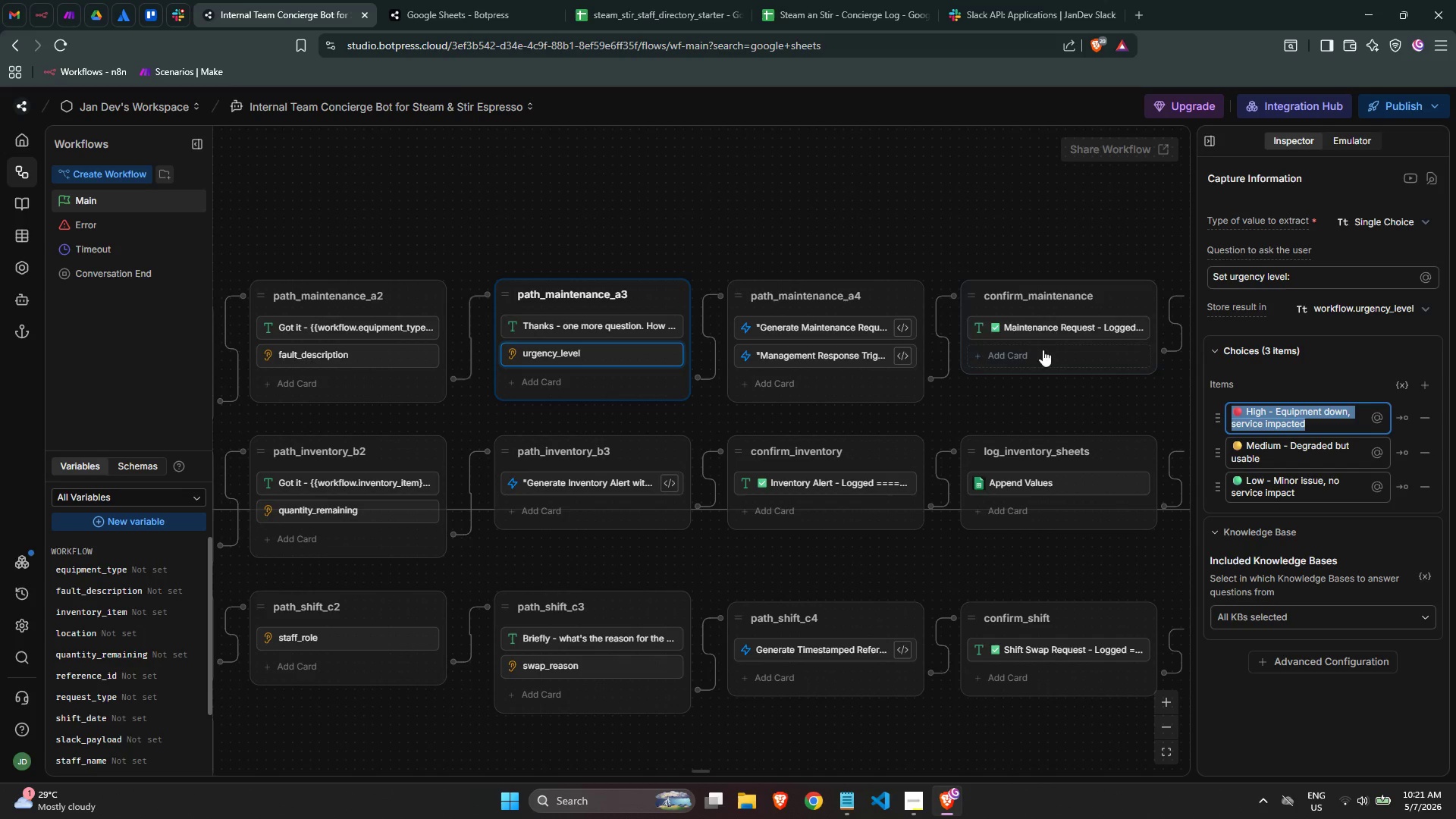 
key(Control+C)
 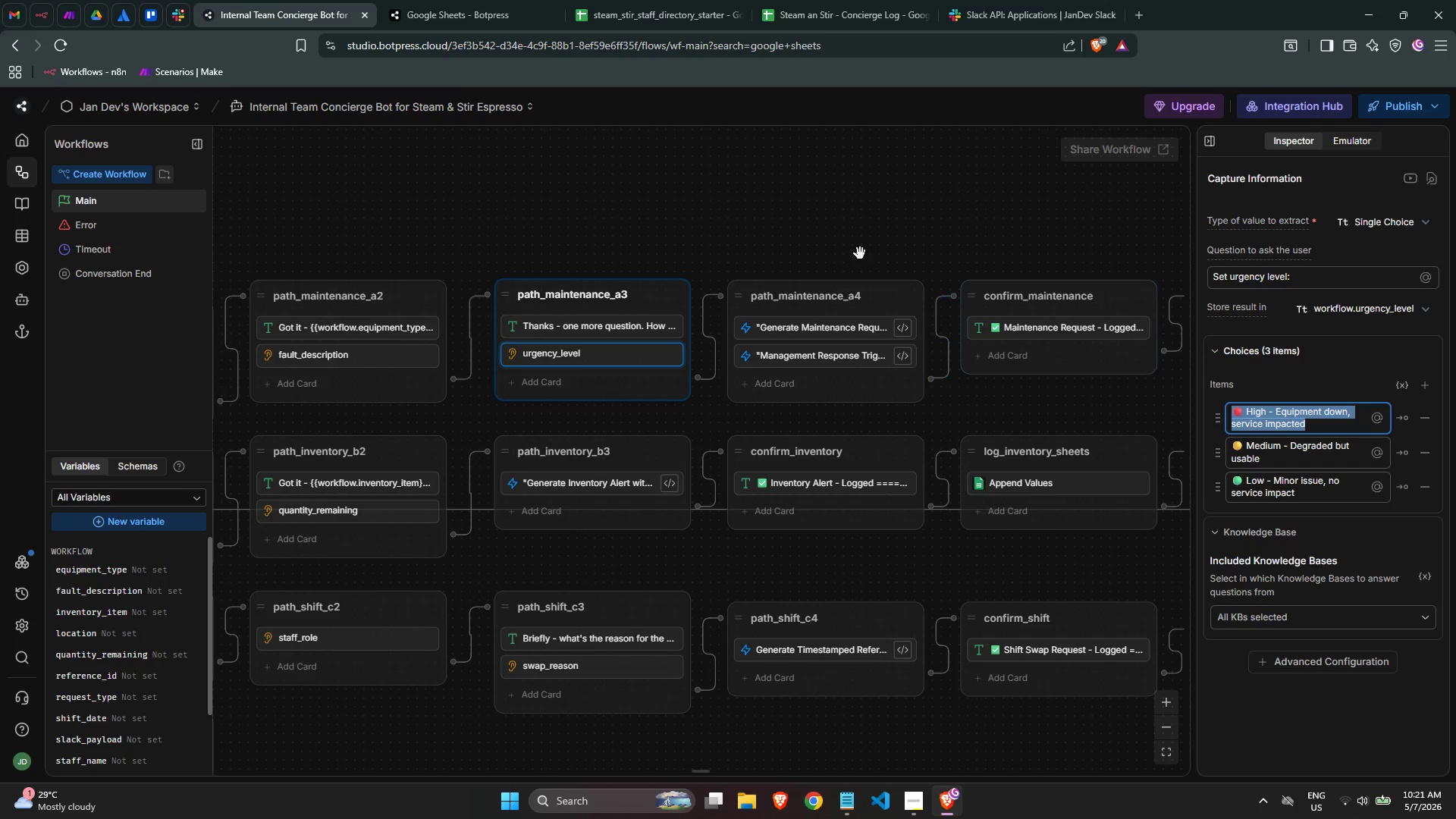 
left_click([851, 239])
 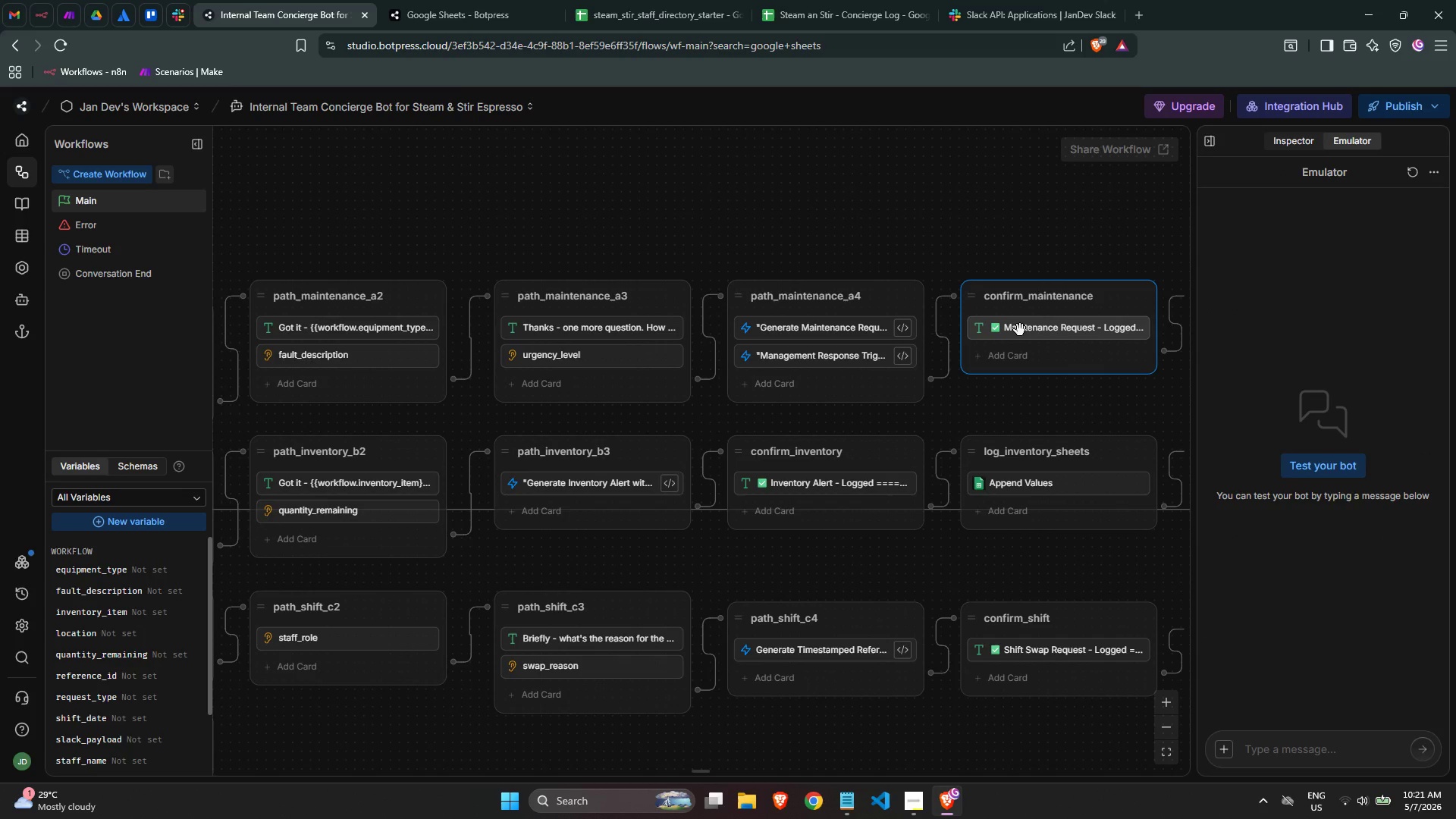 
left_click([1020, 330])
 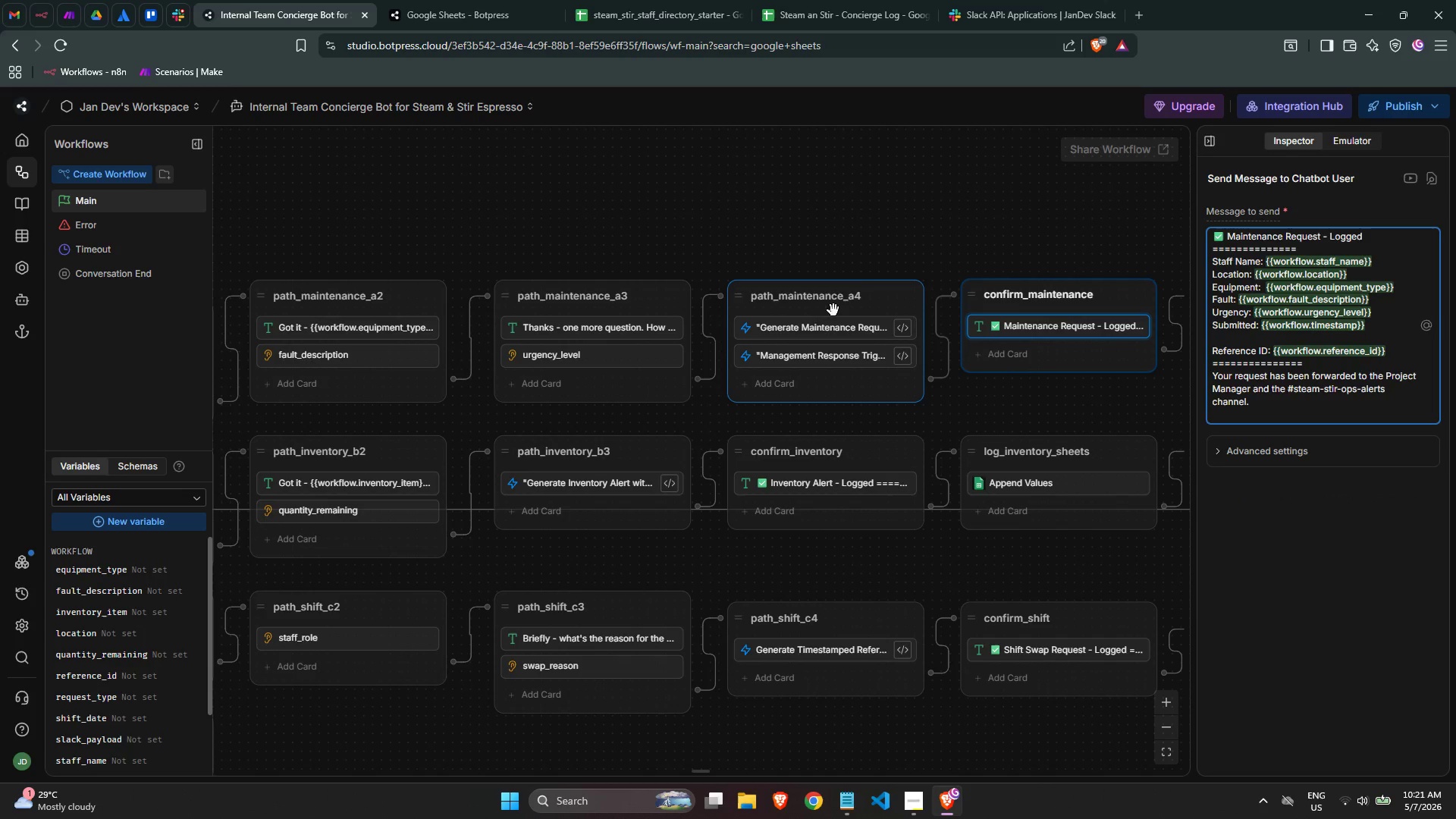 
left_click([824, 359])
 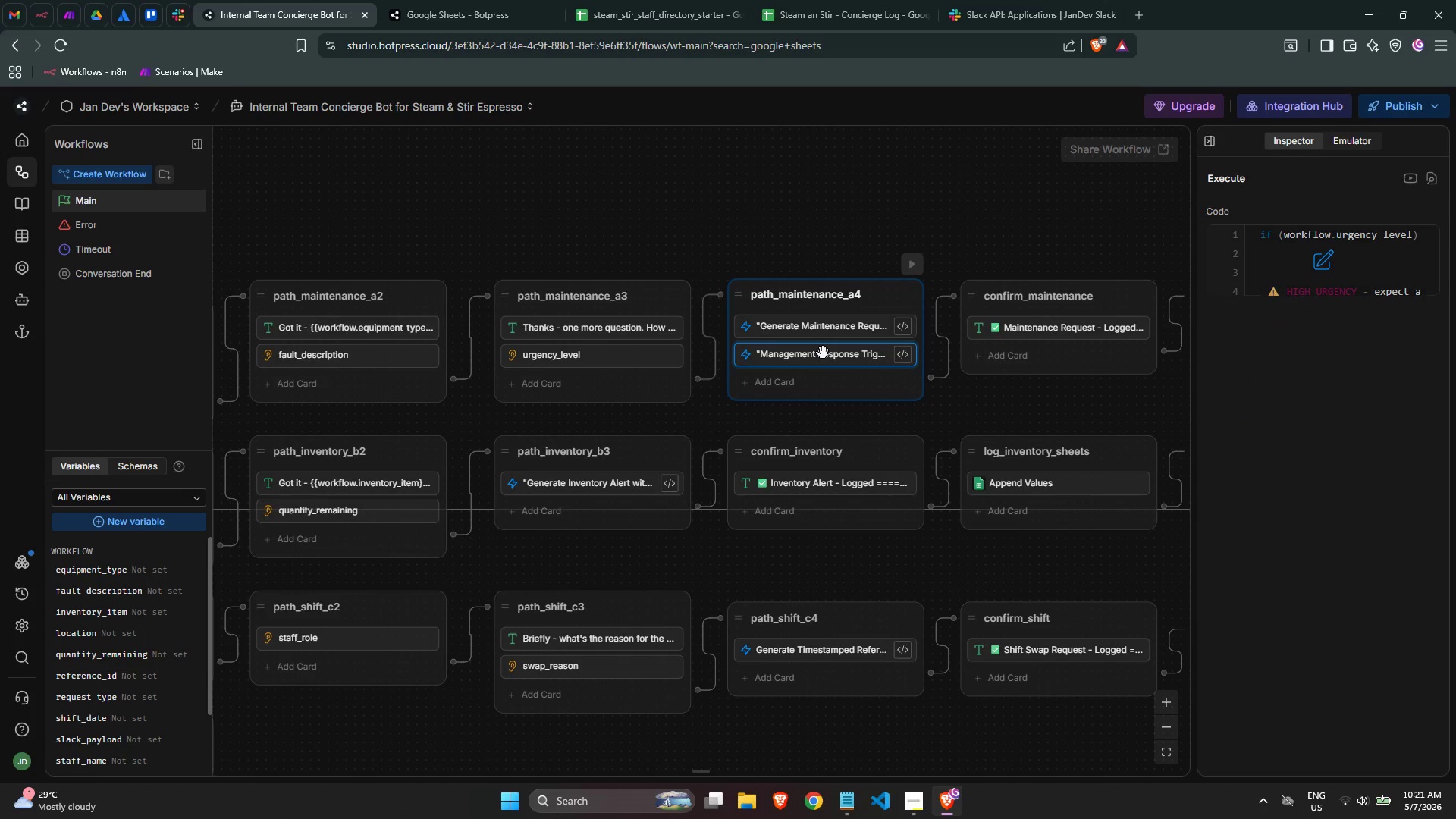 
left_click([1348, 259])
 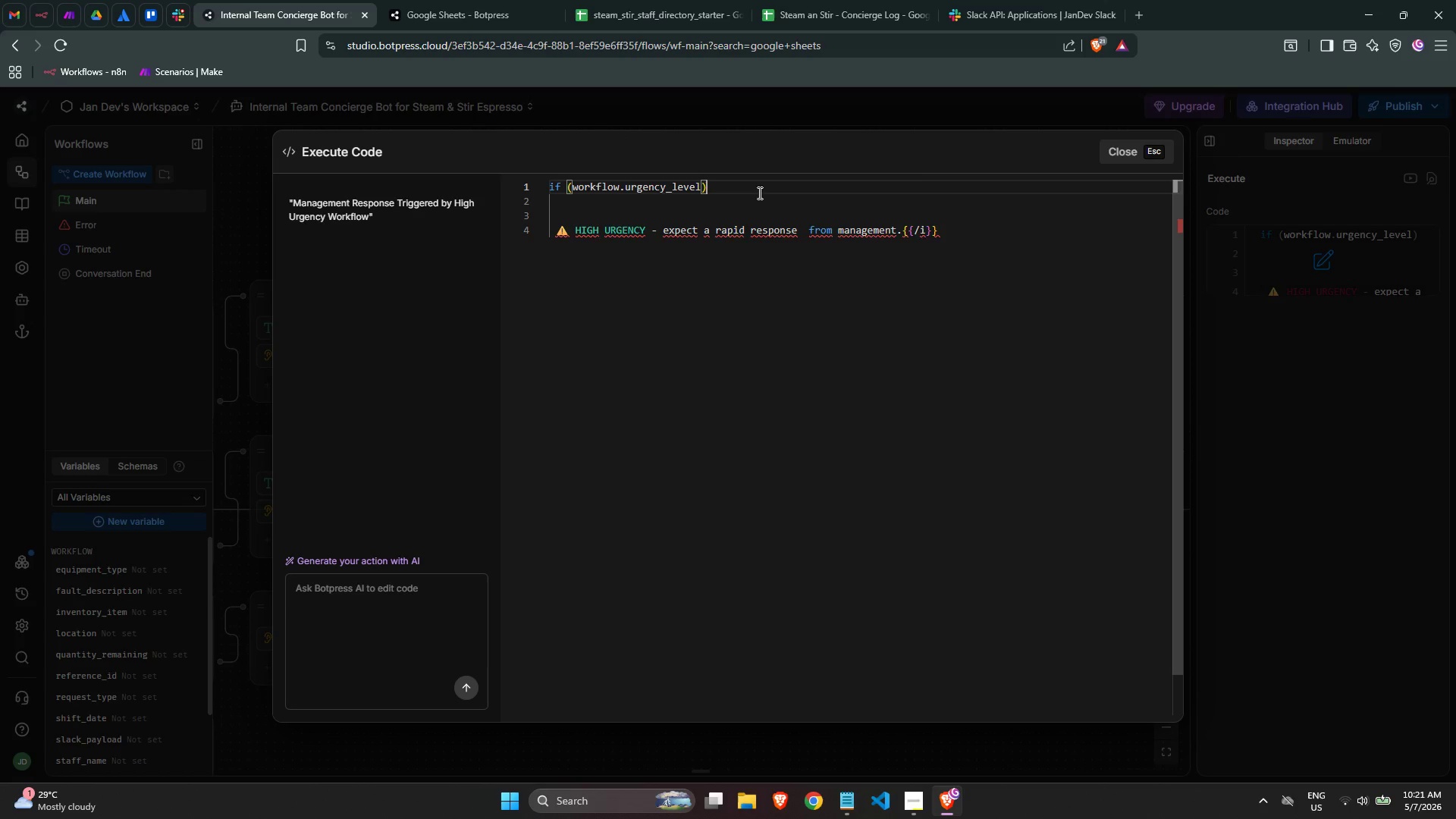 
wait(10.36)
 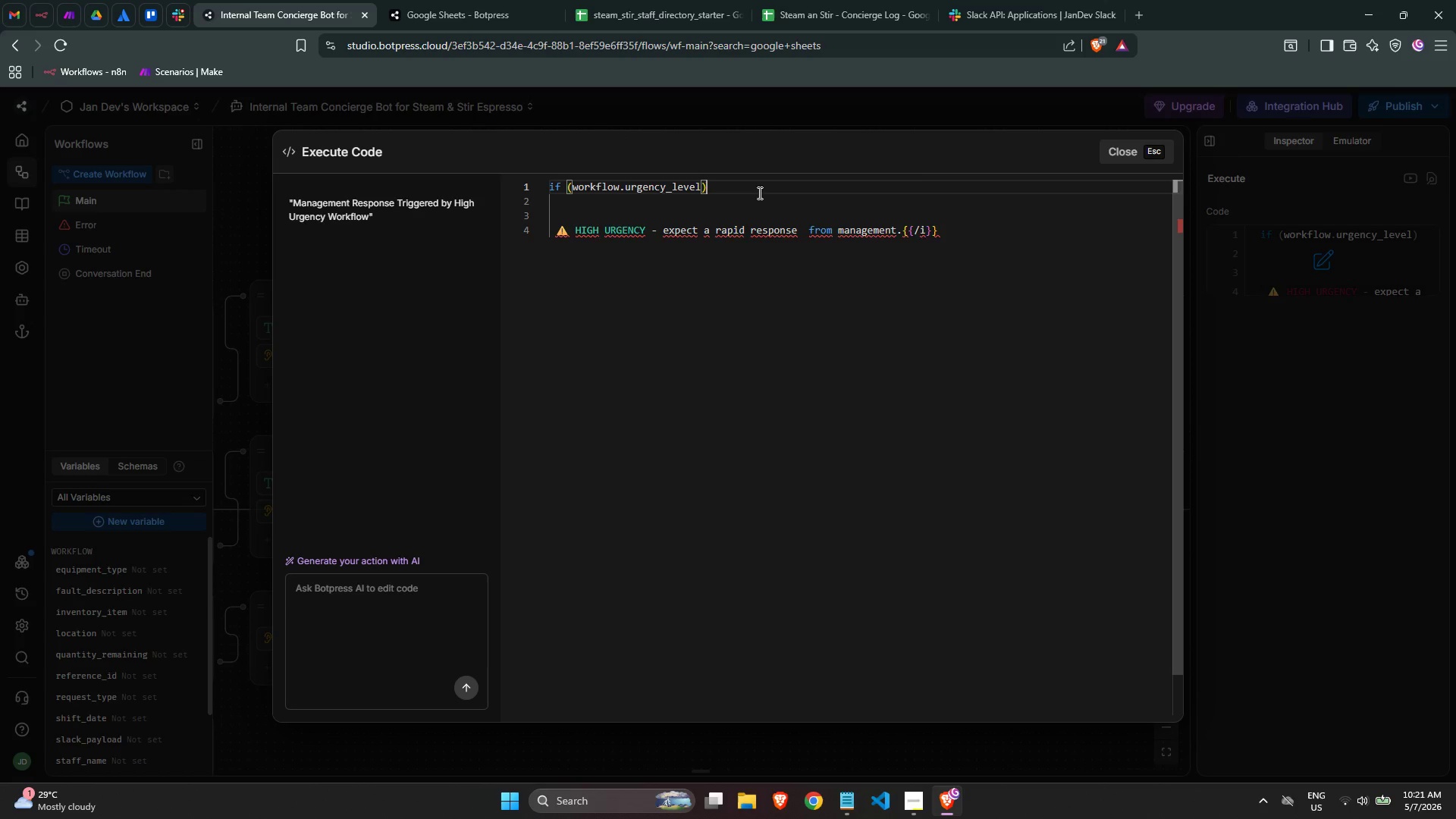 
left_click([722, 215])
 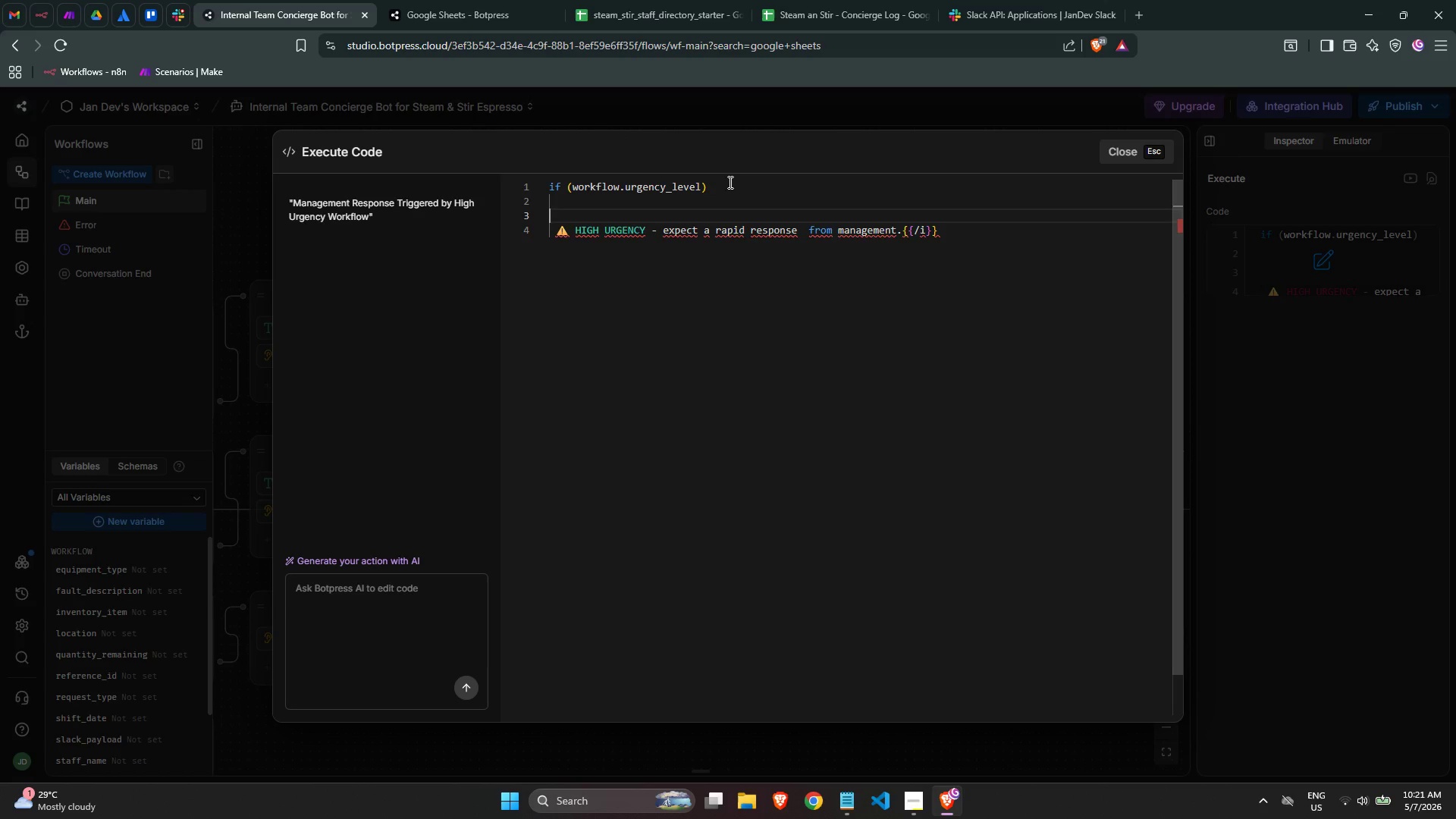 
left_click([733, 173])
 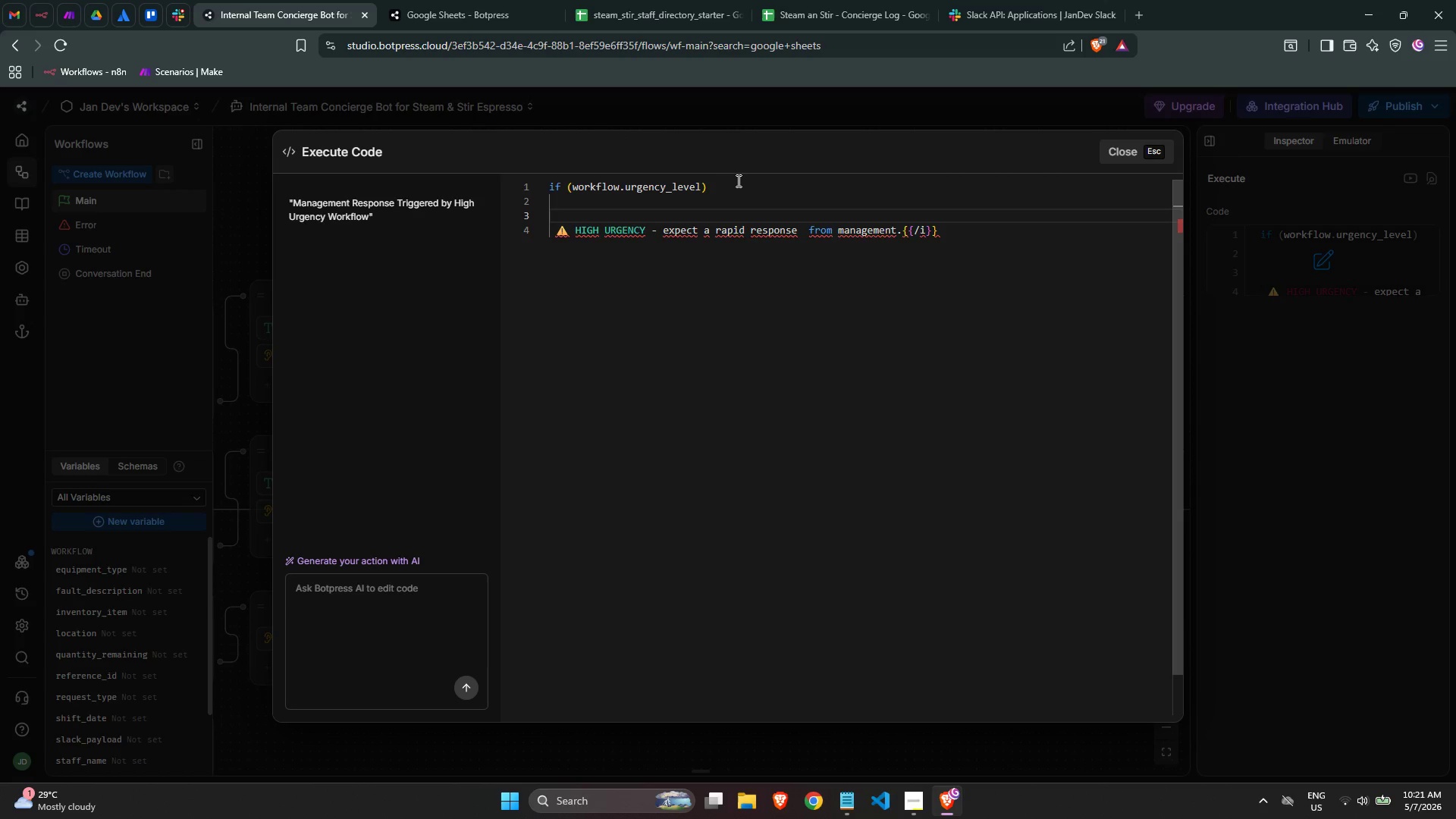 
left_click([738, 180])
 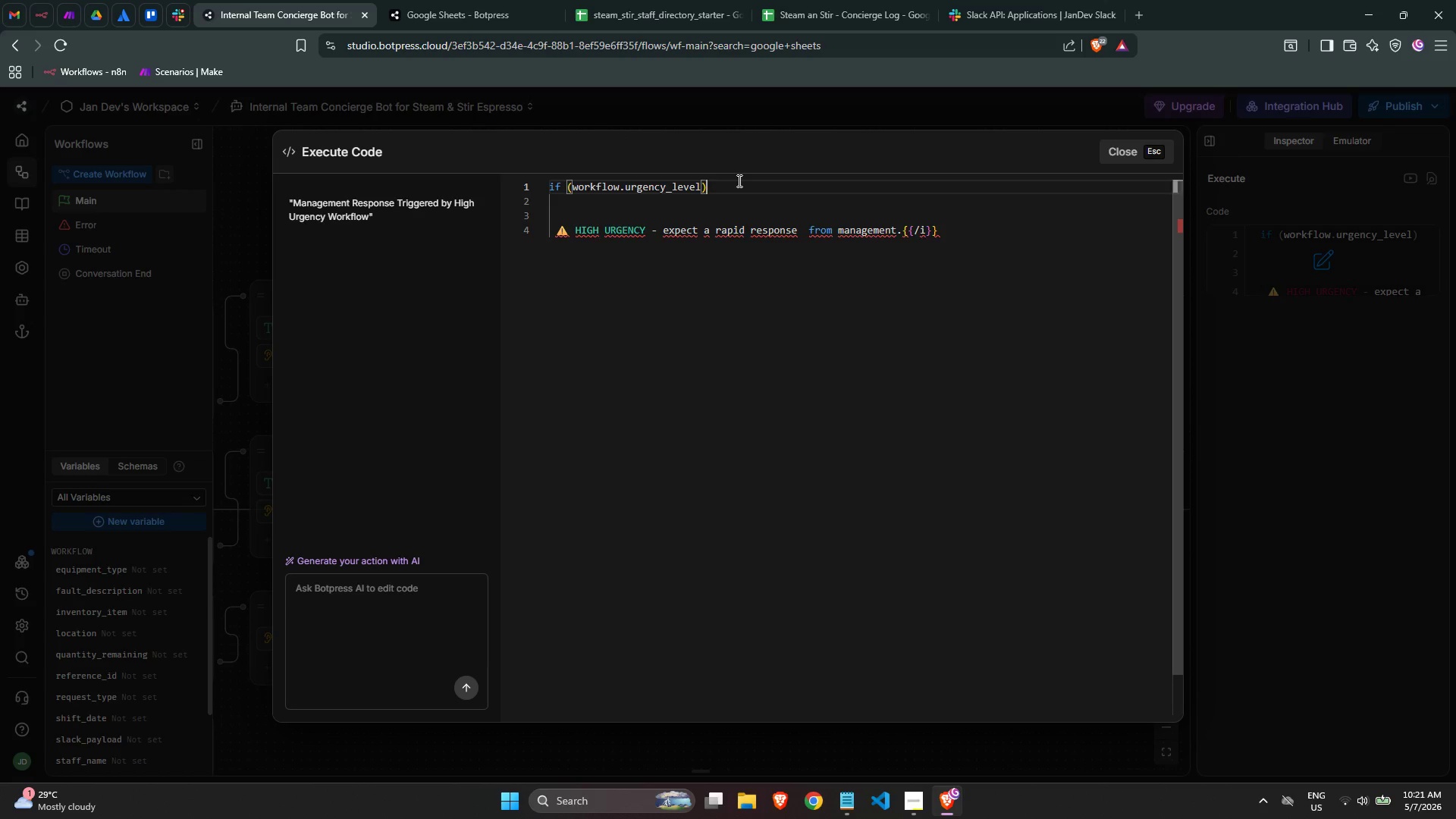 
key(Space)
 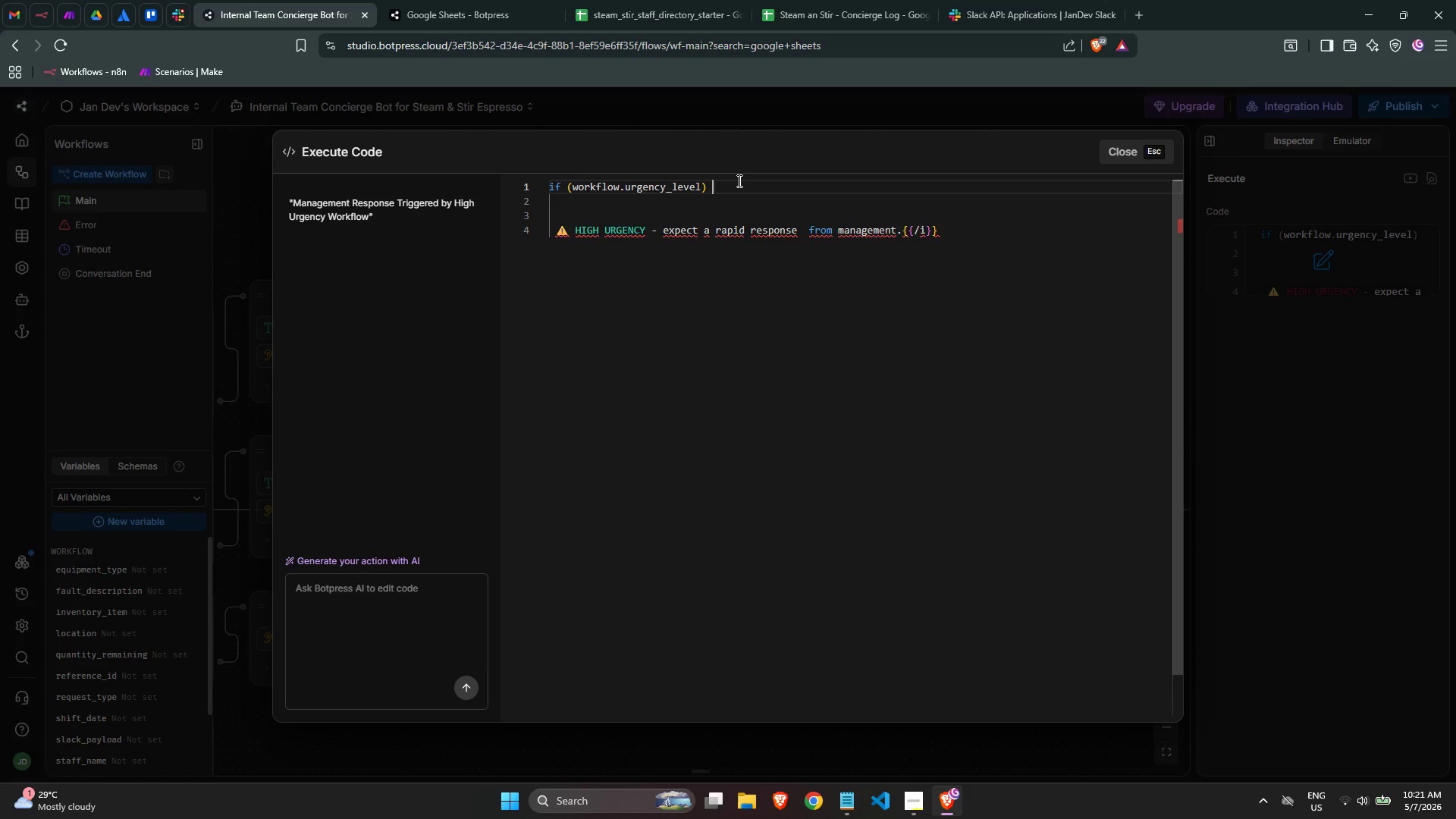 
key(Control+ControlLeft)
 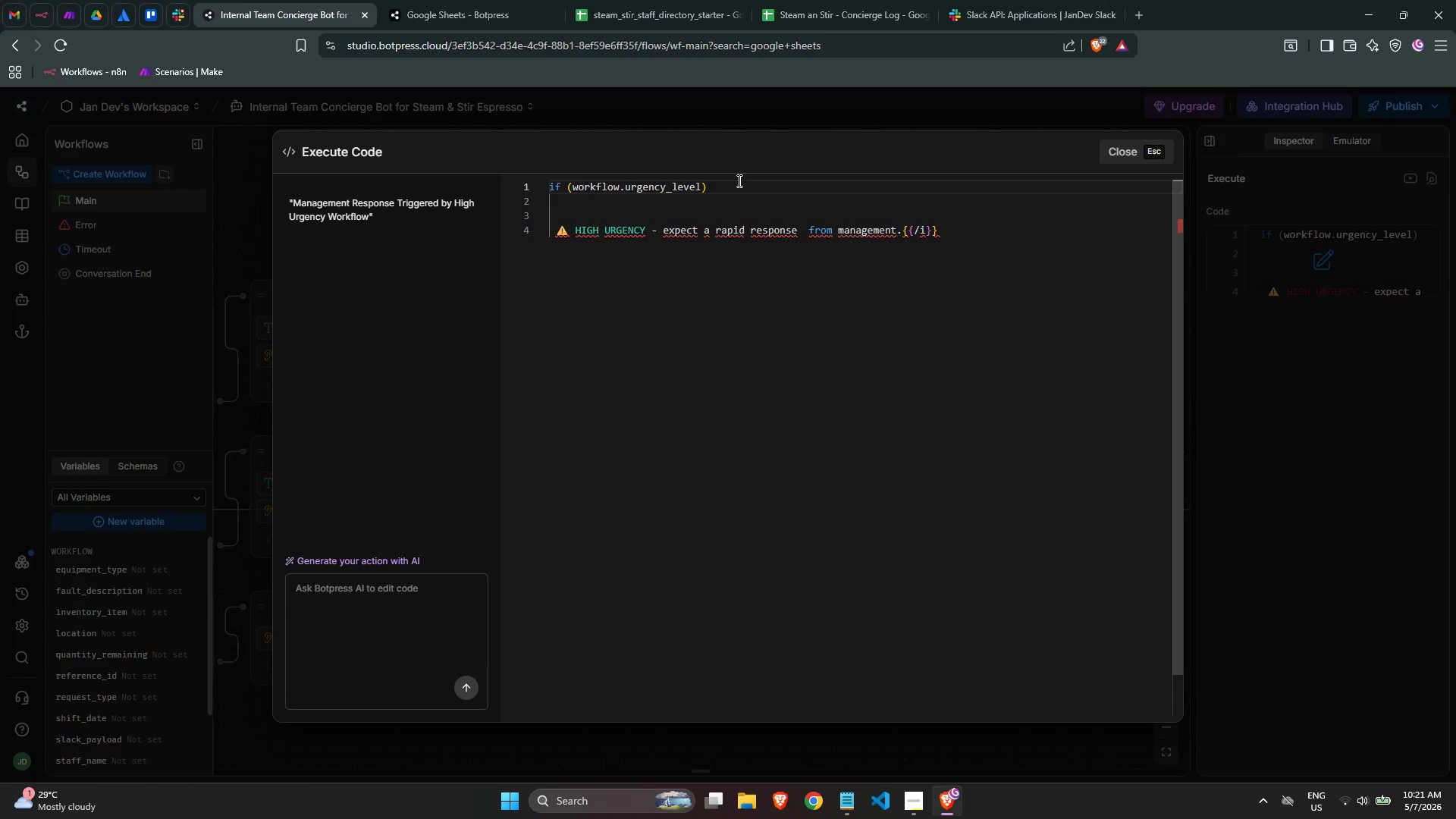 
key(Control+V)
 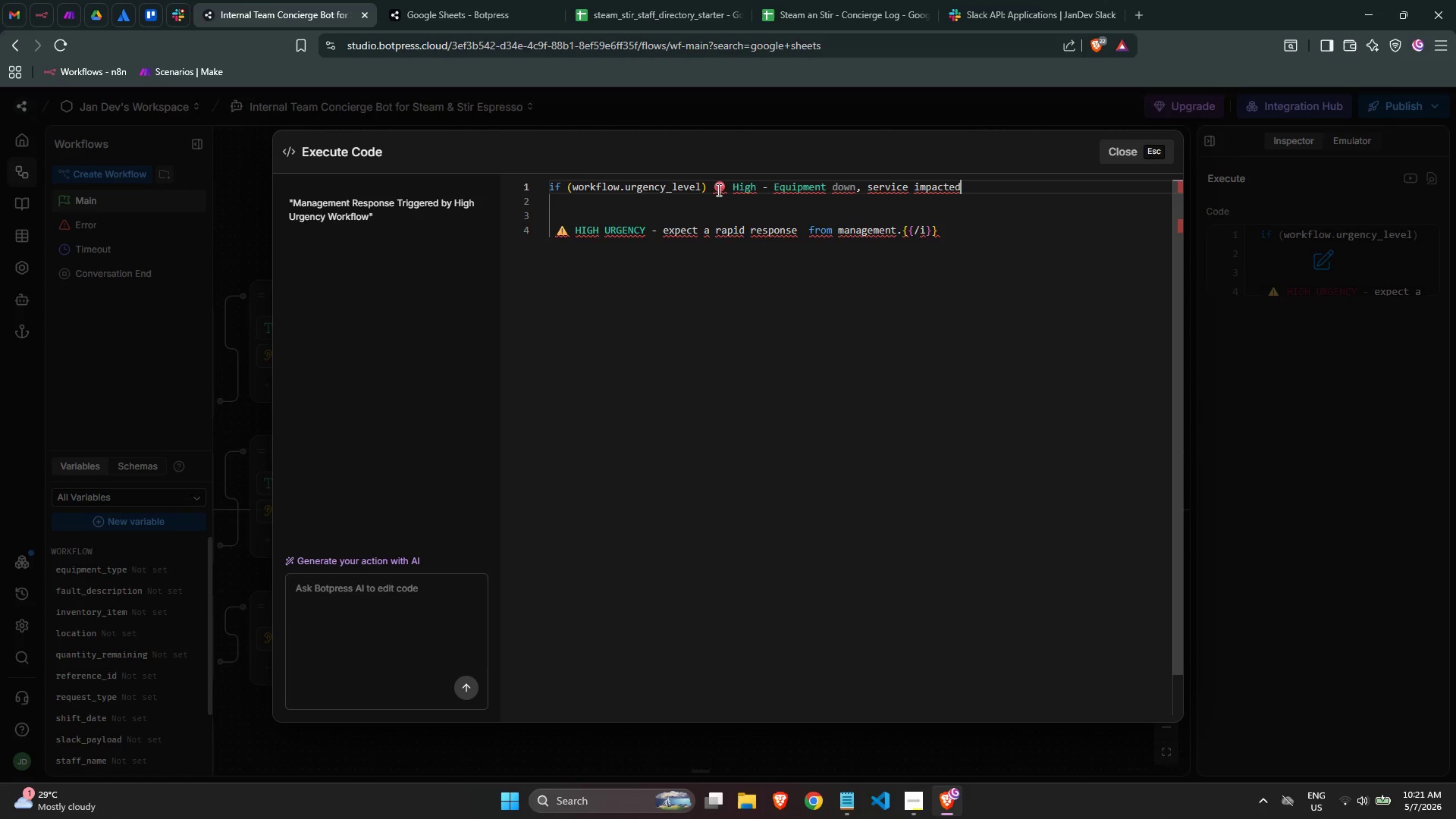 
left_click([713, 189])
 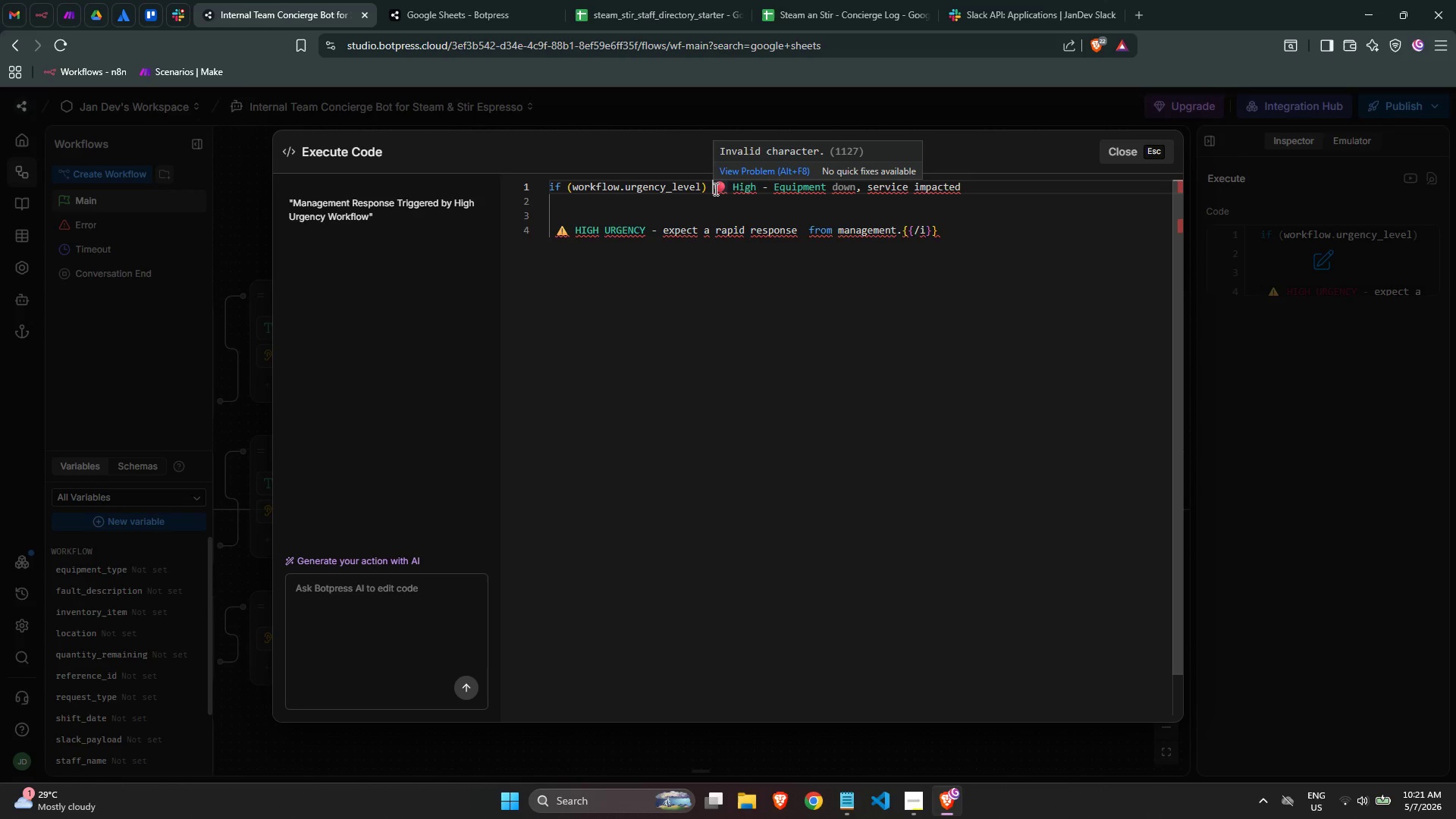 
key(ArrowLeft)
 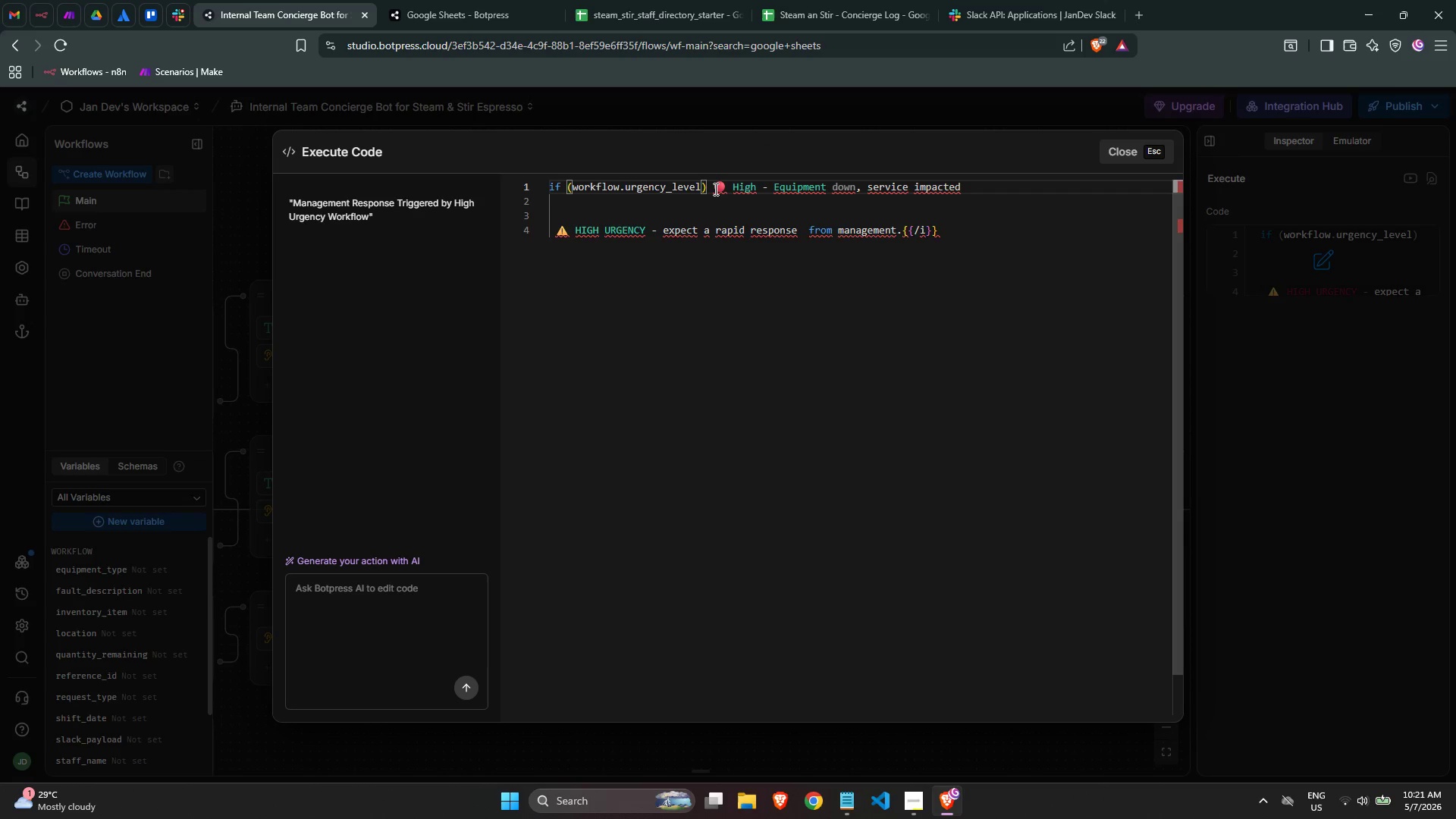 
key(ArrowRight)
 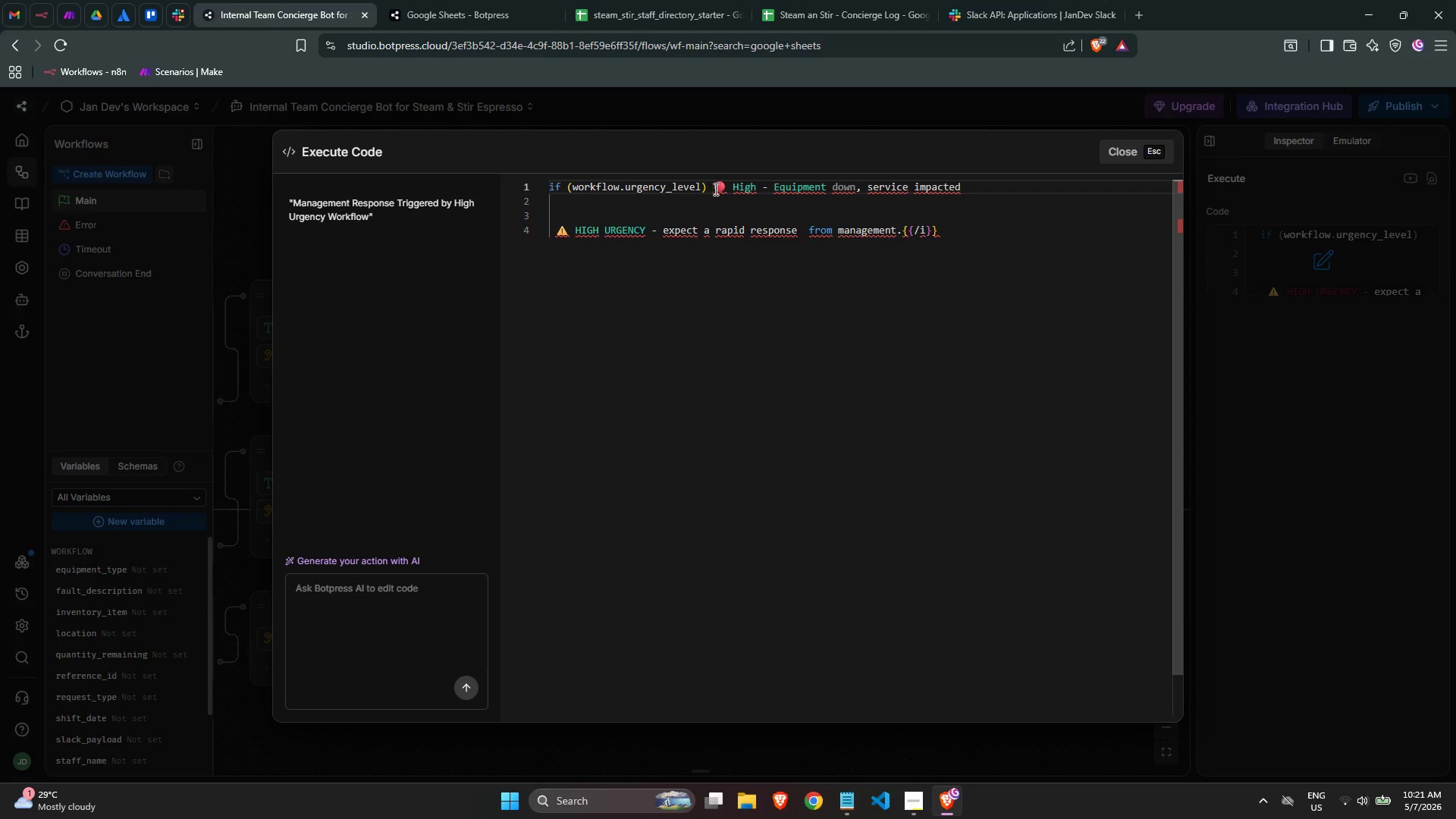 
key(ArrowLeft)
 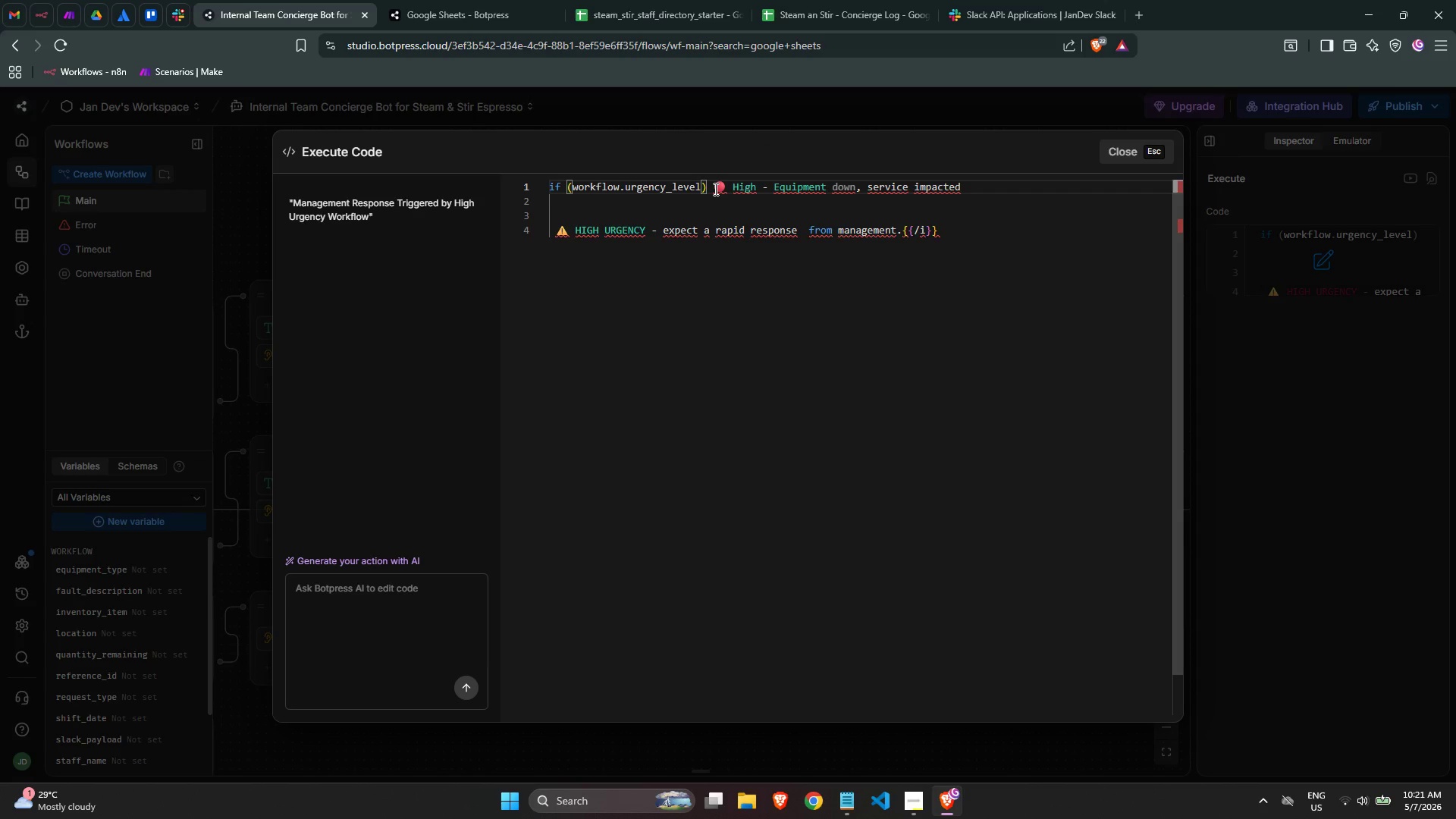 
key(Control+ControlLeft)
 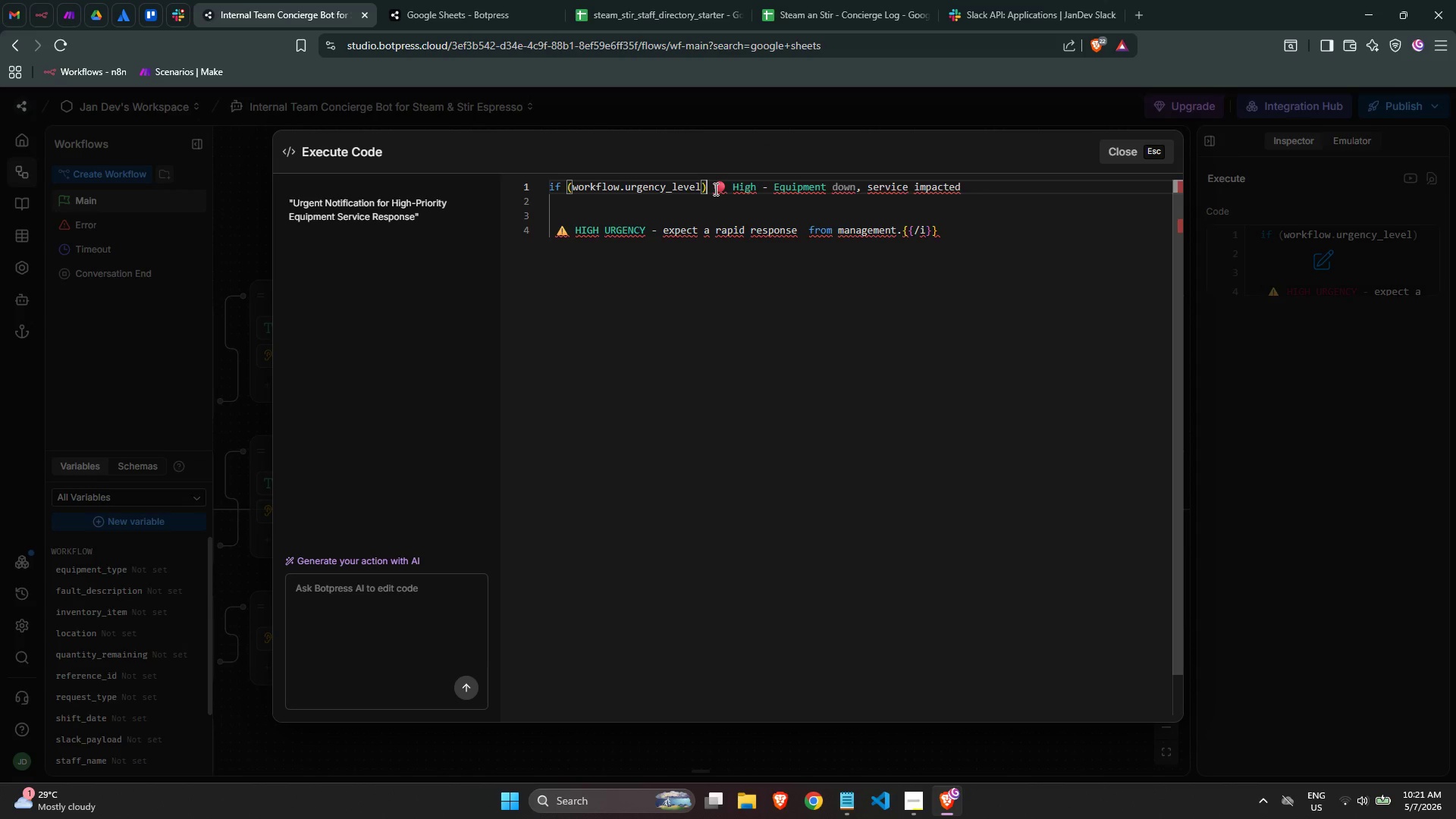 
key(Control+Z)
 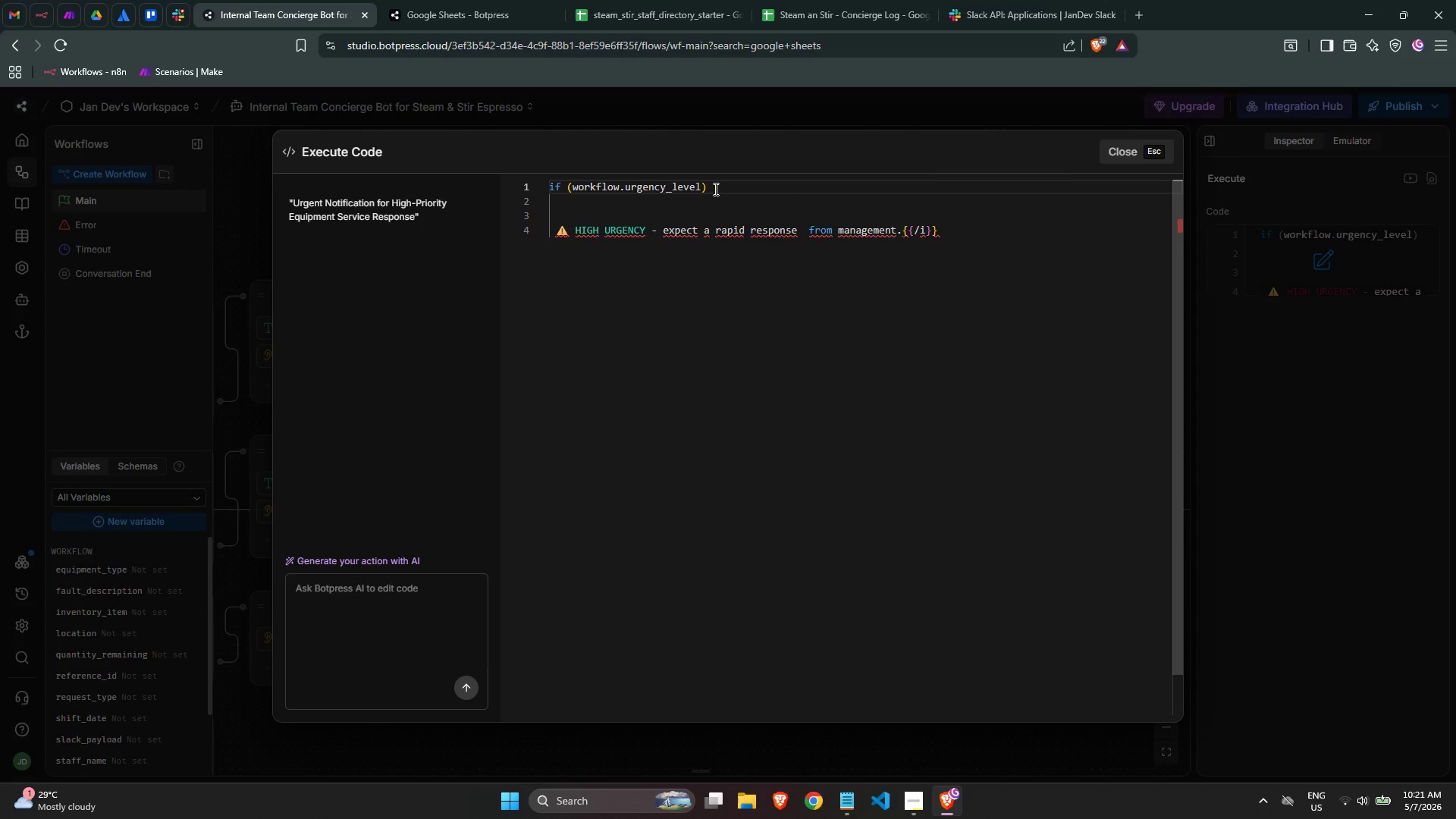 
key(ArrowLeft)
 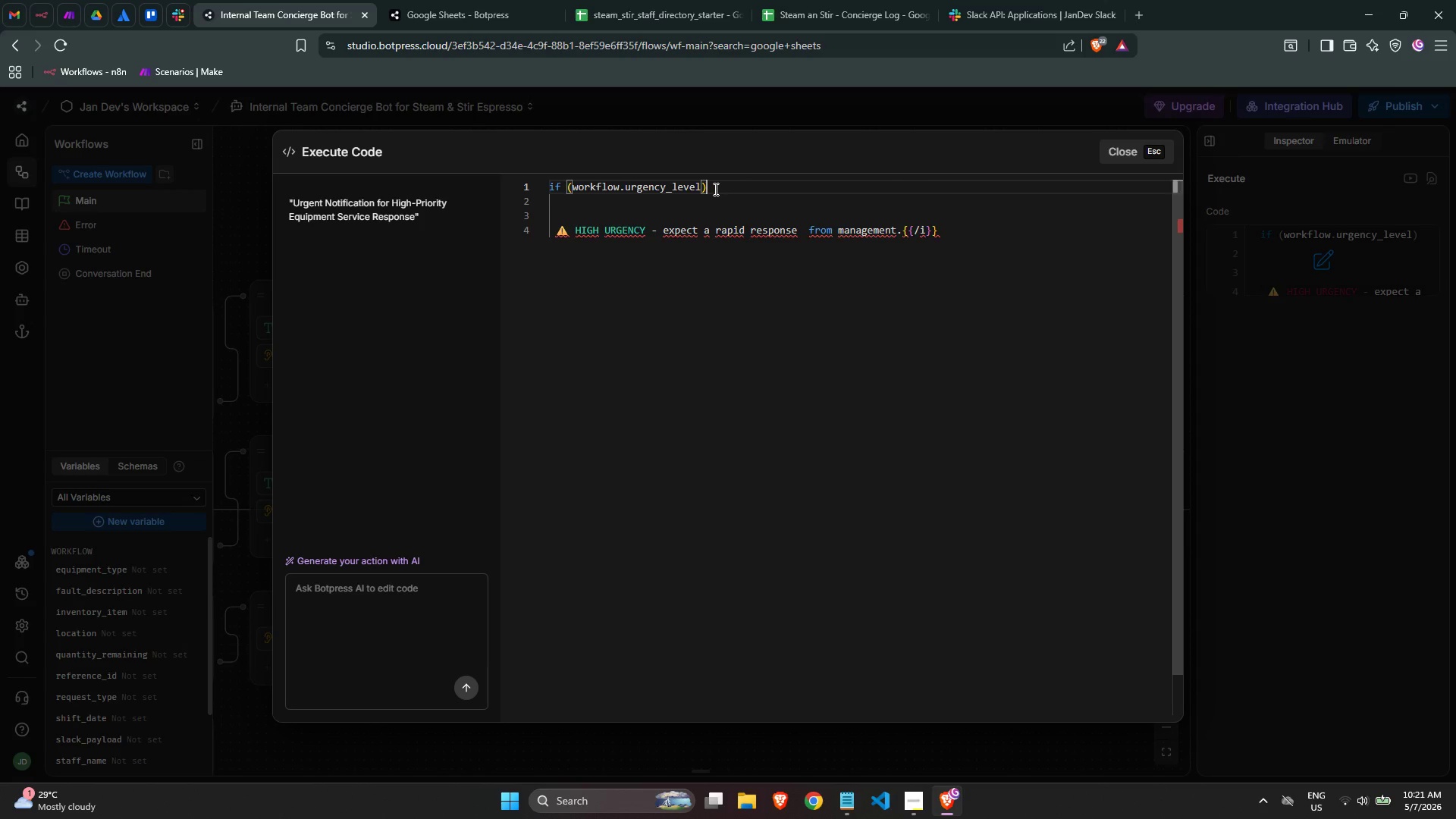 
key(ArrowLeft)
 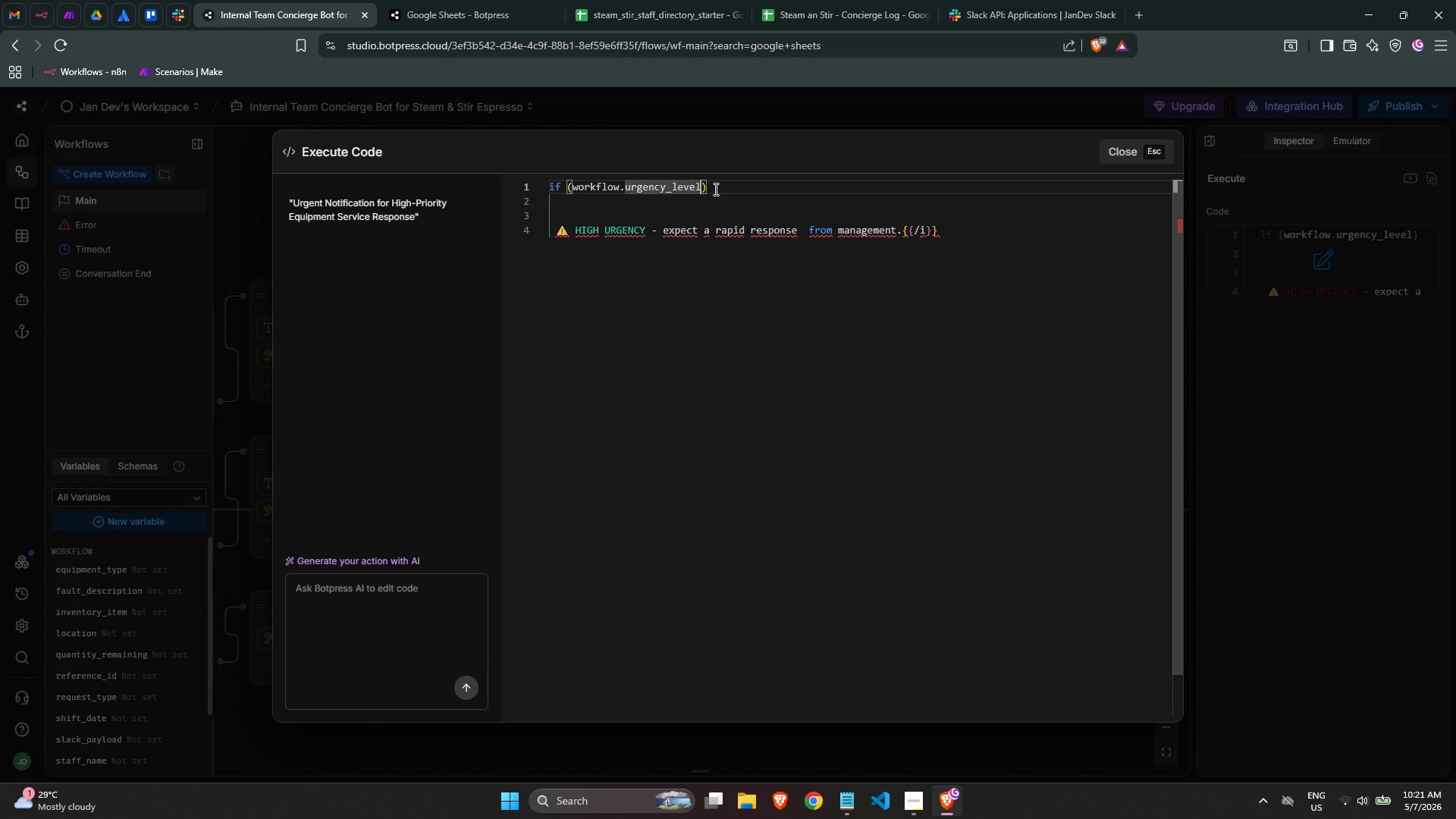 
key(Space)
 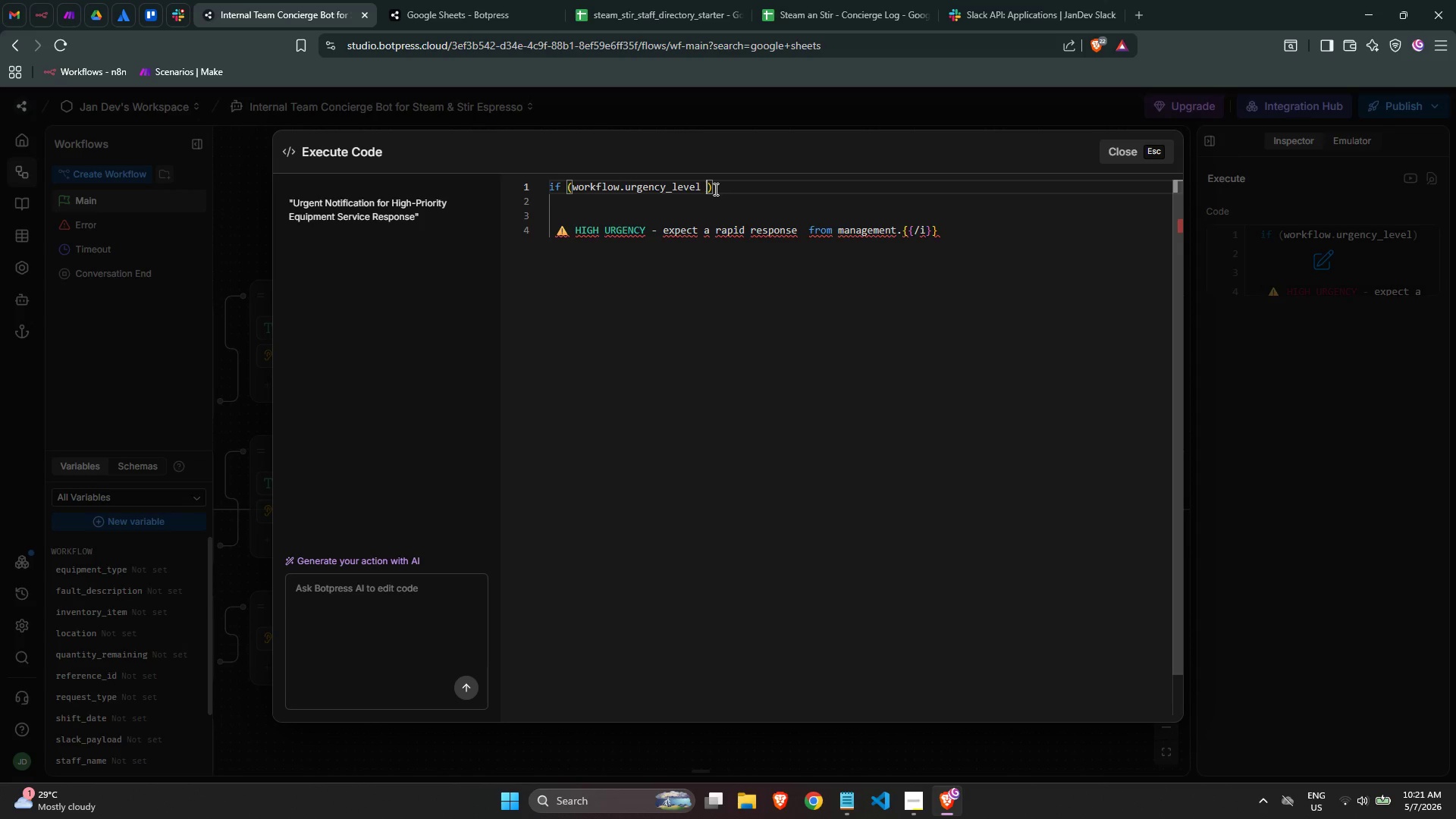 
key(Equal)
 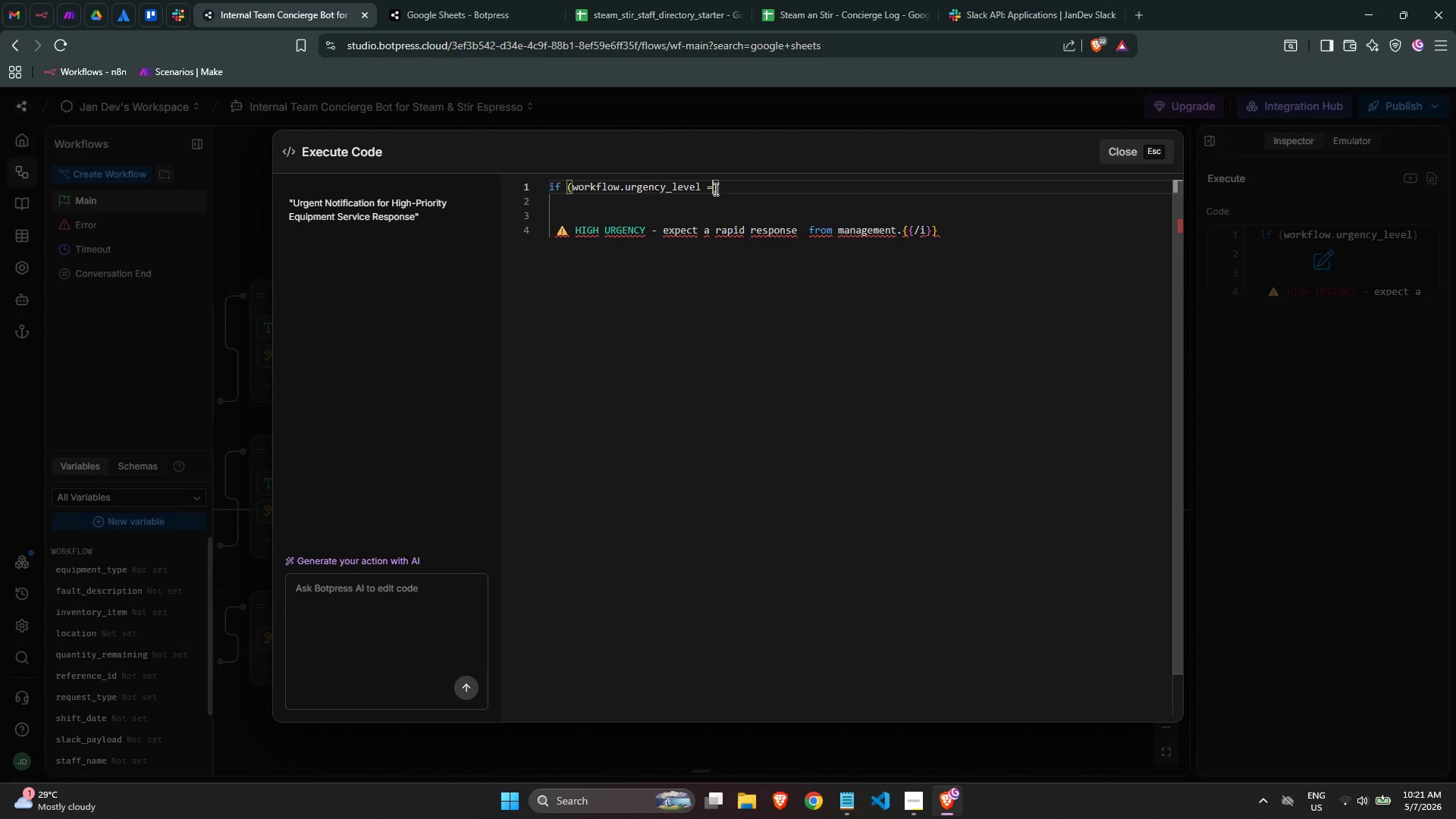 
key(Equal)
 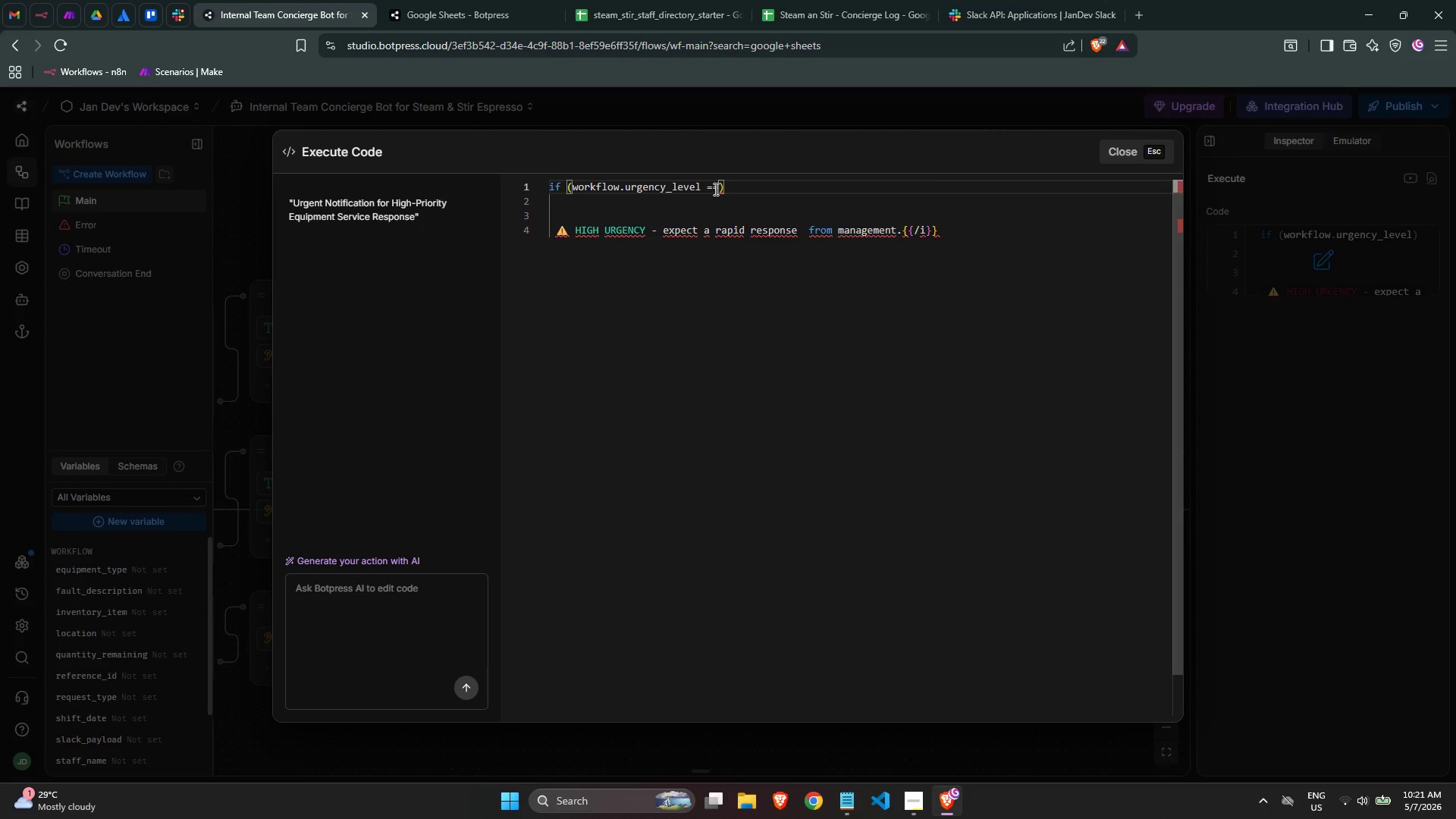 
key(Equal)
 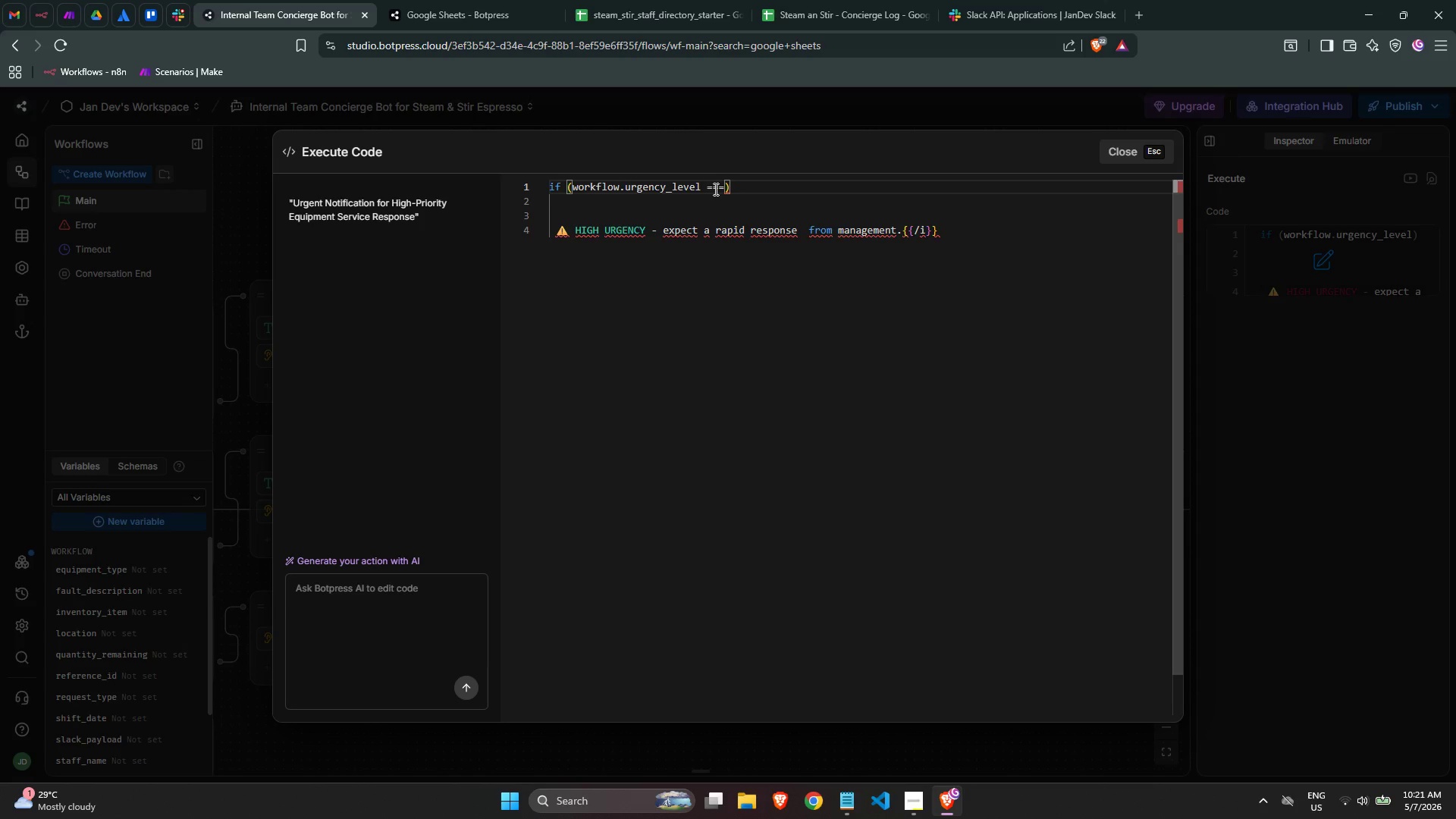 
key(Backspace)
 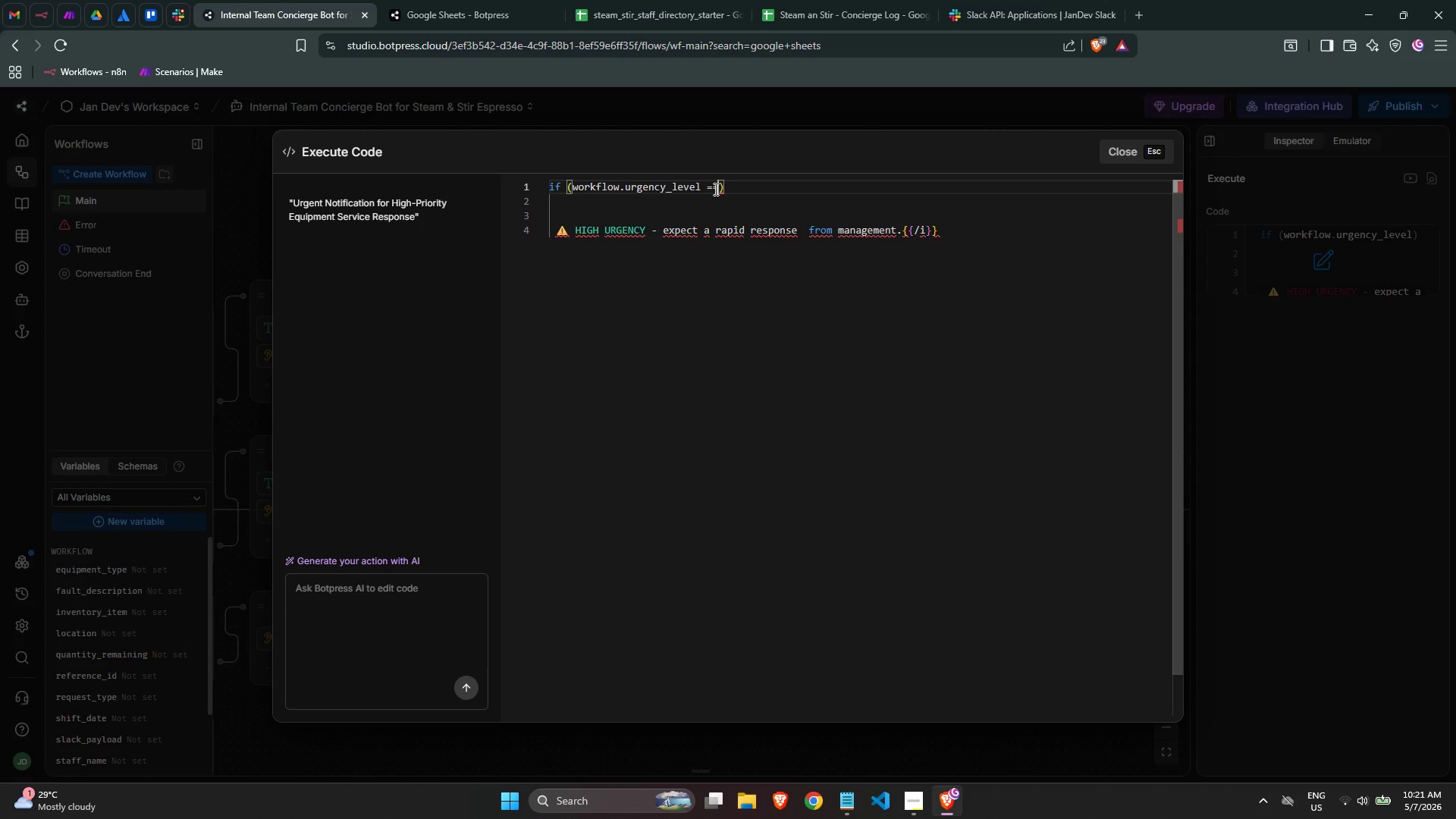 
key(Space)
 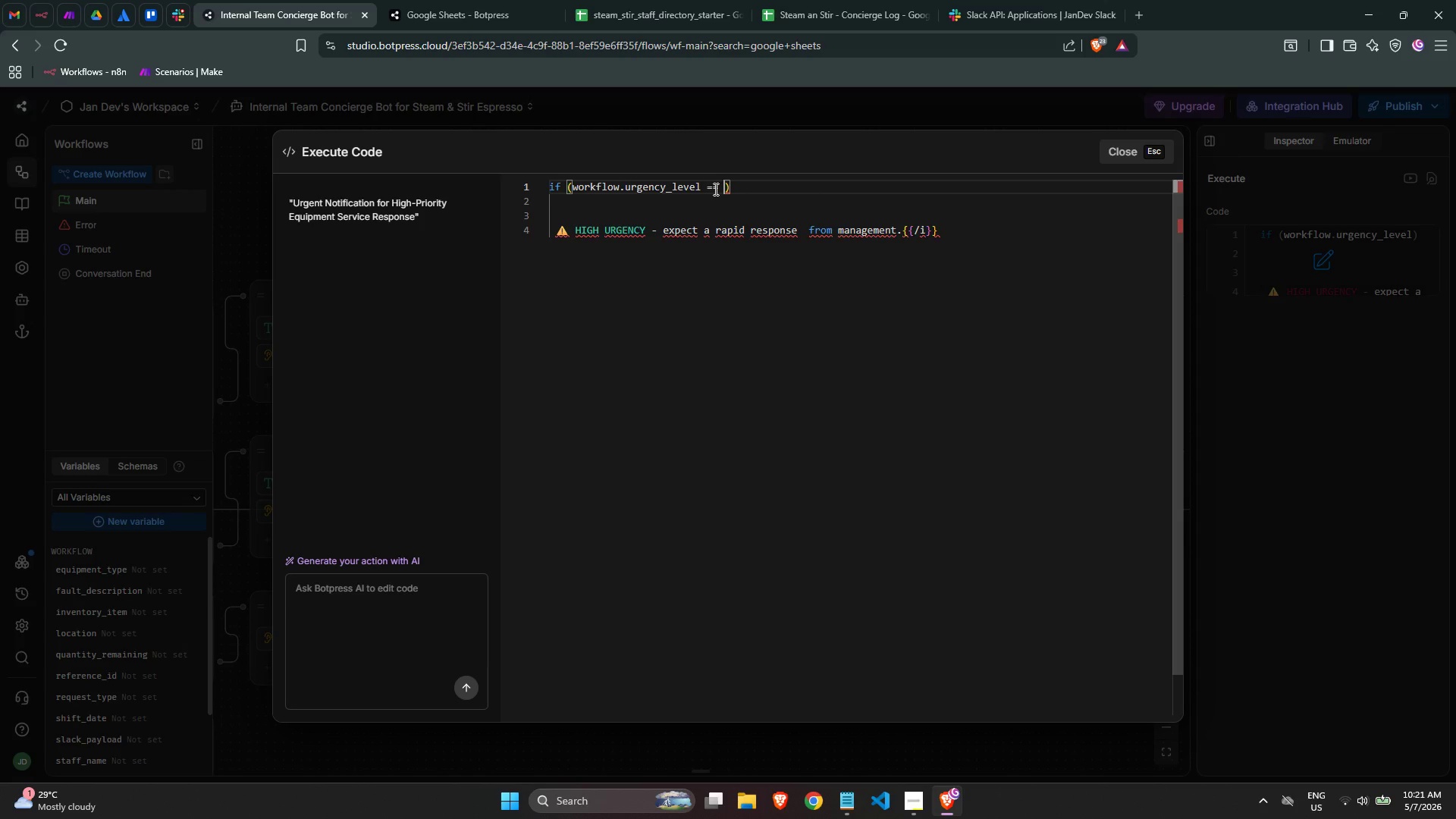 
key(Shift+Quote)
 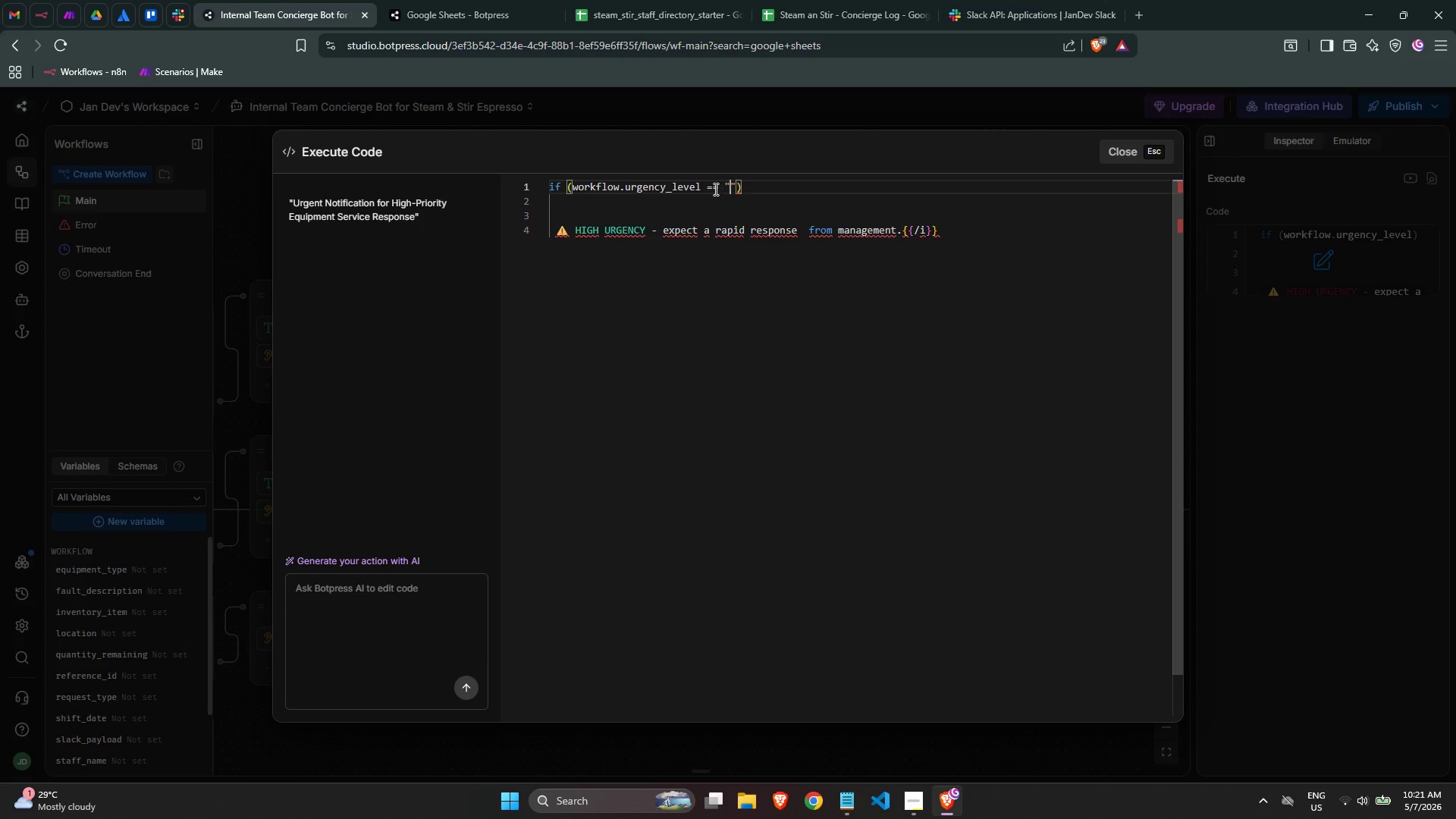 
key(Shift+Quote)
 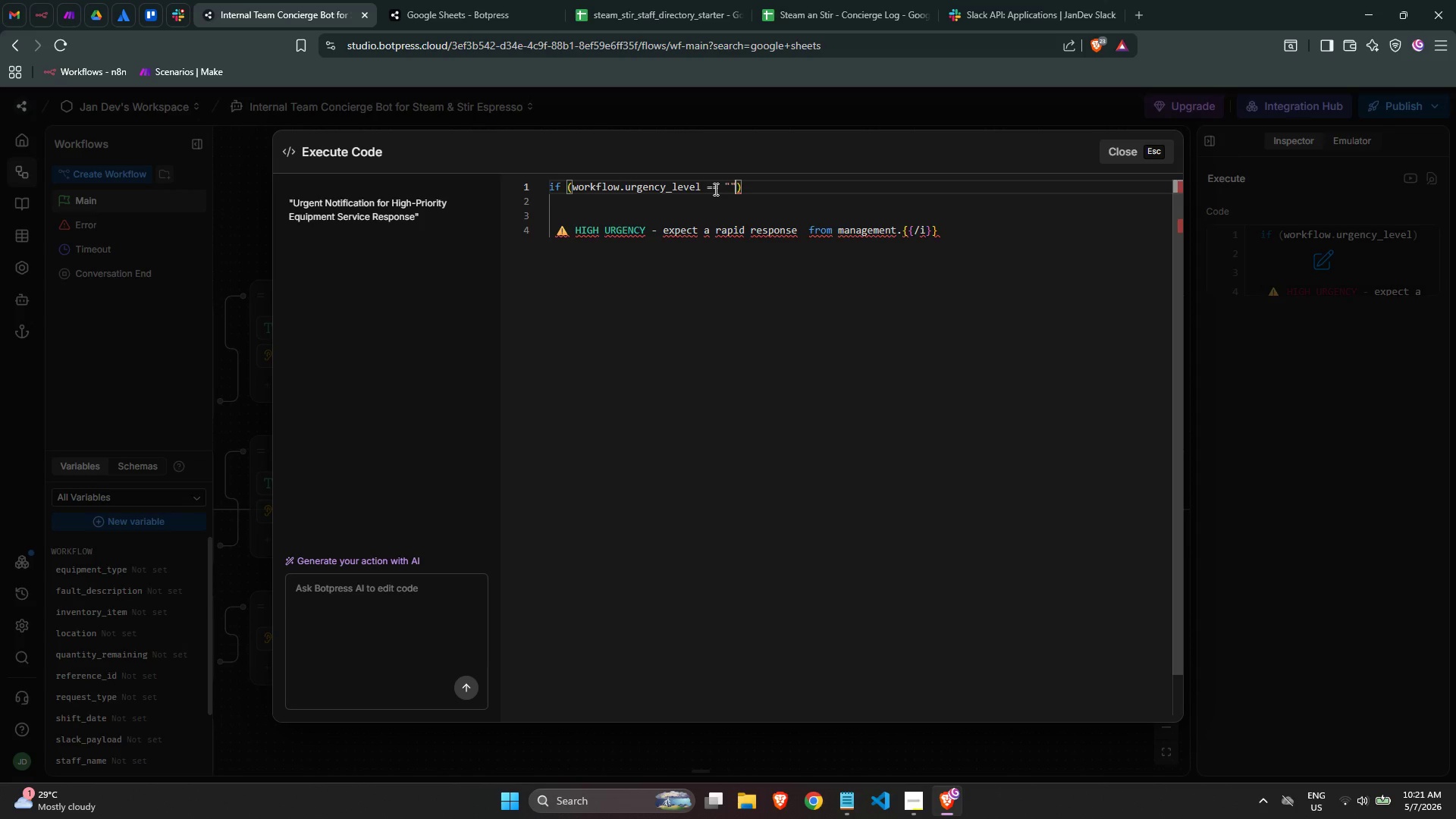 
key(ArrowLeft)
 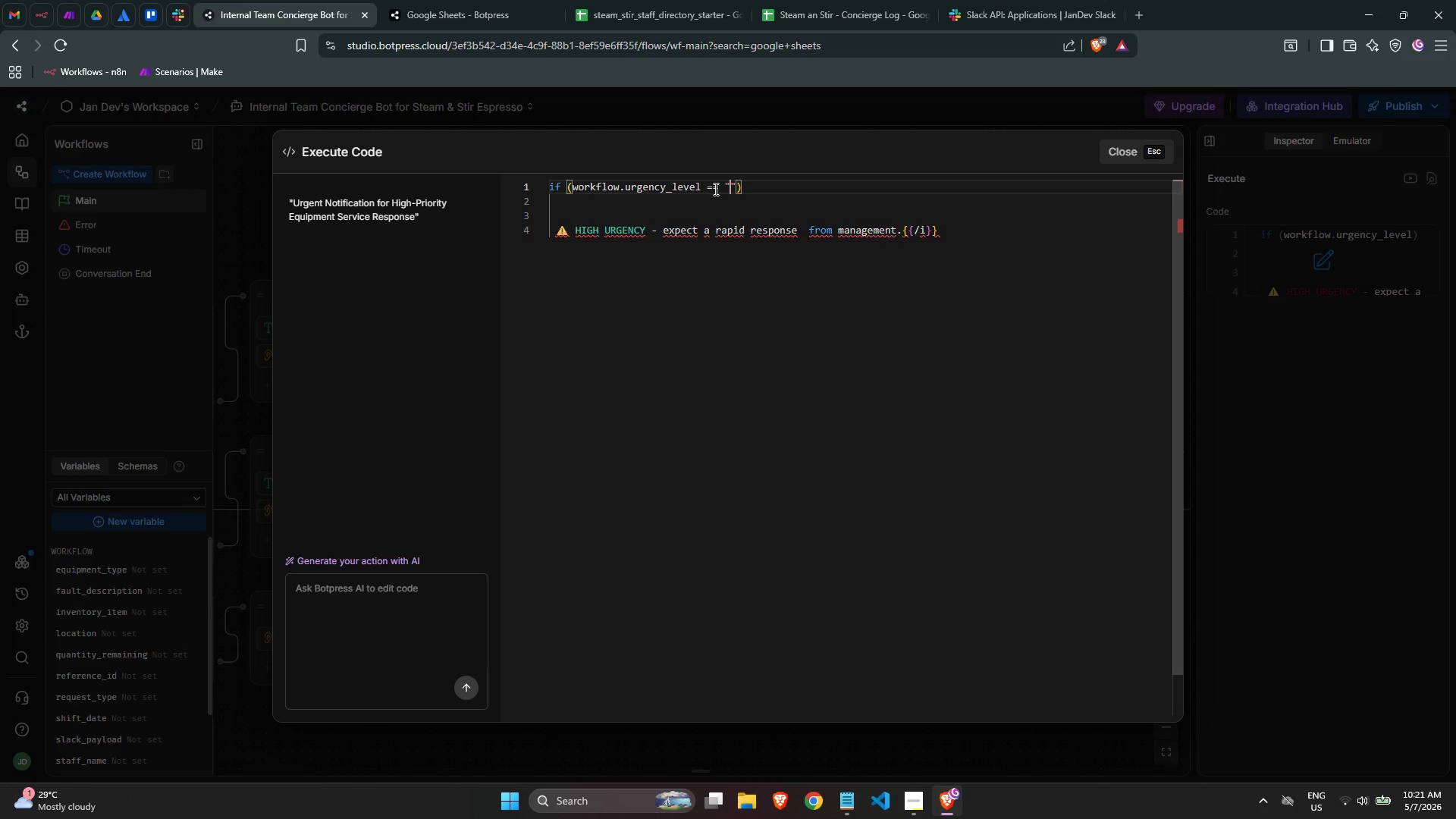 
key(Control+ControlLeft)
 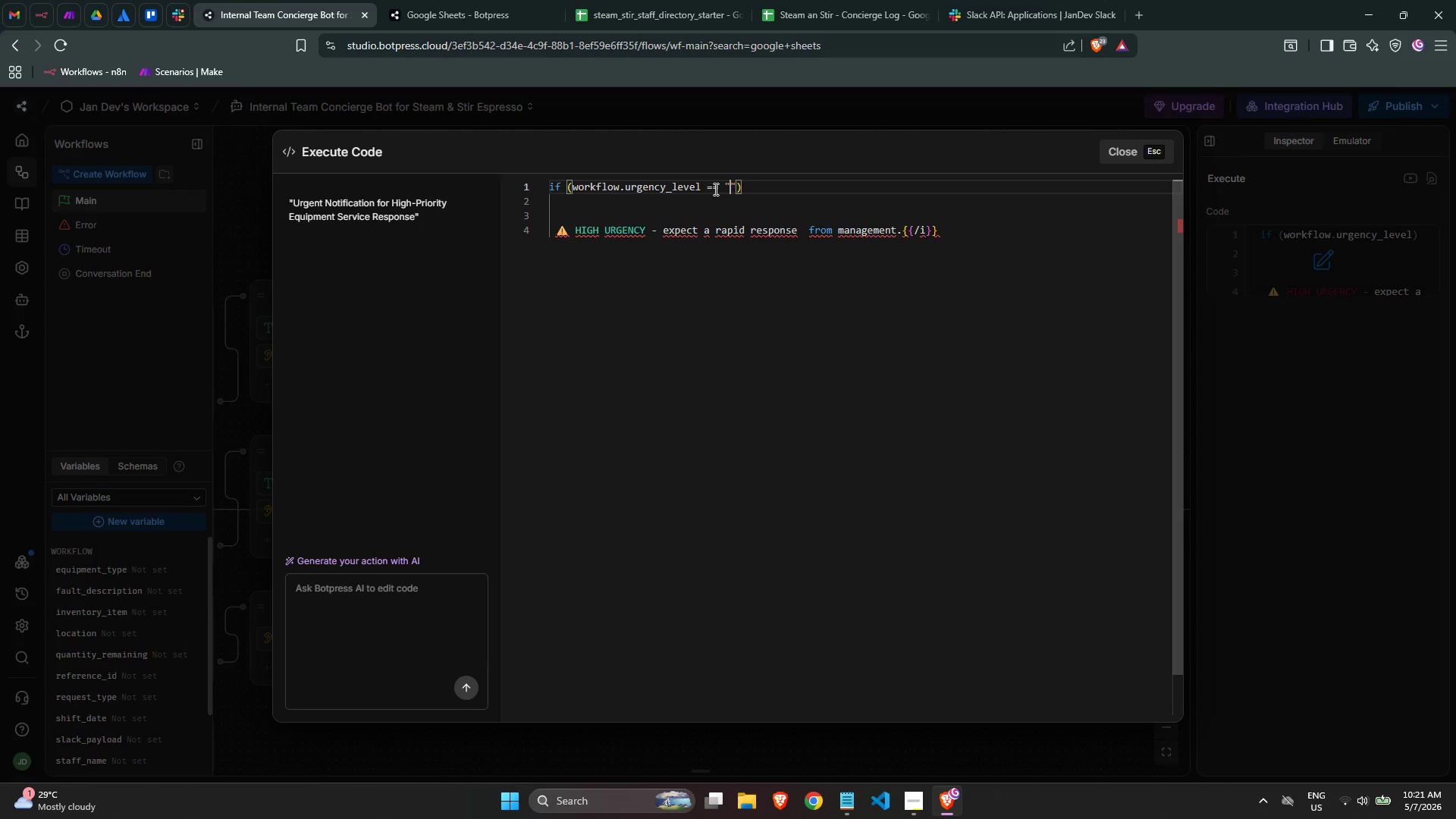 
key(Control+V)
 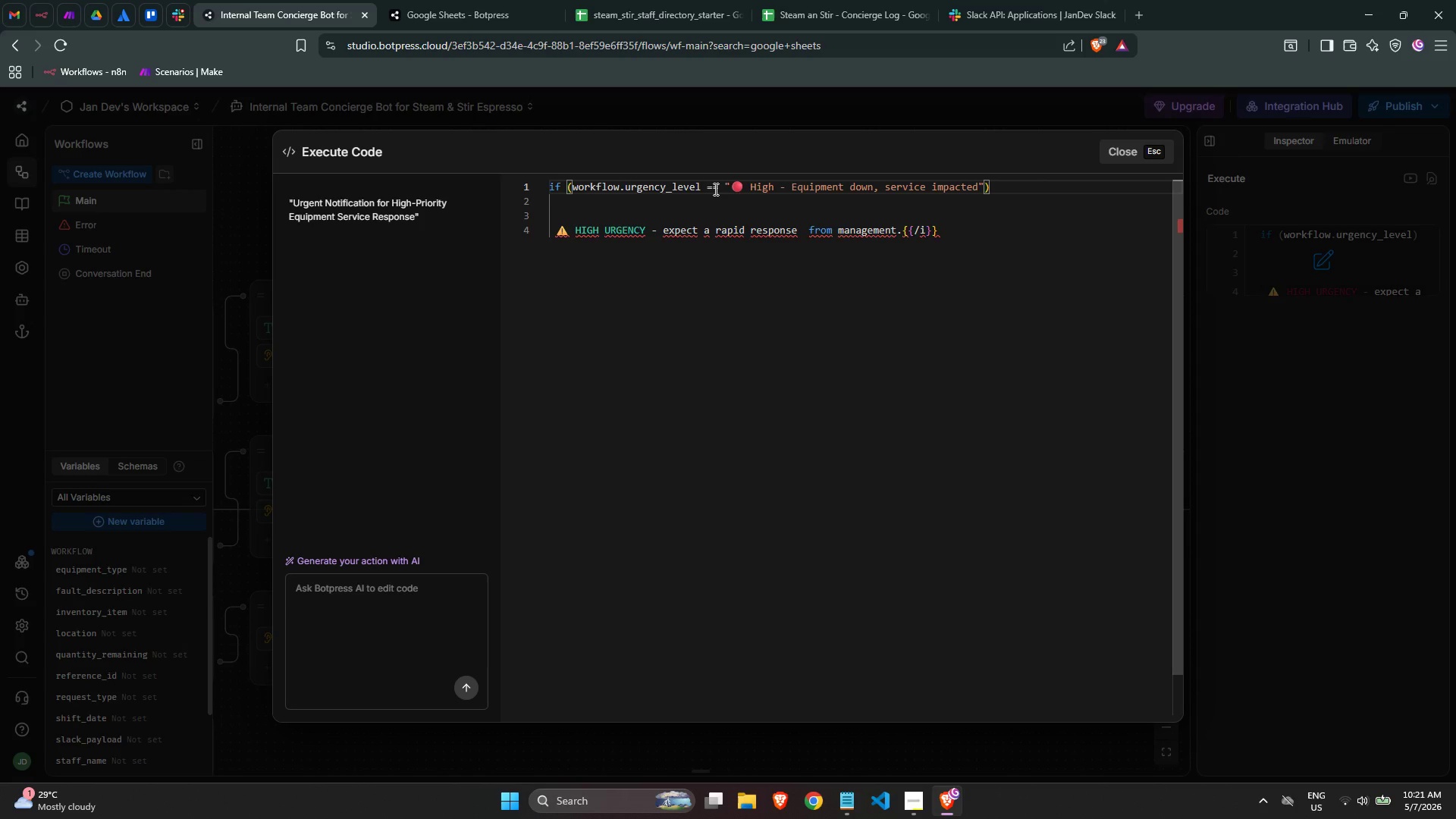 
key(ArrowRight)
 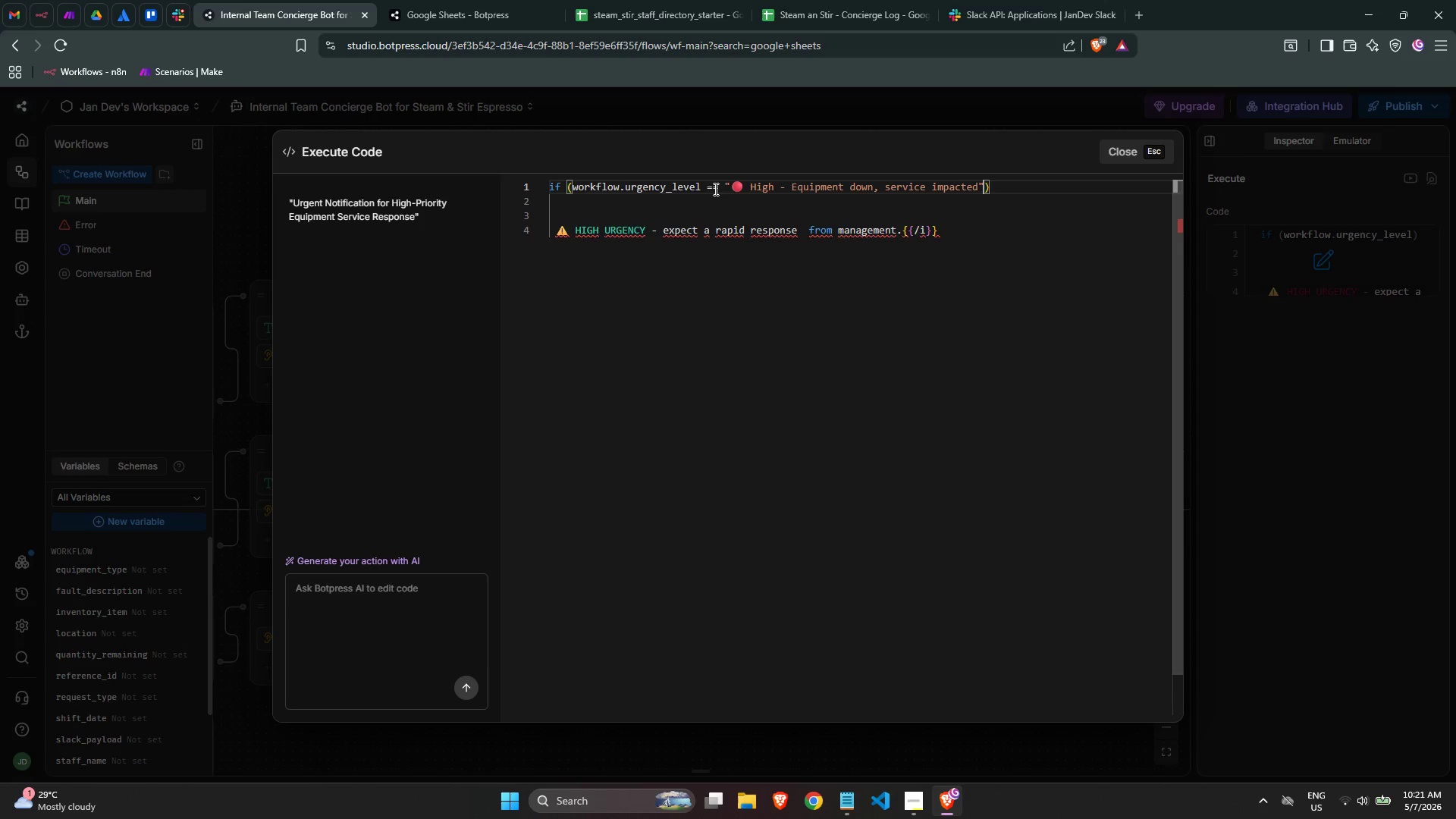 
key(ArrowRight)
 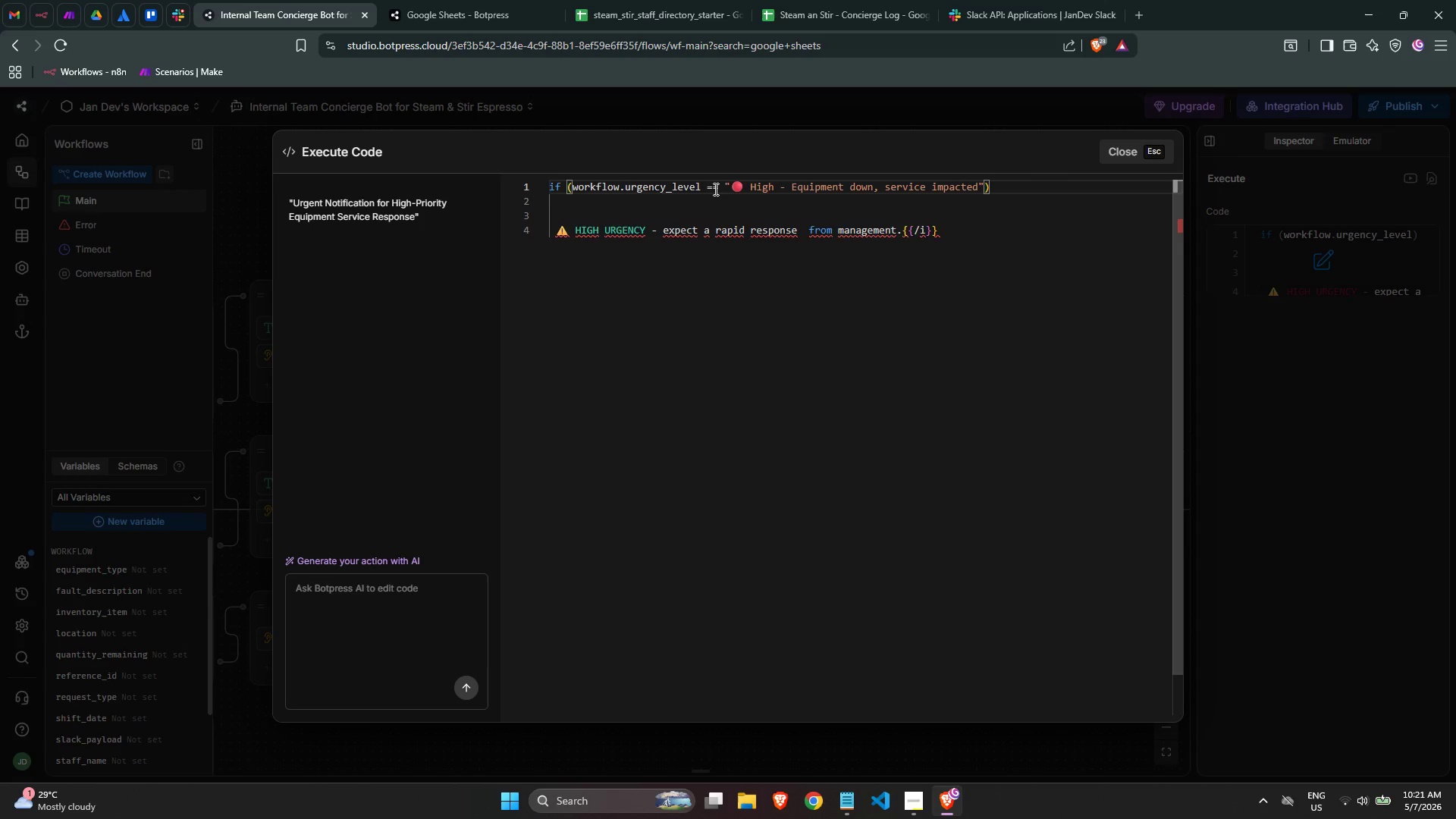 
key(Space)
 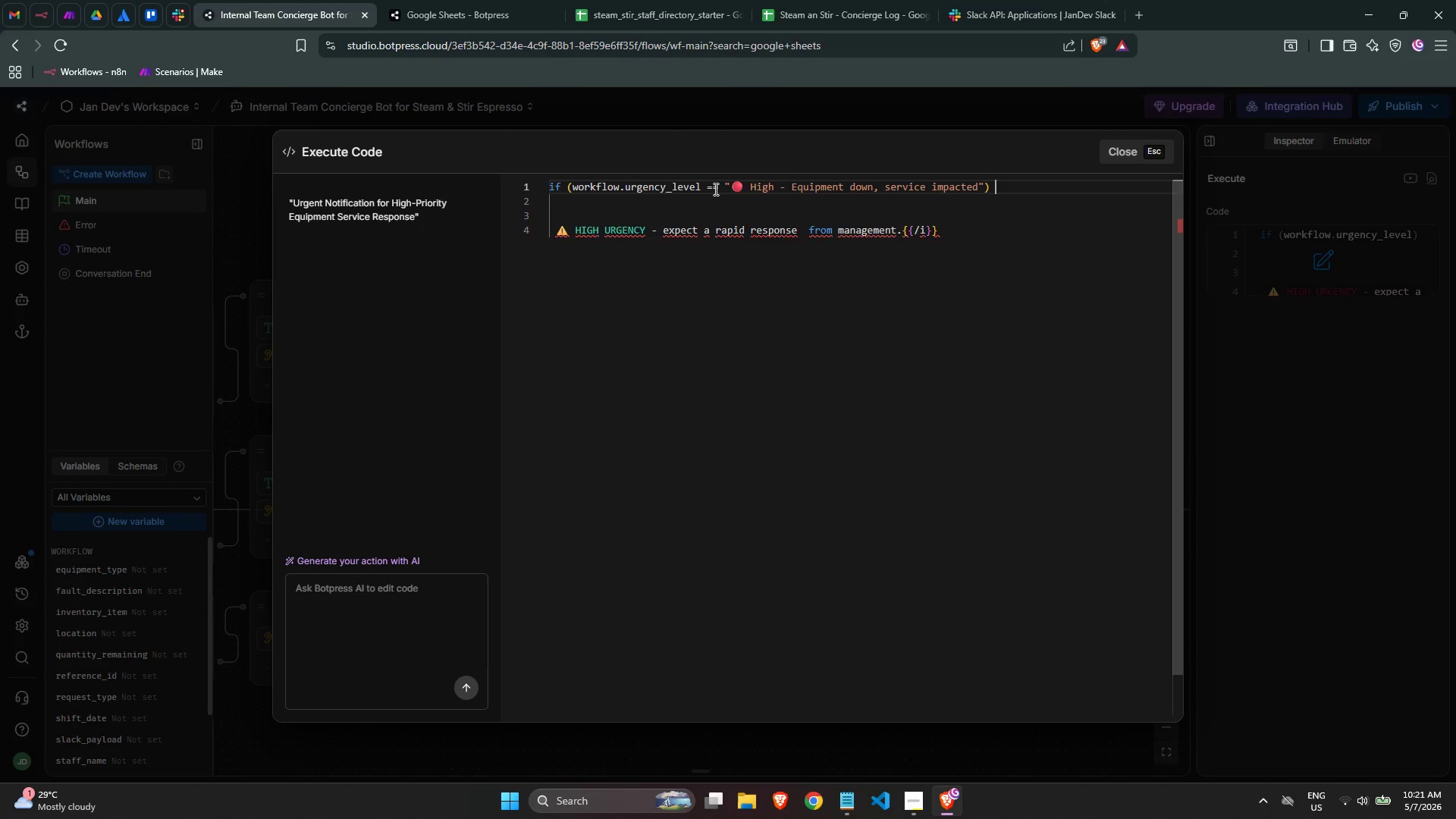 
key(Shift+ShiftLeft)
 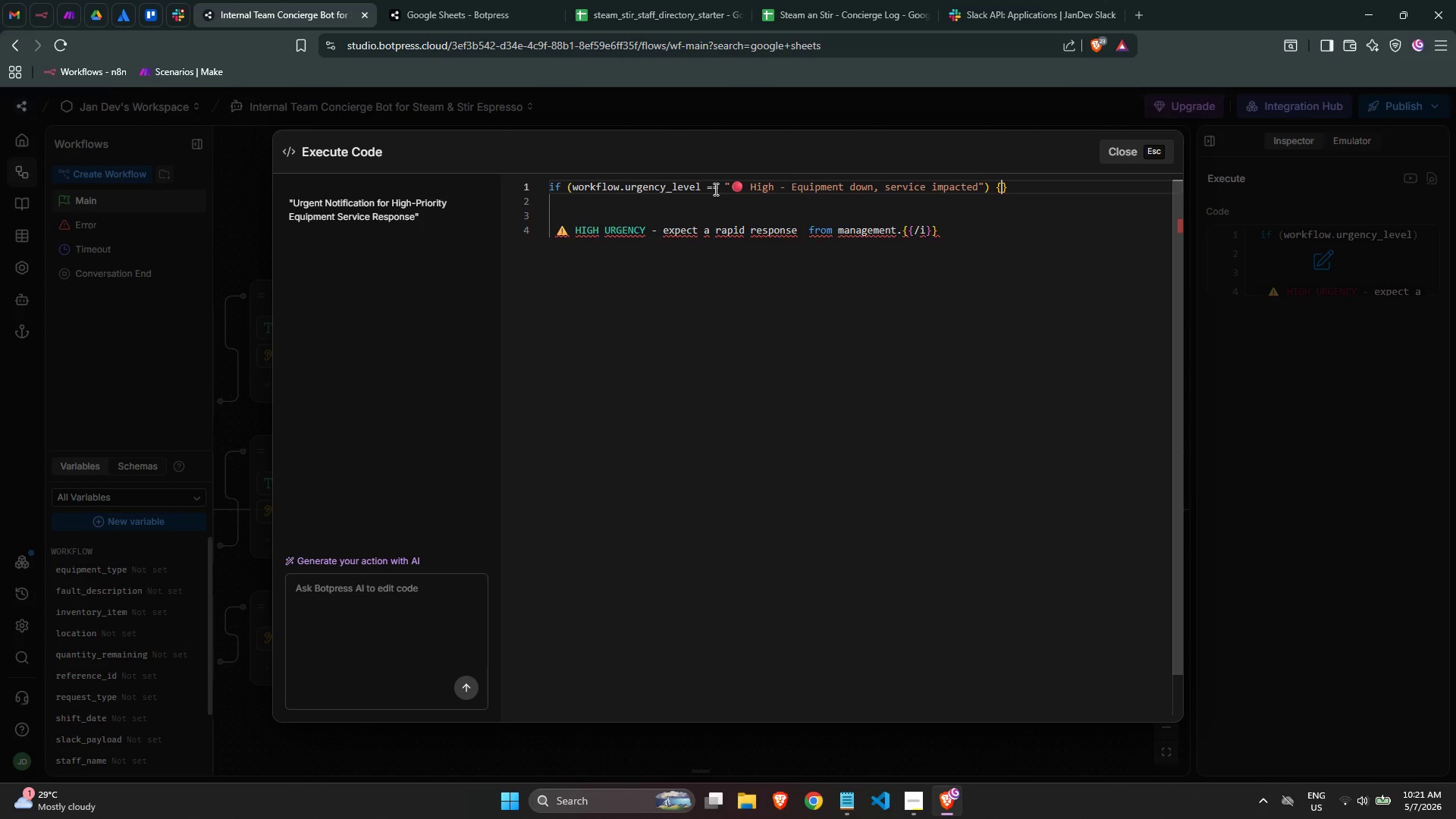 
key(Shift+BracketLeft)
 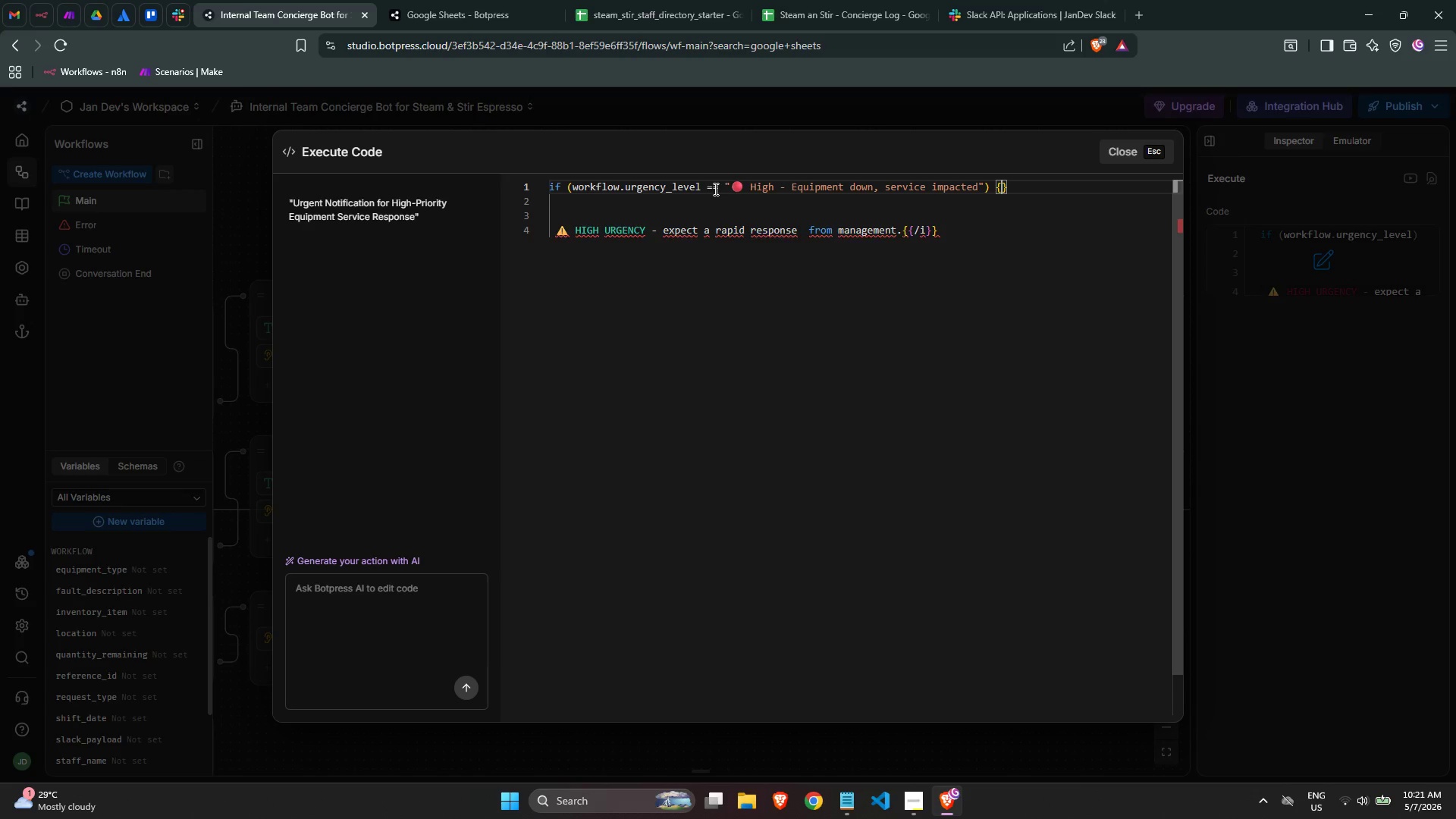 
key(Enter)
 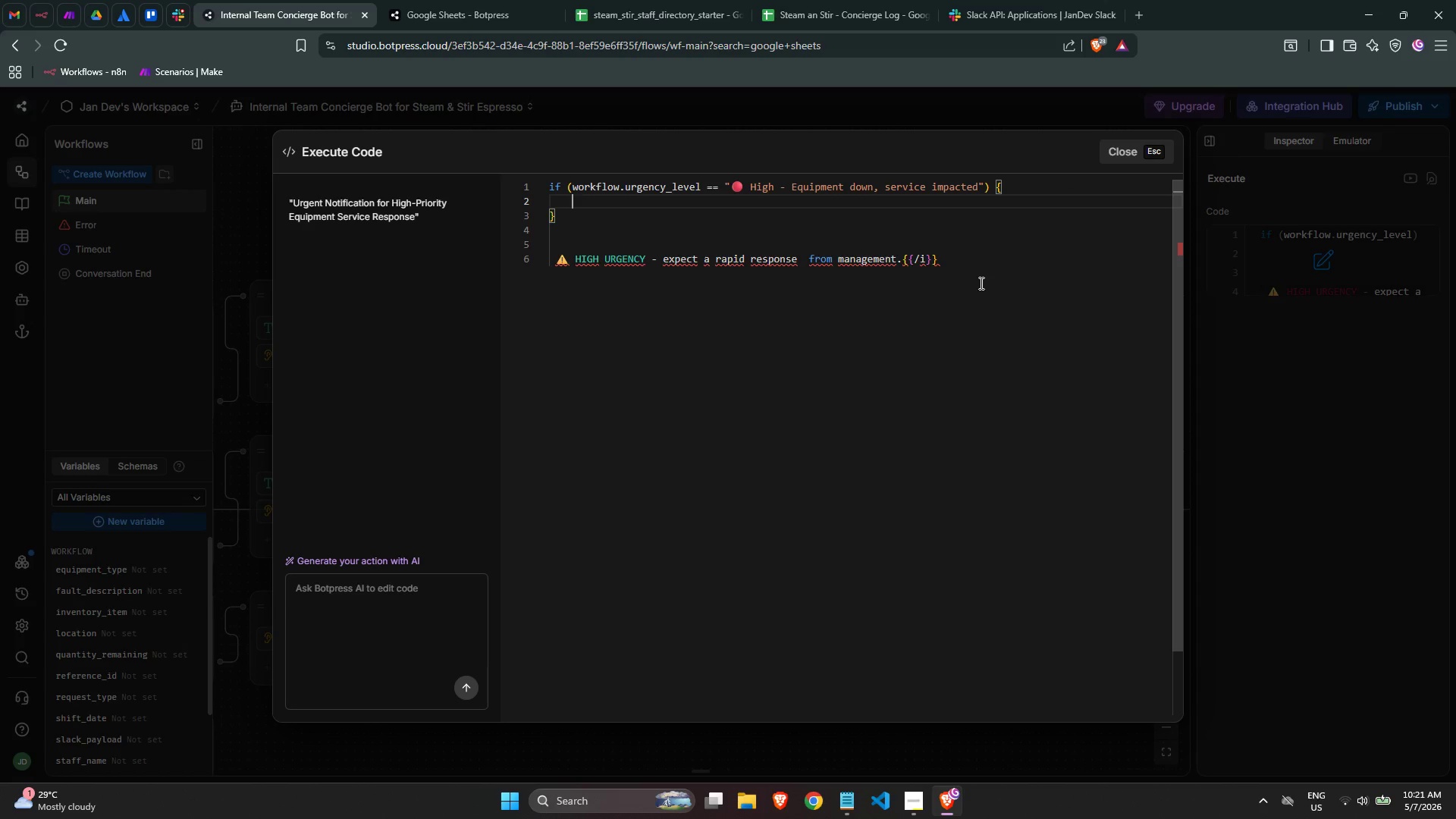 
left_click([971, 262])
 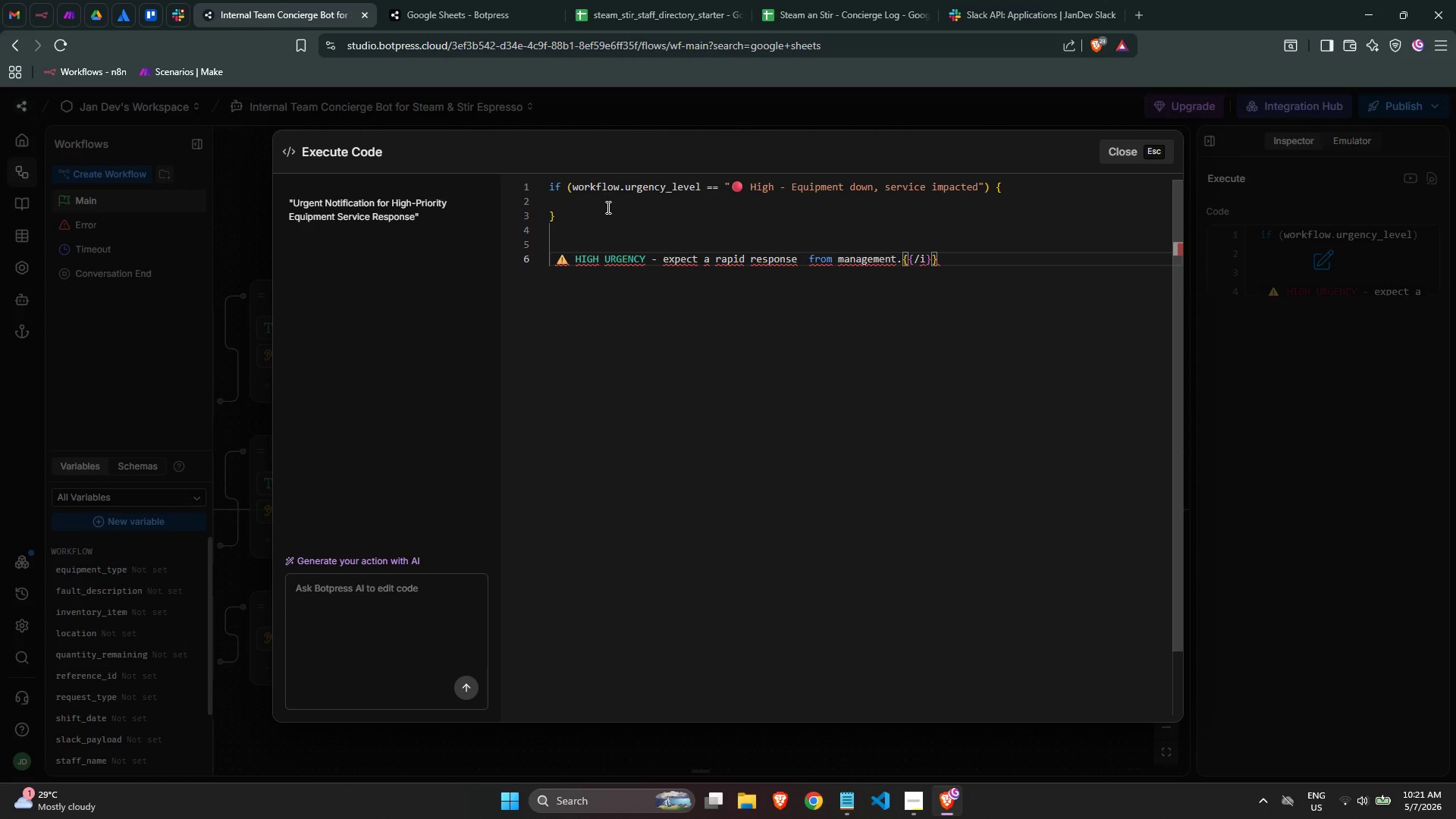 
left_click([607, 207])
 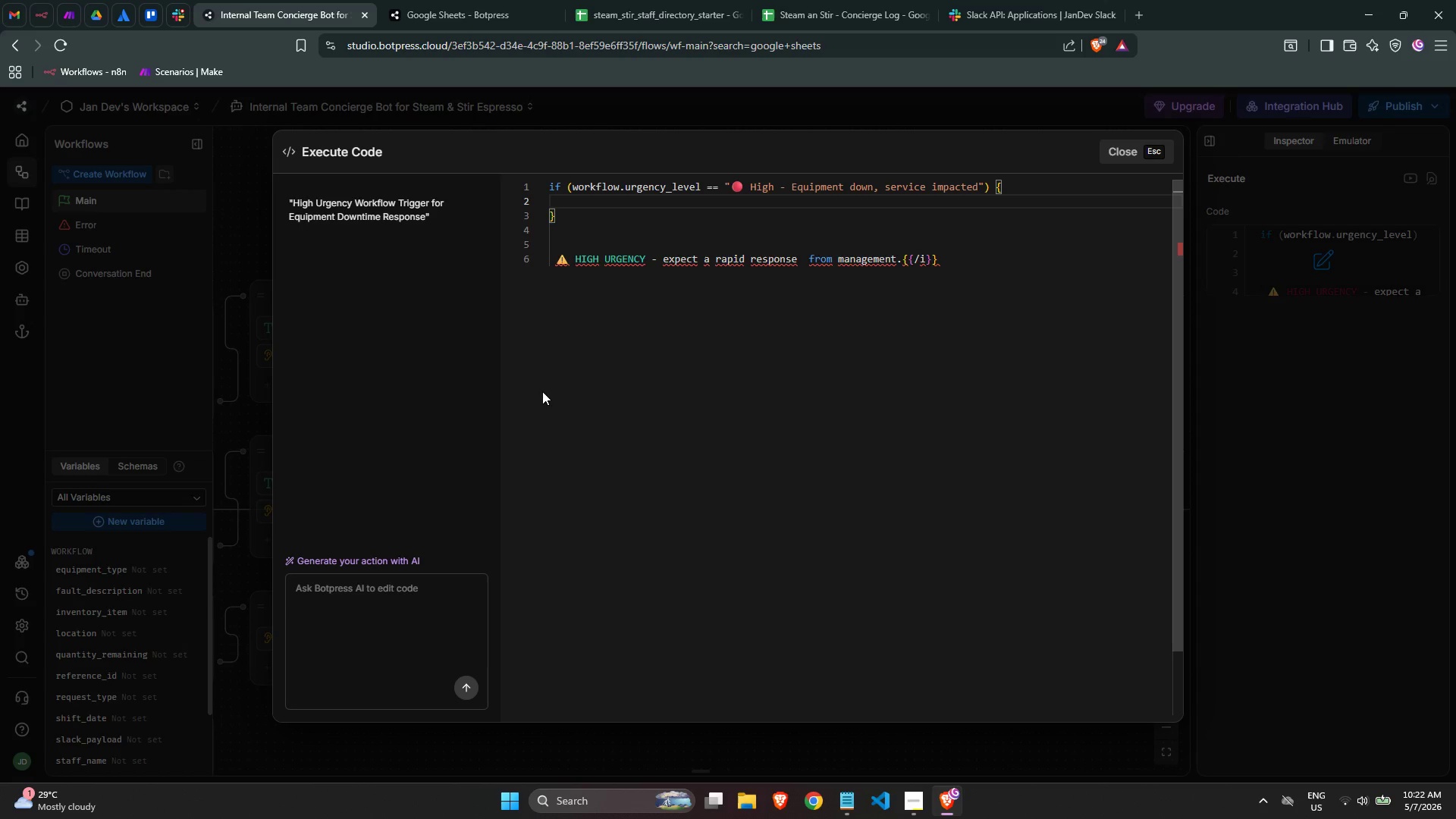 
left_click([1151, 156])
 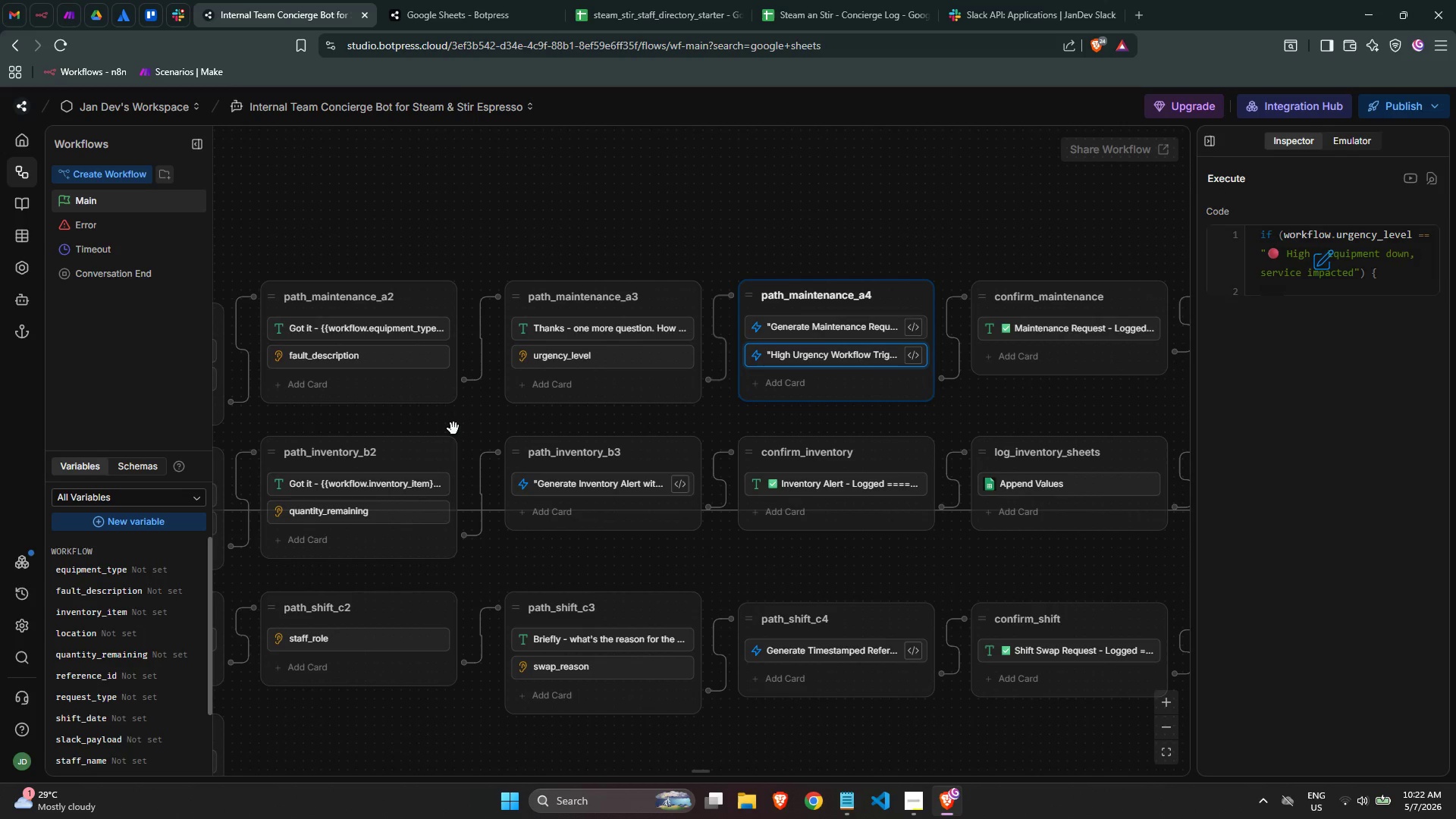 
scroll: coordinate [89, 710], scroll_direction: down, amount: 2.0
 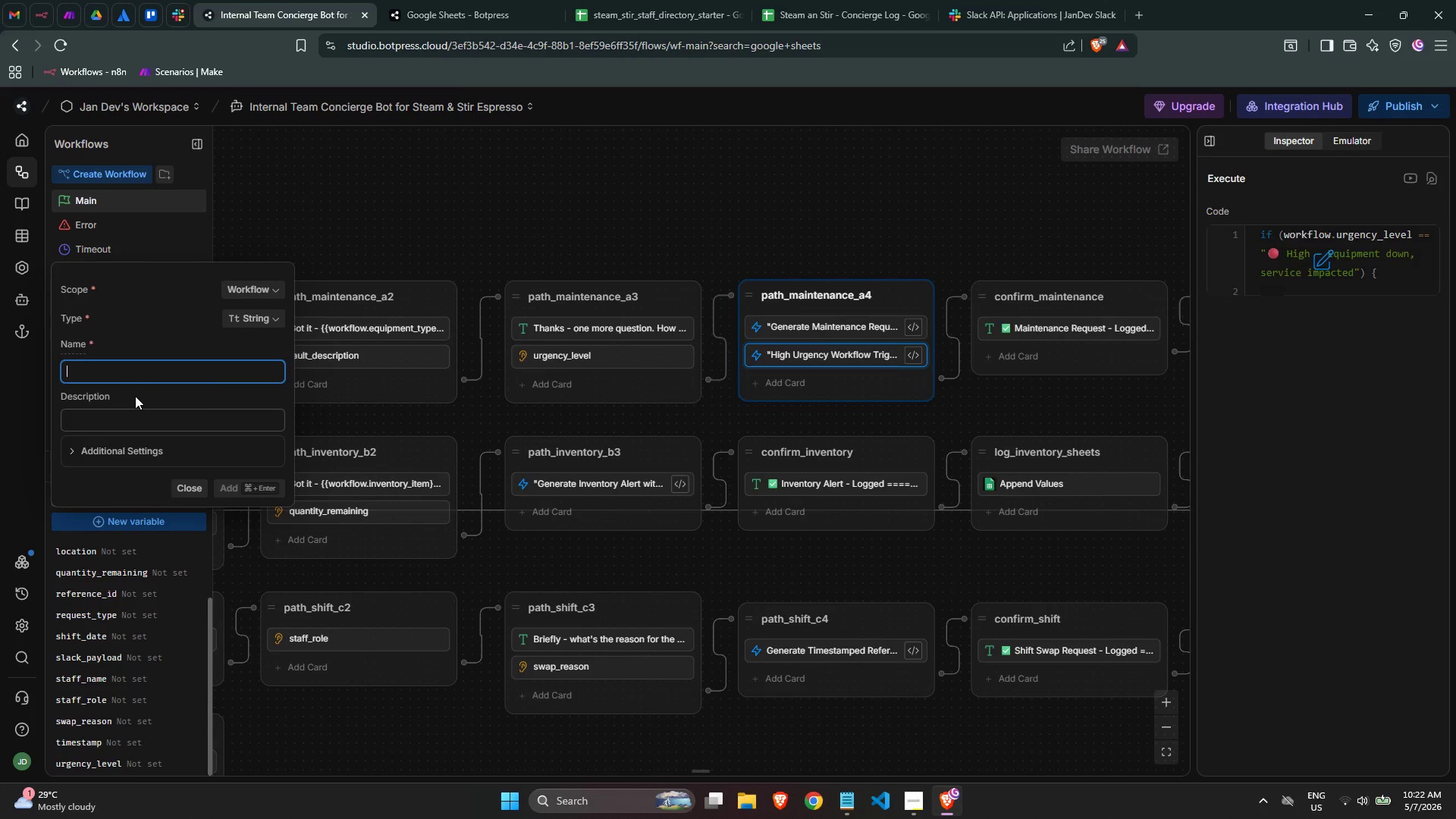 
wait(5.71)
 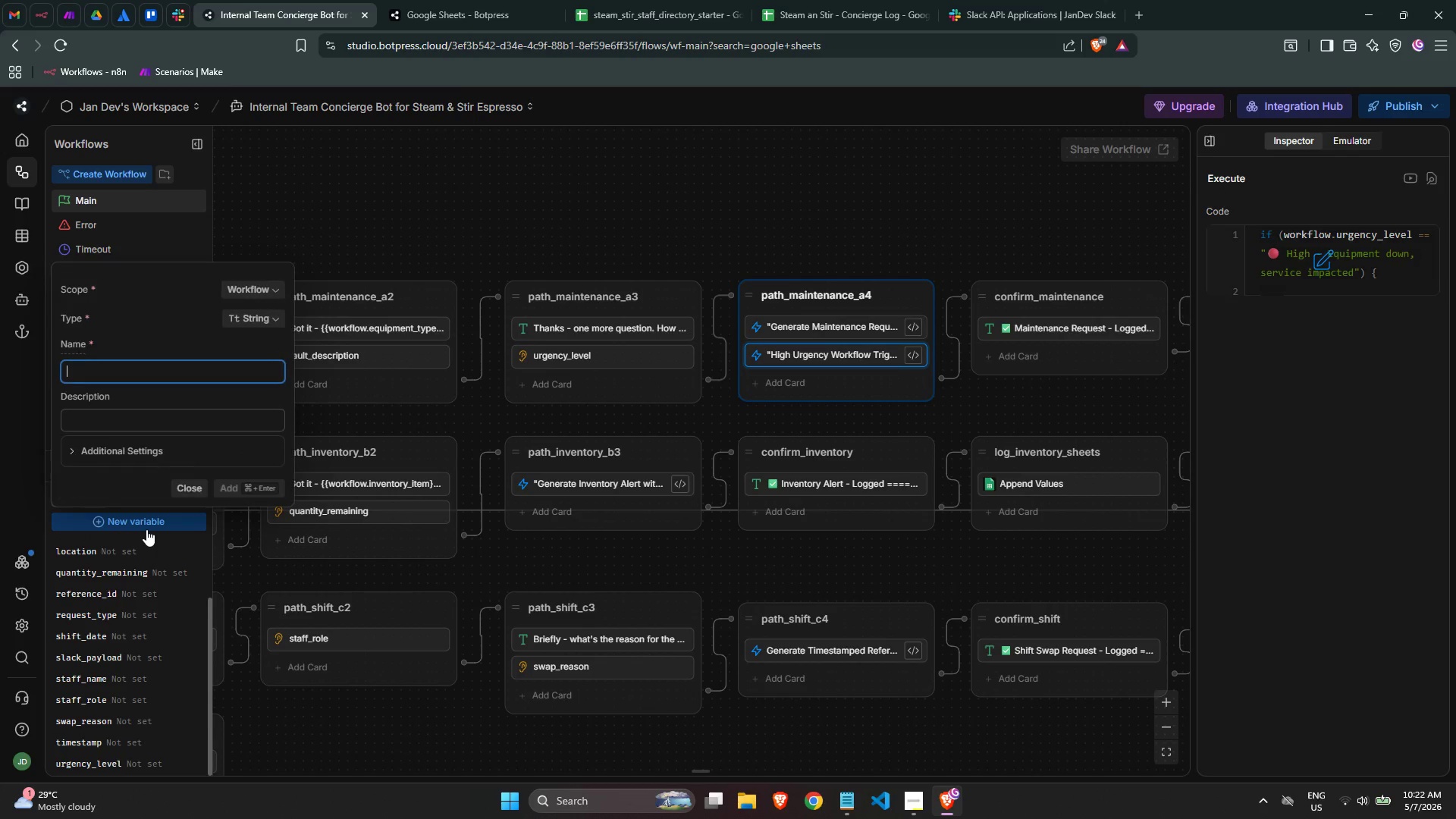 
type(isUrgent)
 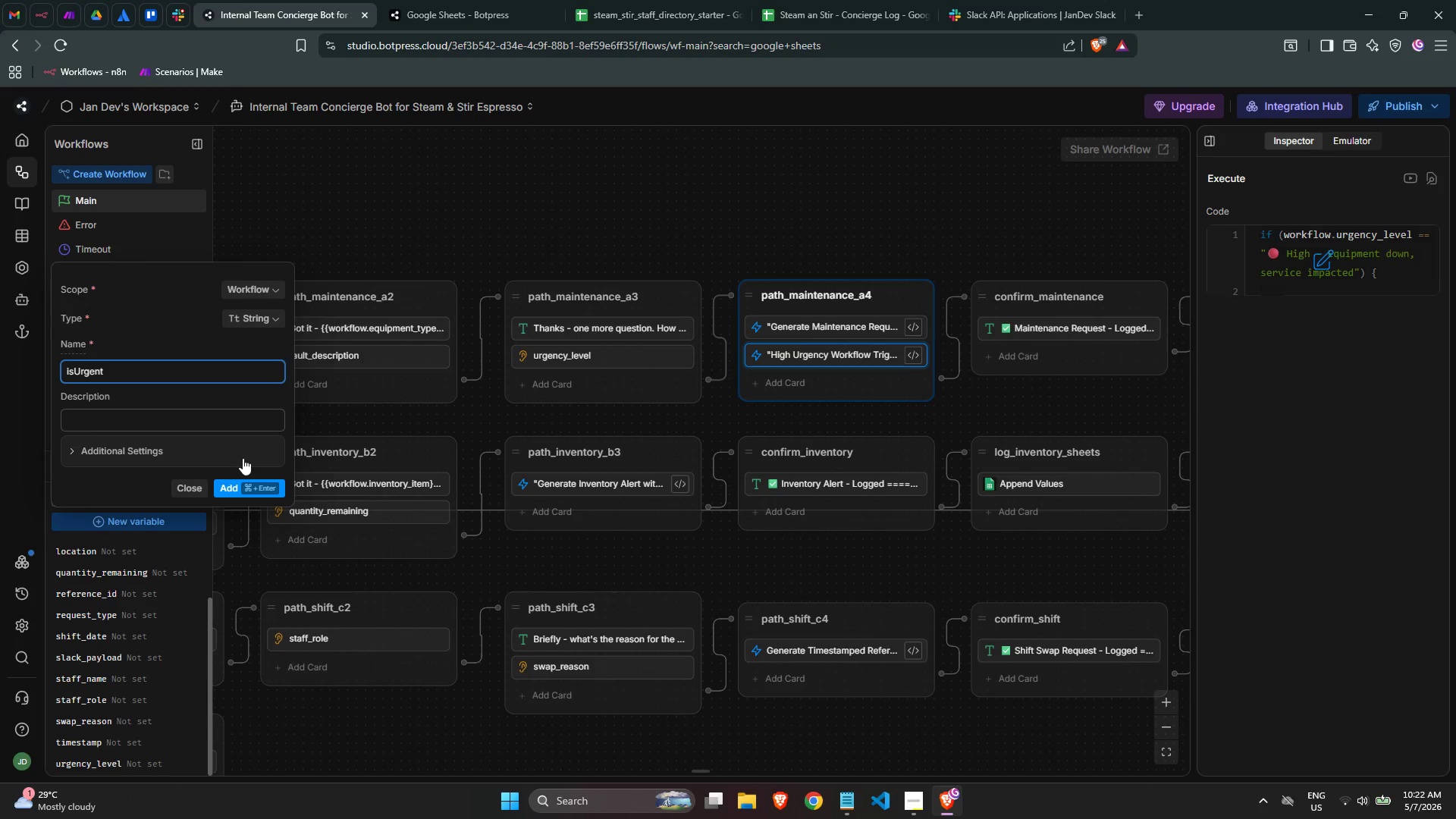 
wait(8.17)
 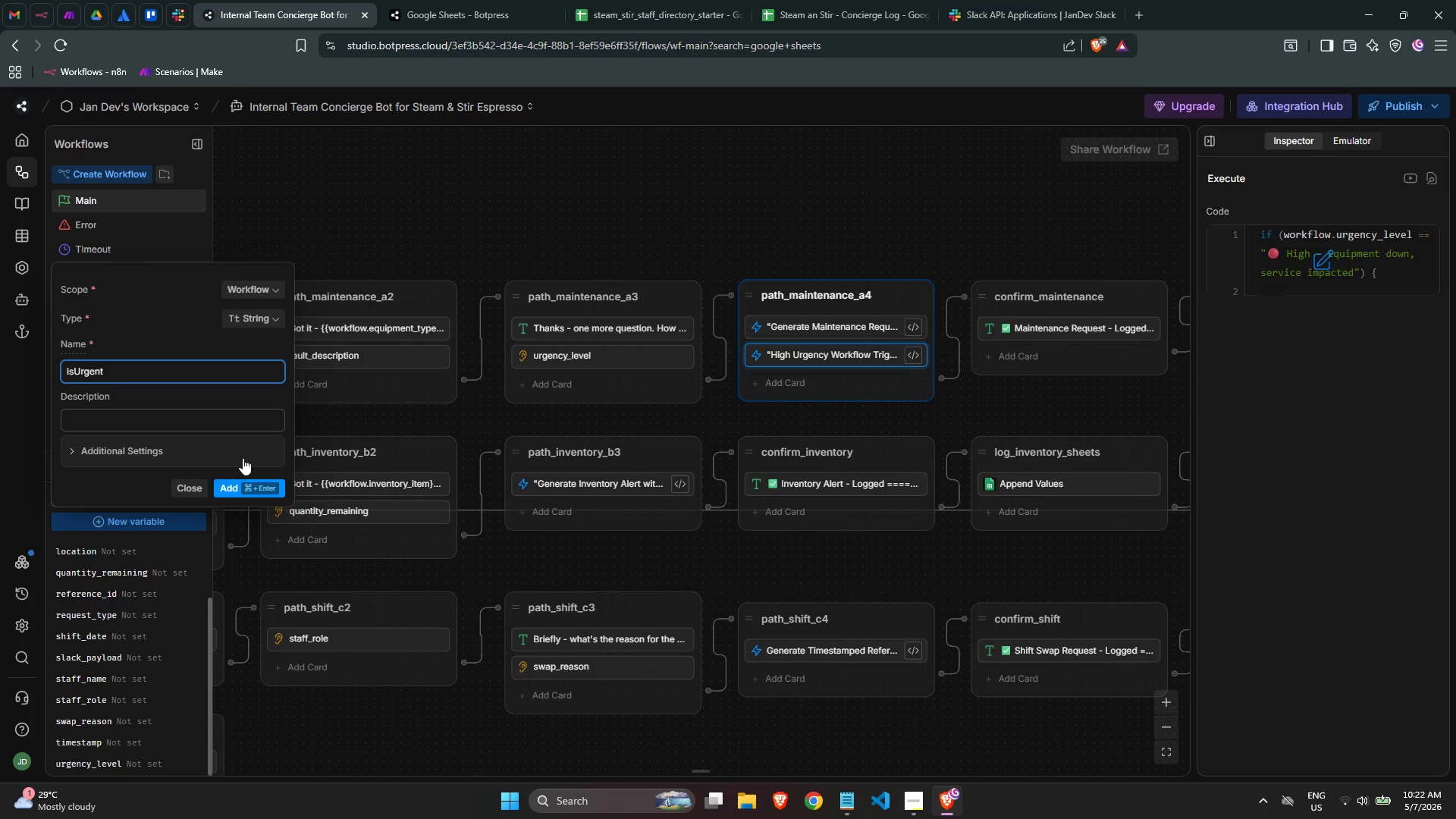 
key(Backspace)
 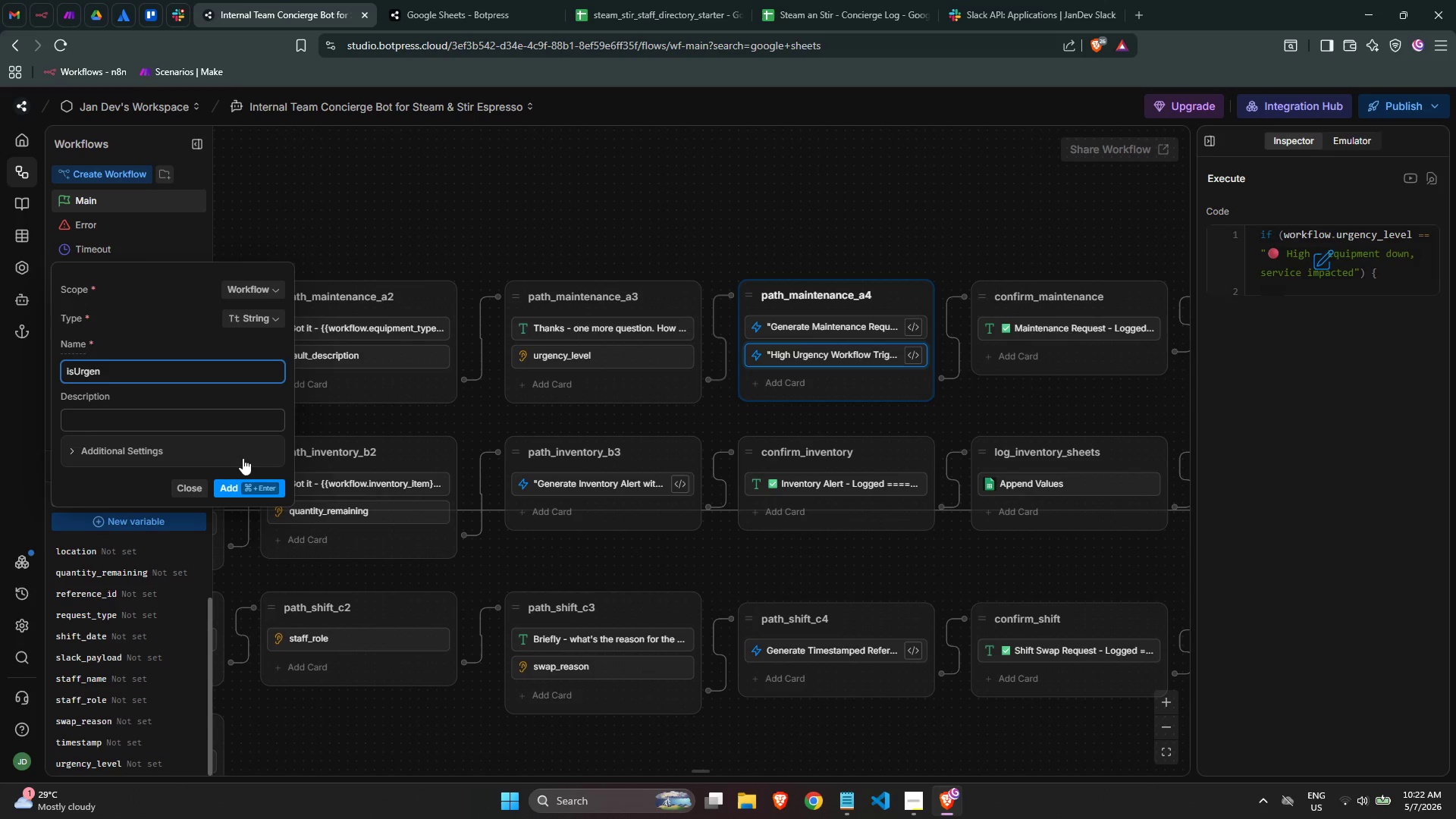 
key(Backspace)
 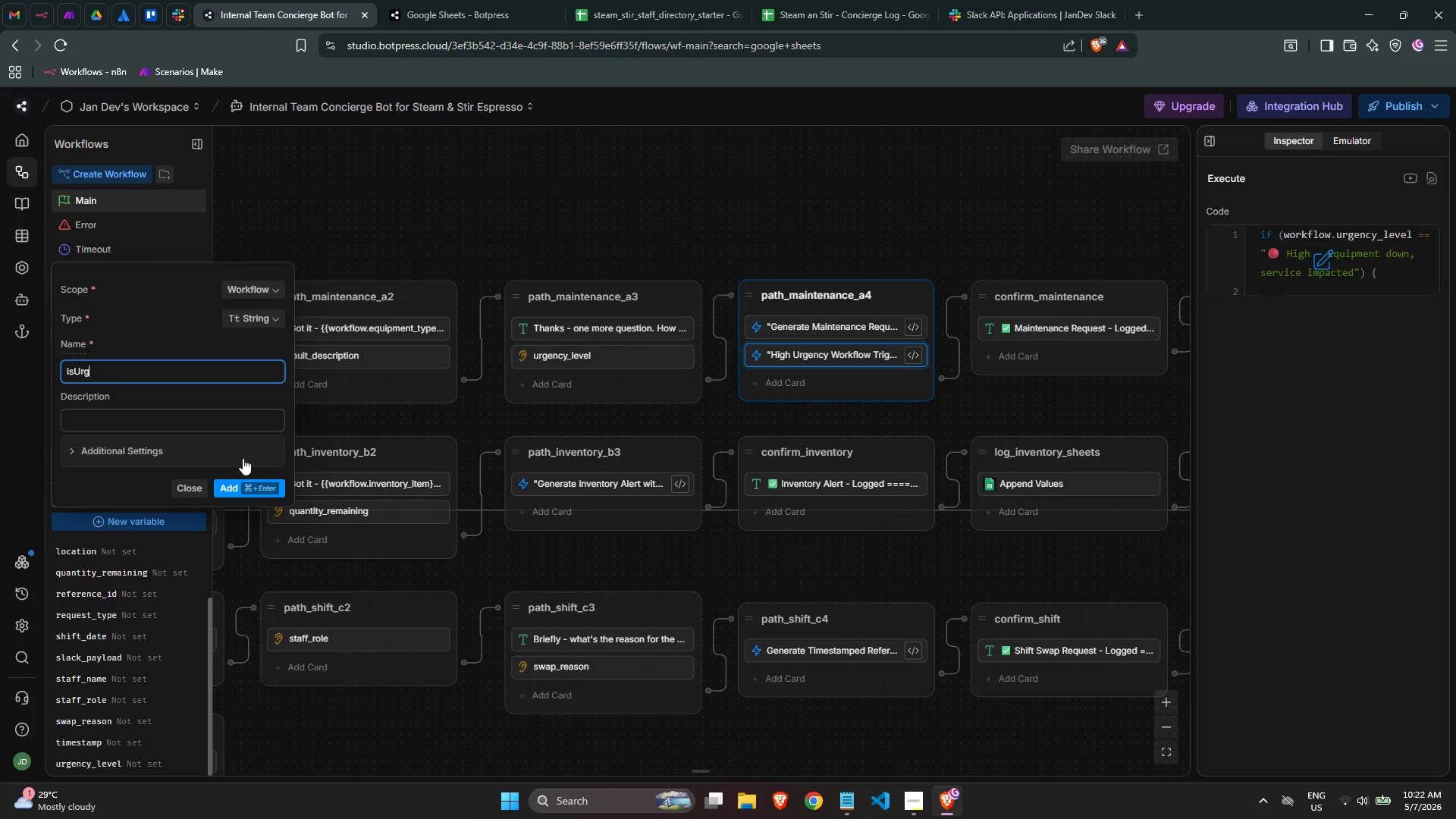 
key(Backspace)
 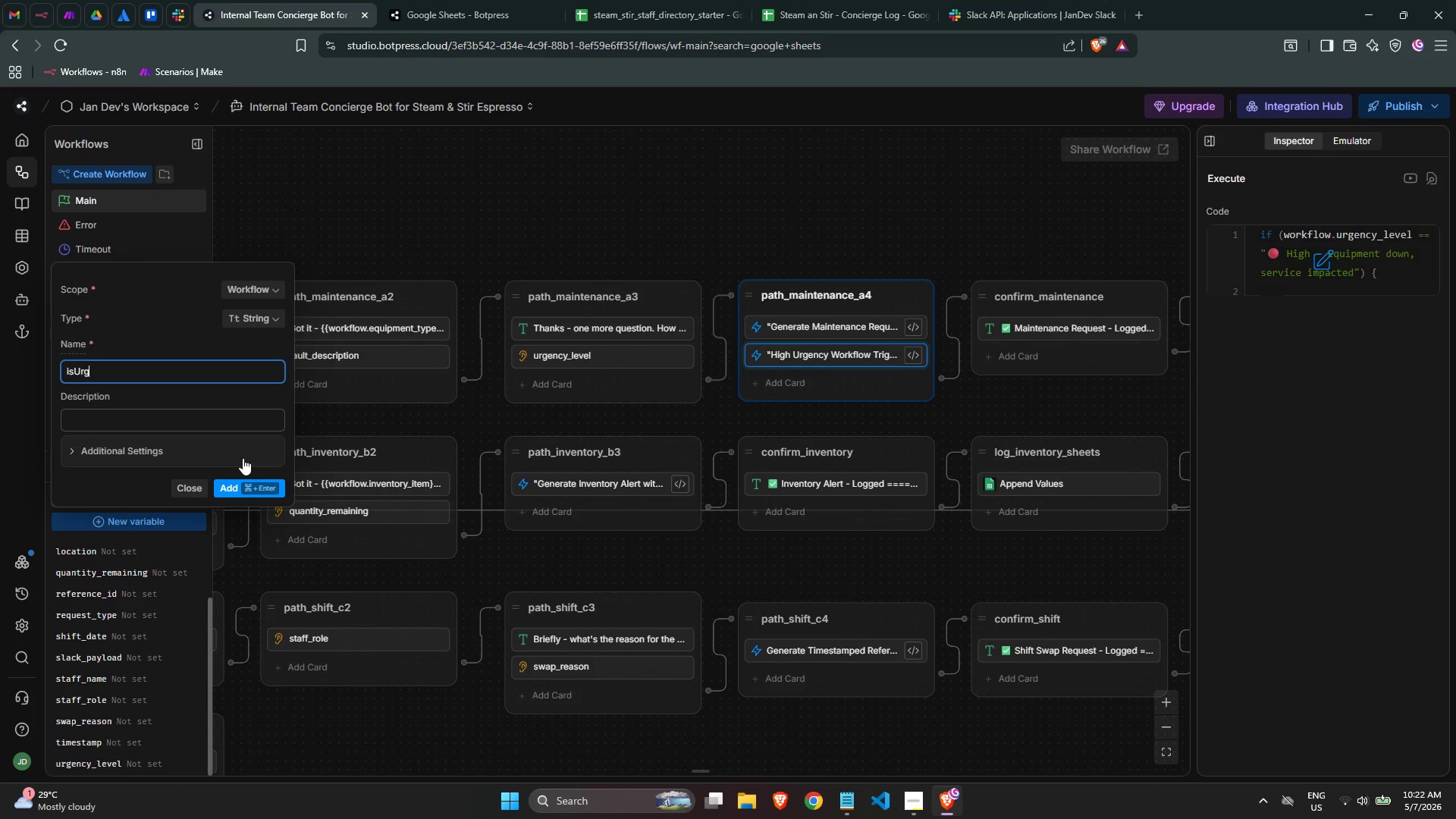 
key(Backspace)
 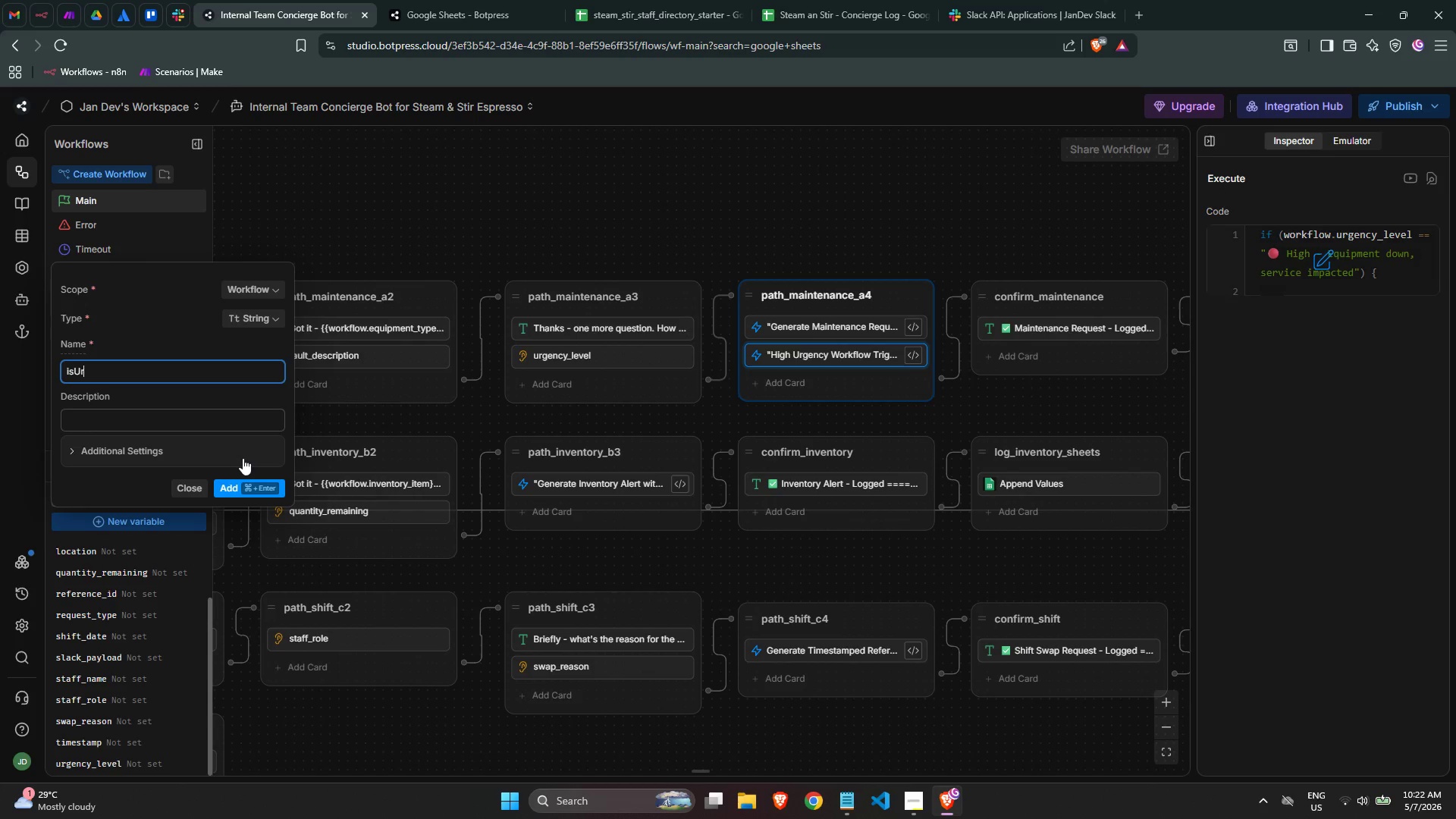 
key(Backspace)
 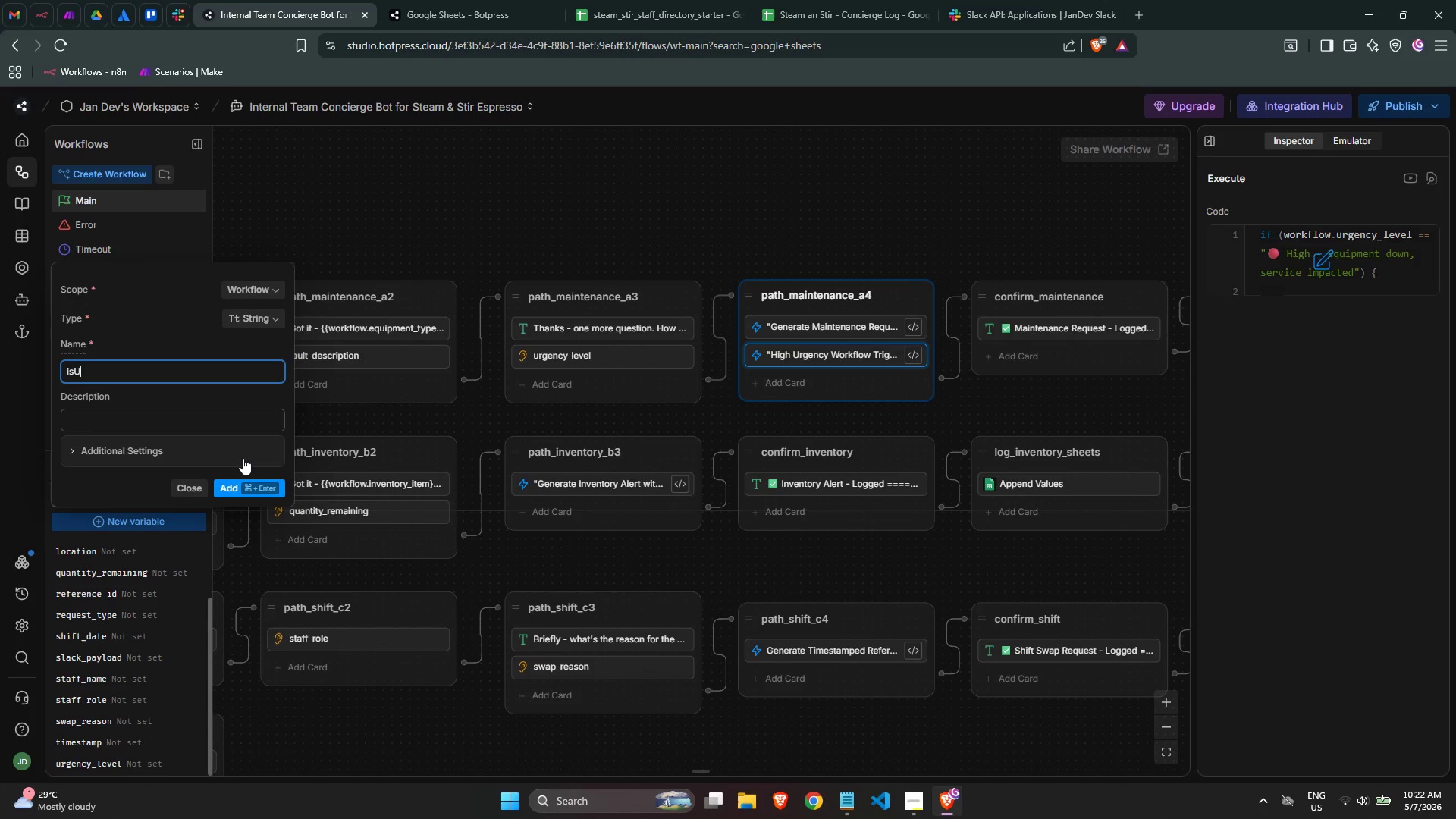 
key(Backspace)
 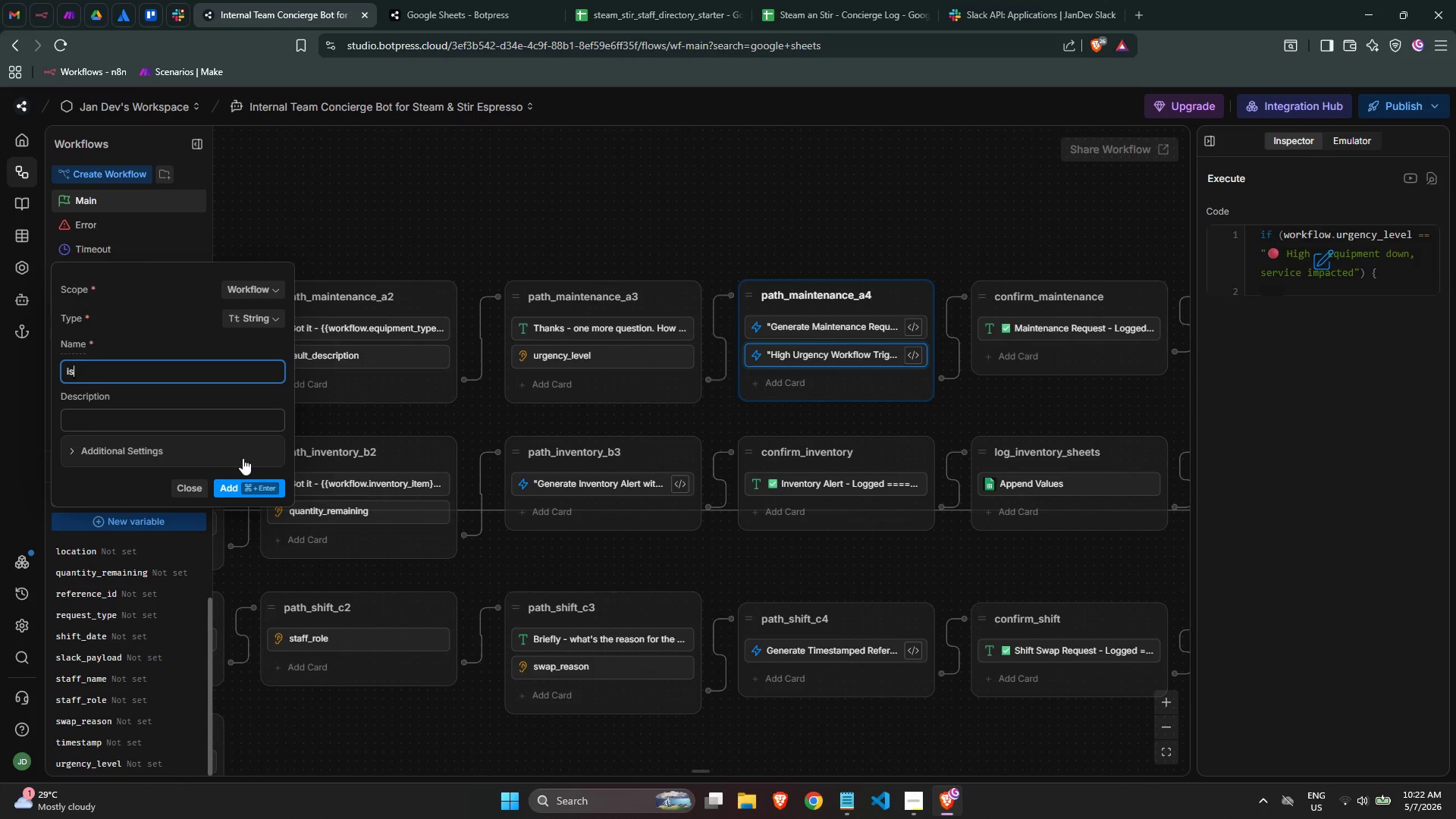 
key(Backspace)
 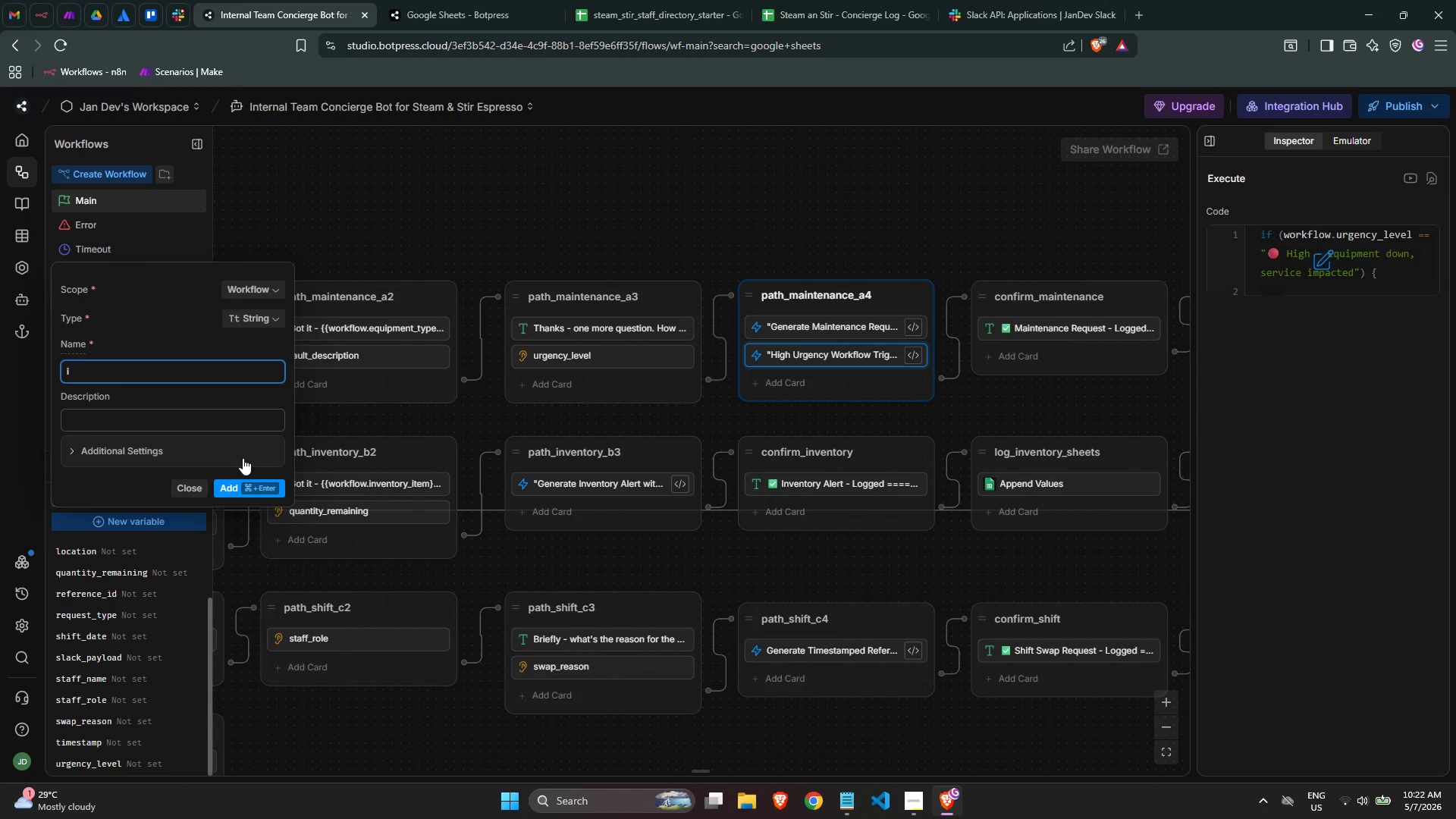 
key(Backspace)
 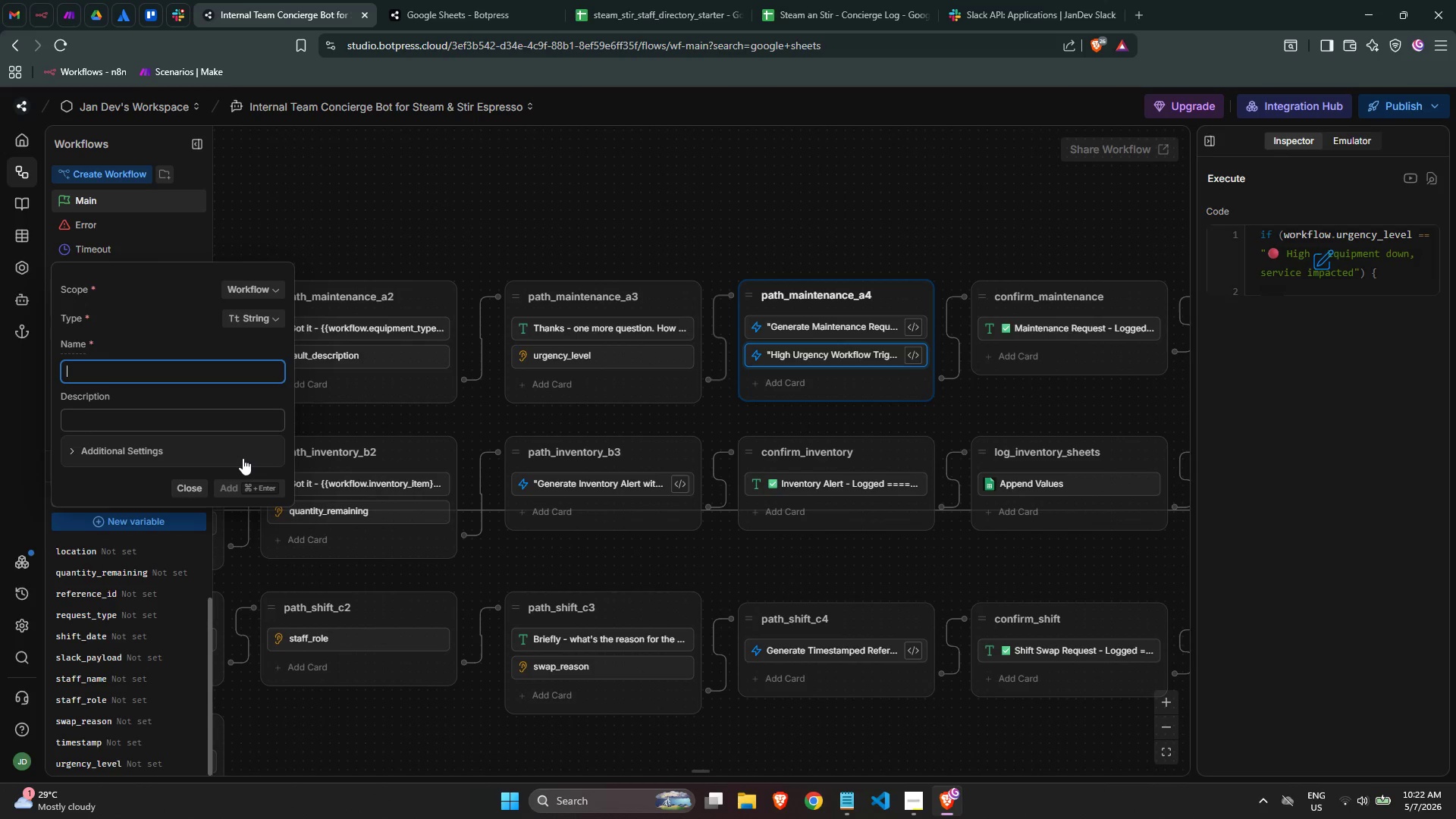 
type(urgency_text)
 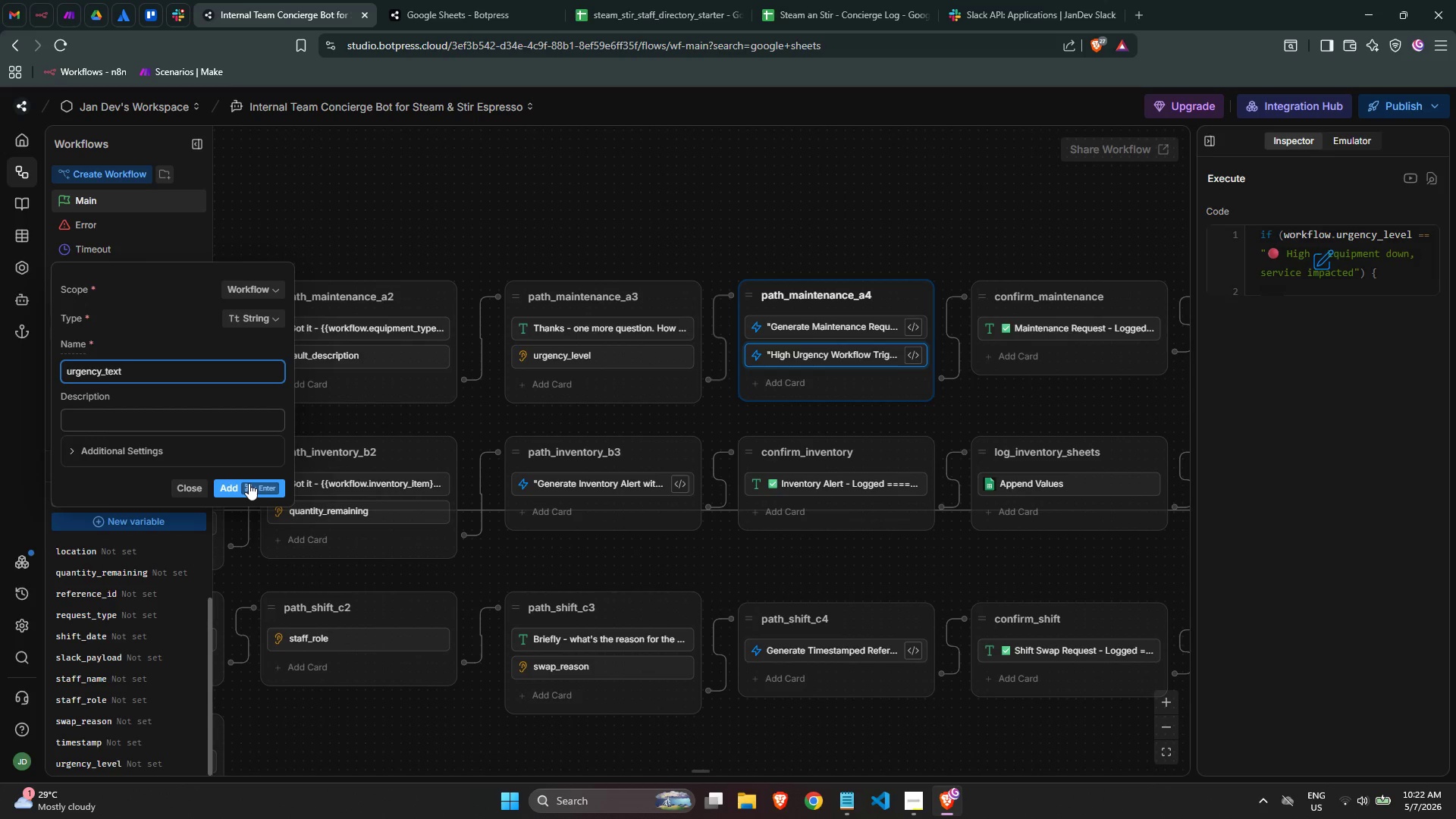 
left_click([249, 483])
 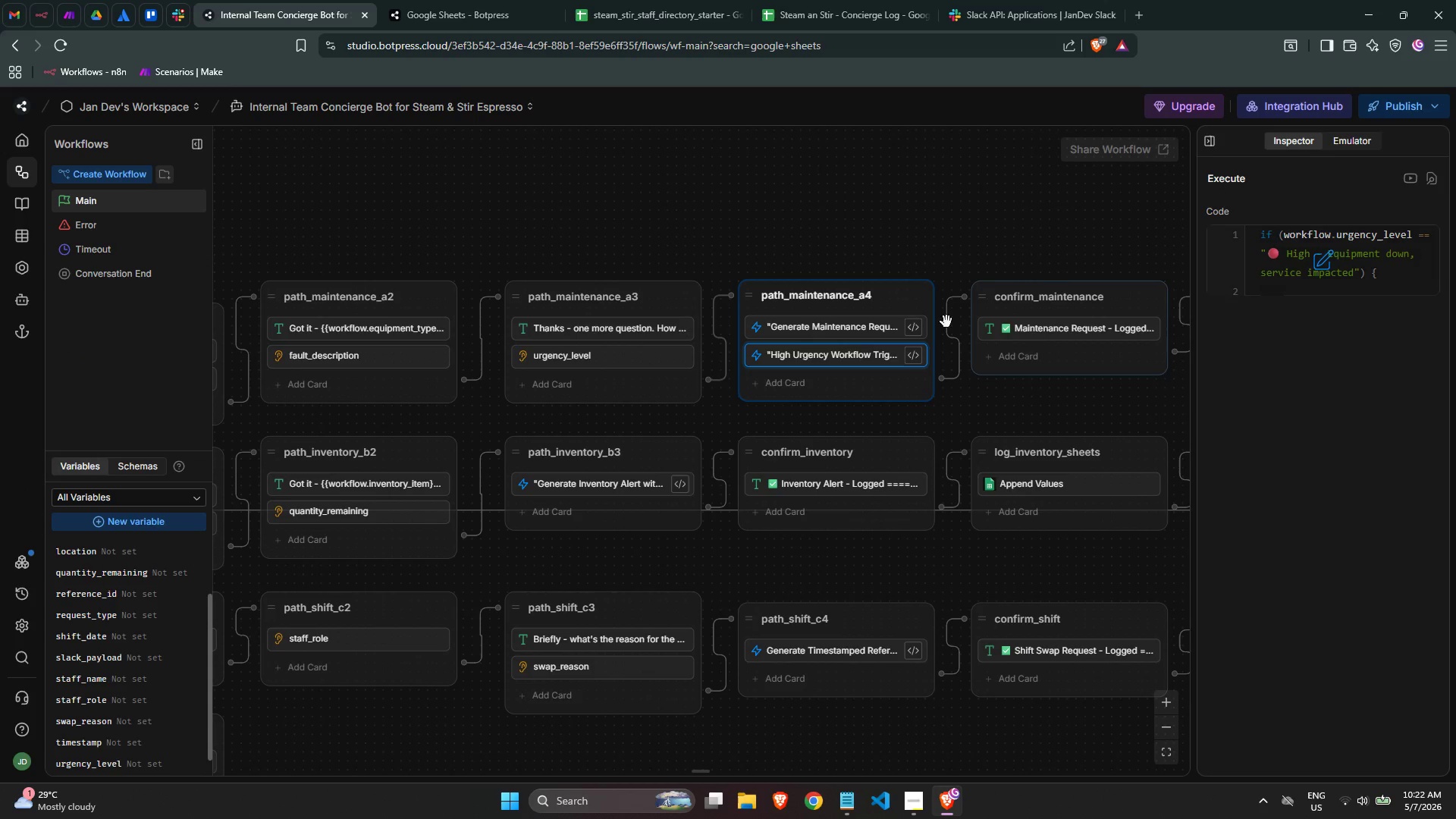 
double_click([862, 356])
 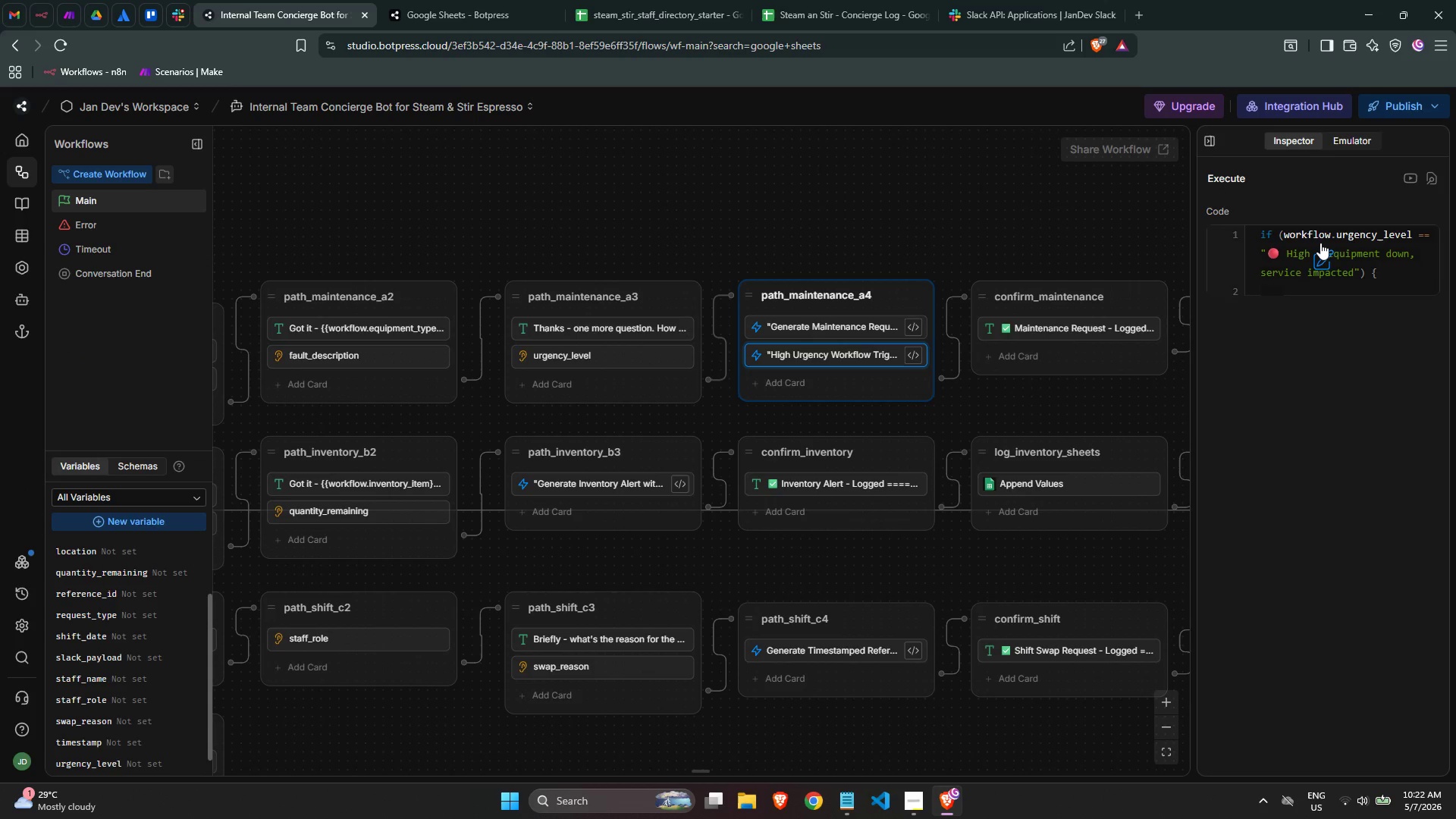 
left_click([1320, 243])
 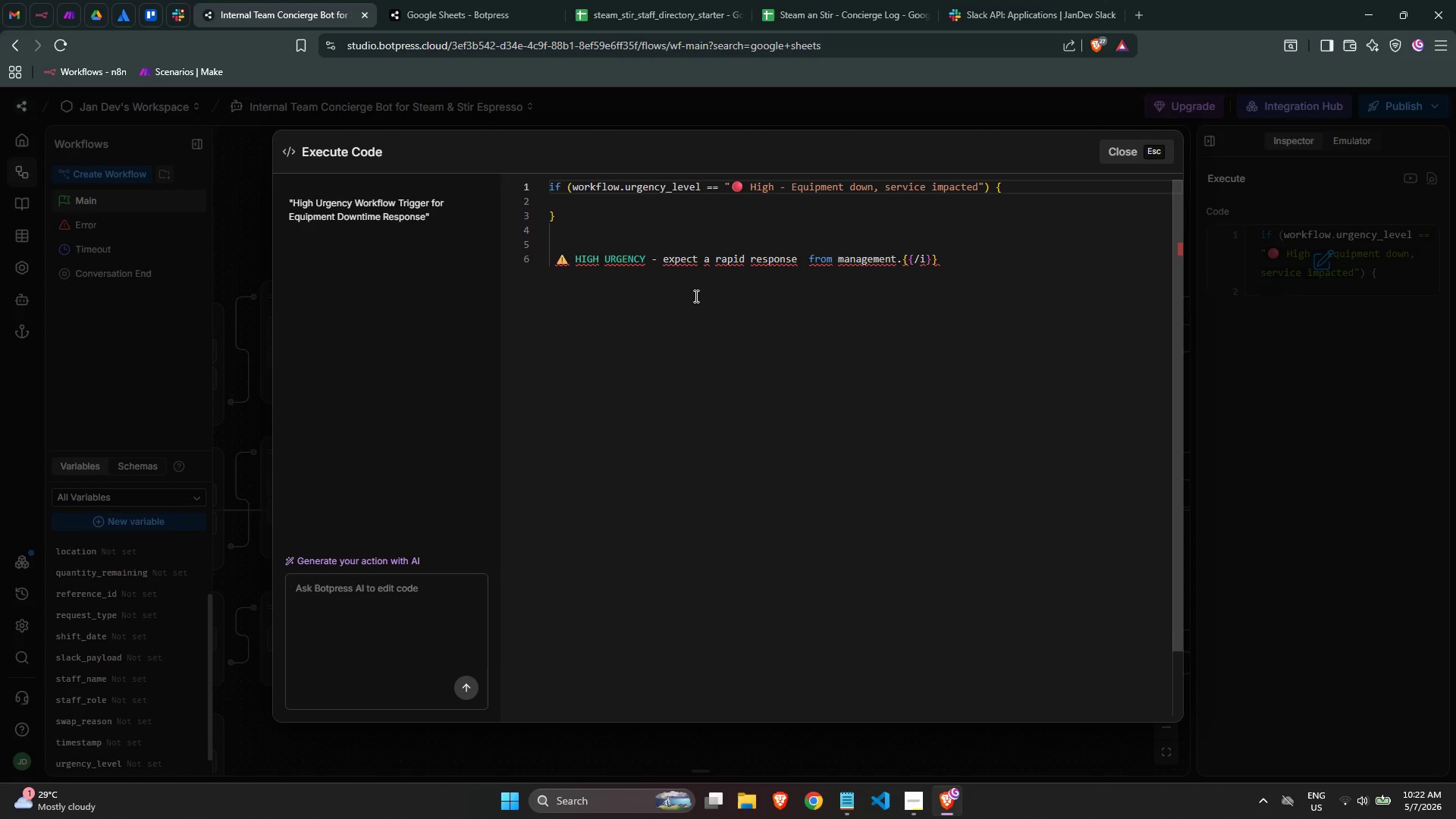 
left_click([700, 252])
 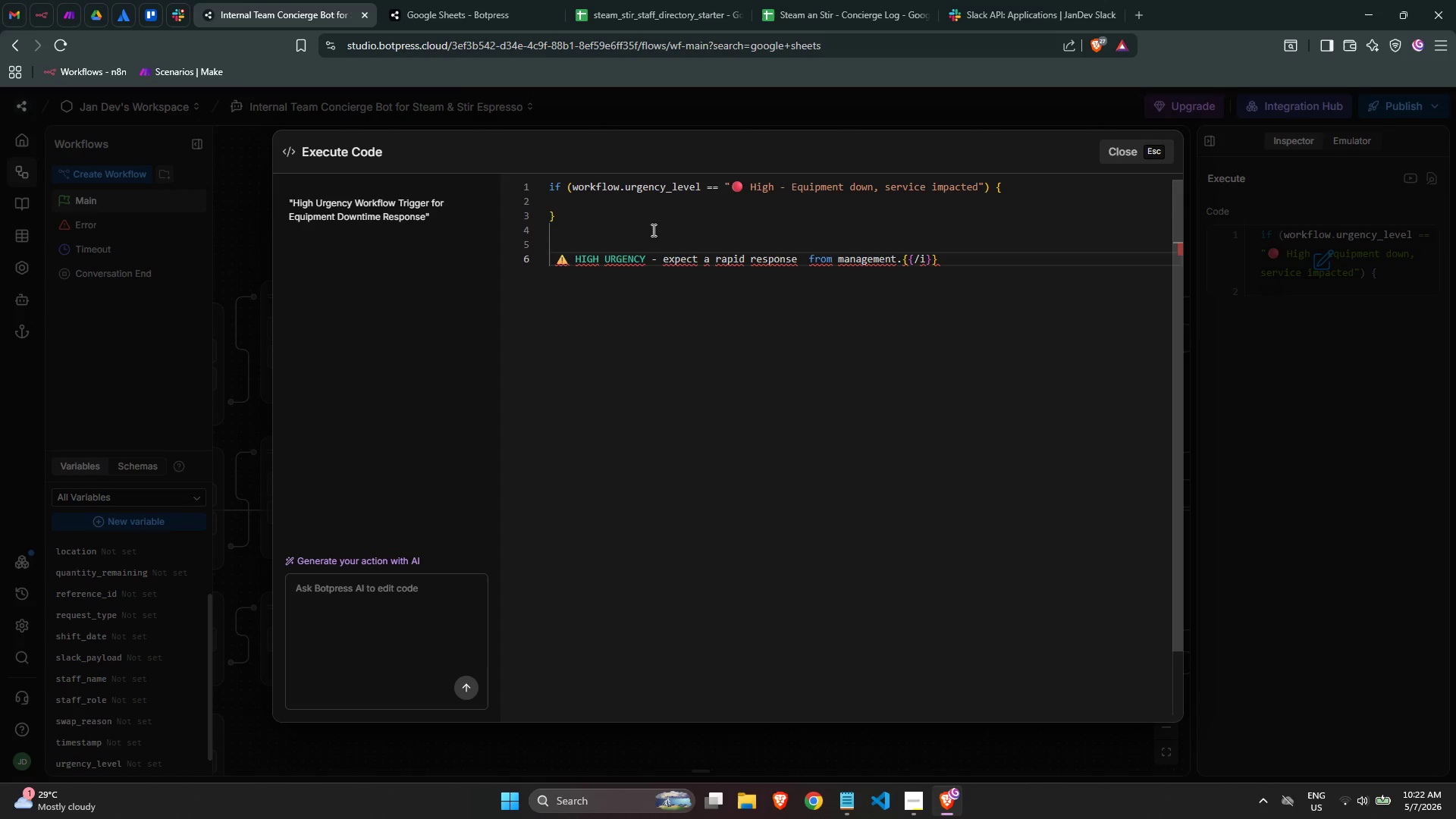 
left_click([651, 230])
 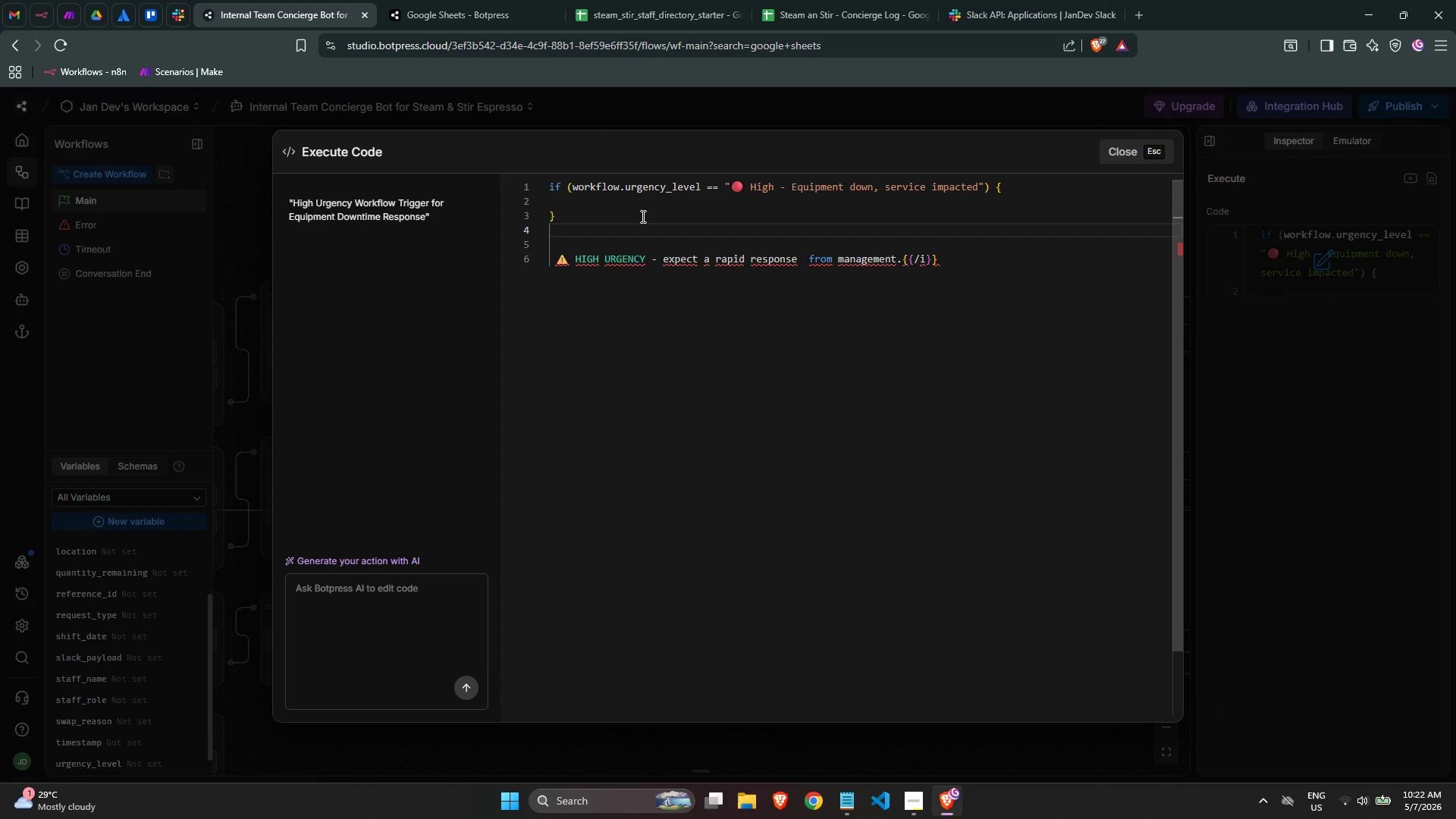 
left_click([636, 207])
 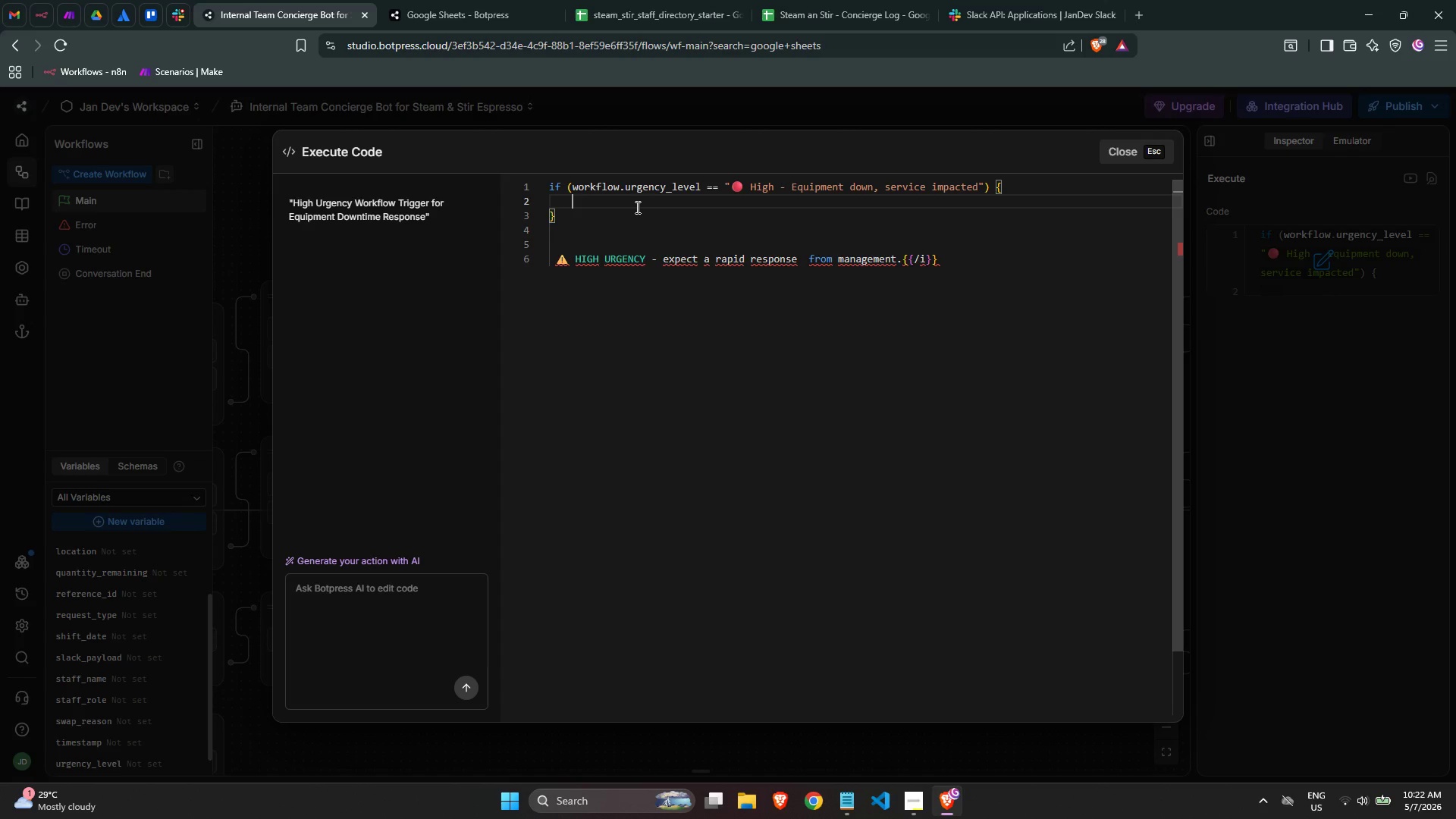 
key(Backspace)
key(Tab)
type(u)
key(Backspace)
type(r)
key(Backspace)
type(urge)
key(Backspace)
key(Backspace)
key(Backspace)
key(Backspace)
 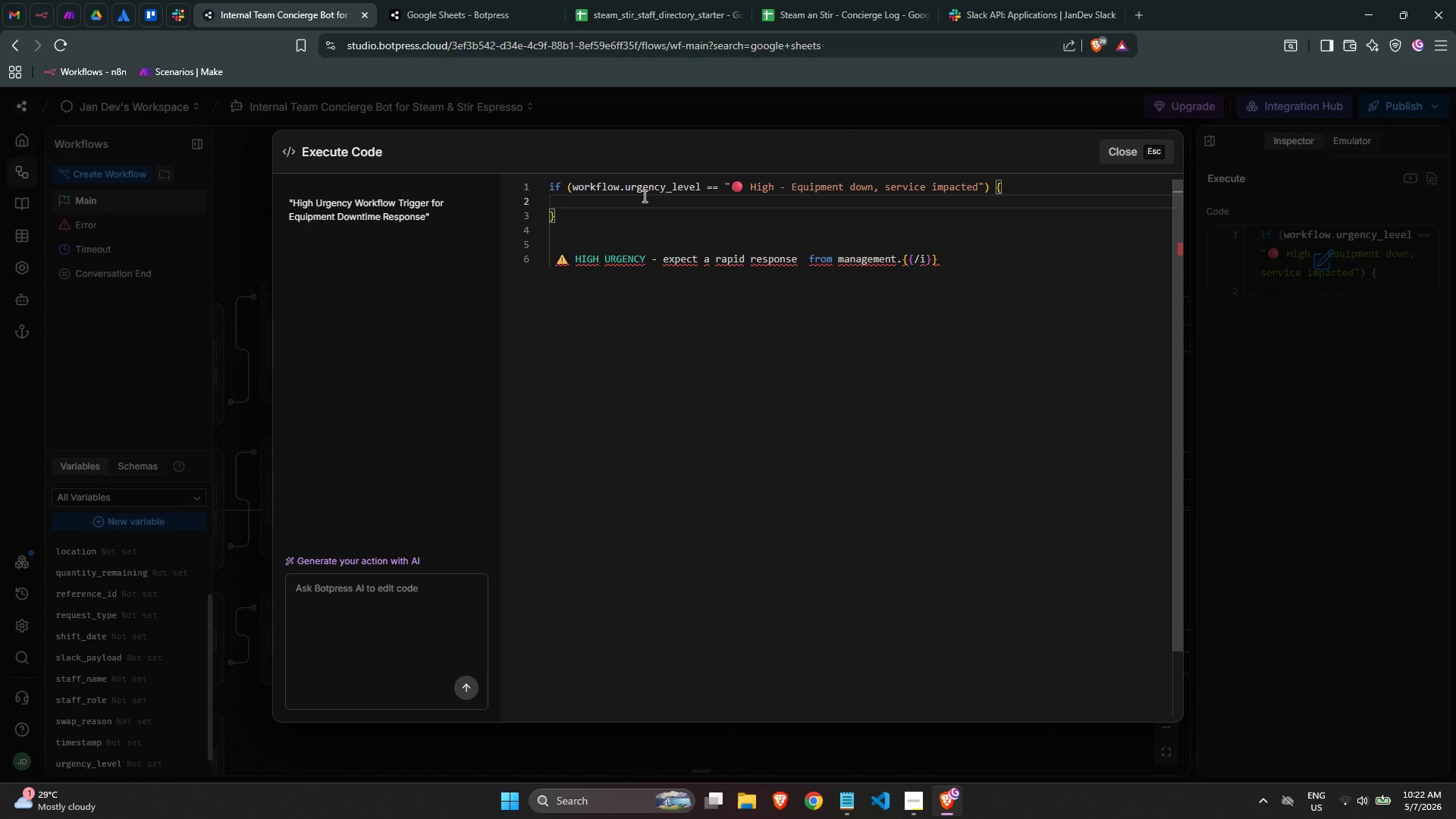 
left_click([643, 196])
 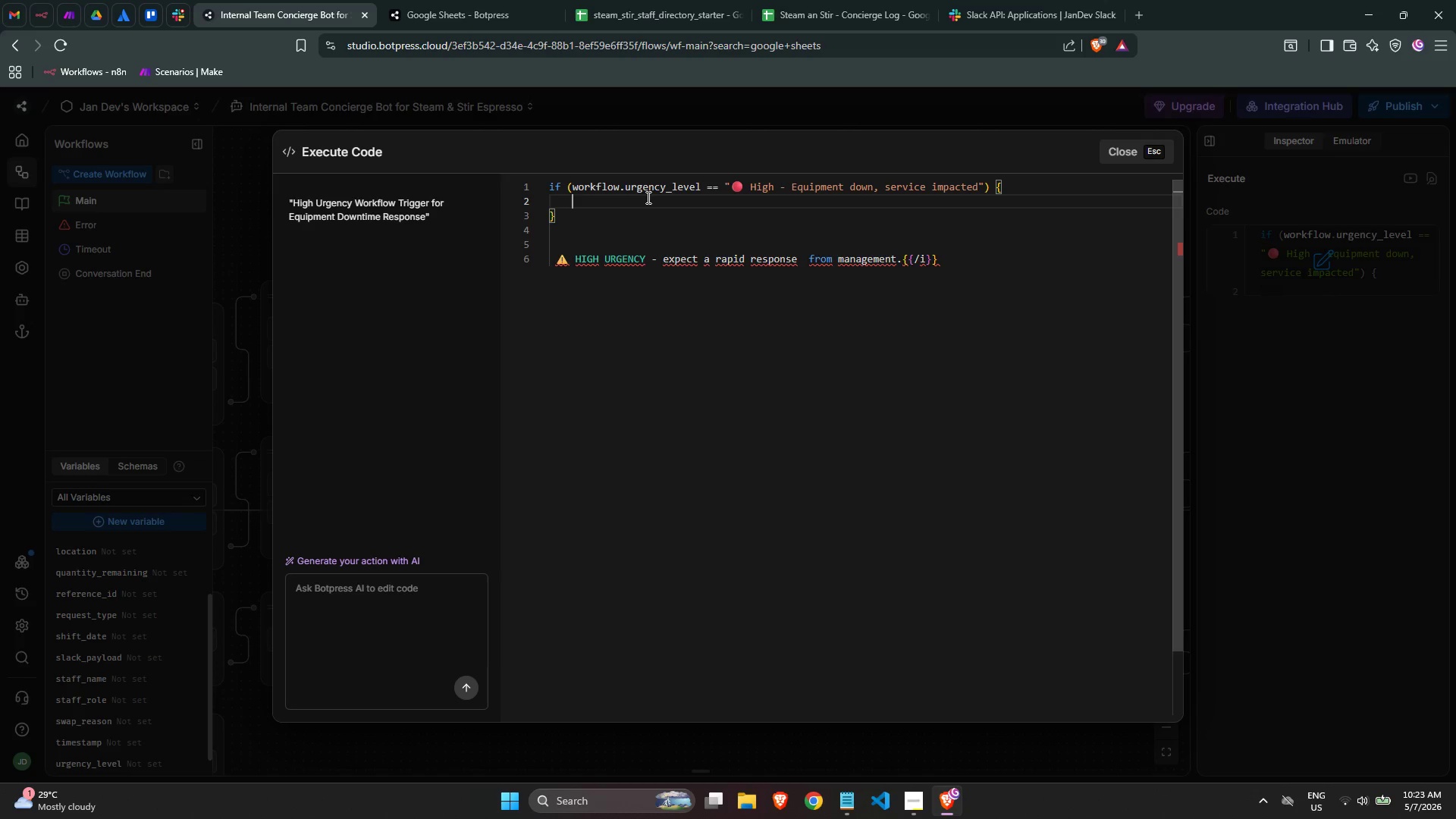 
wait(7.34)
 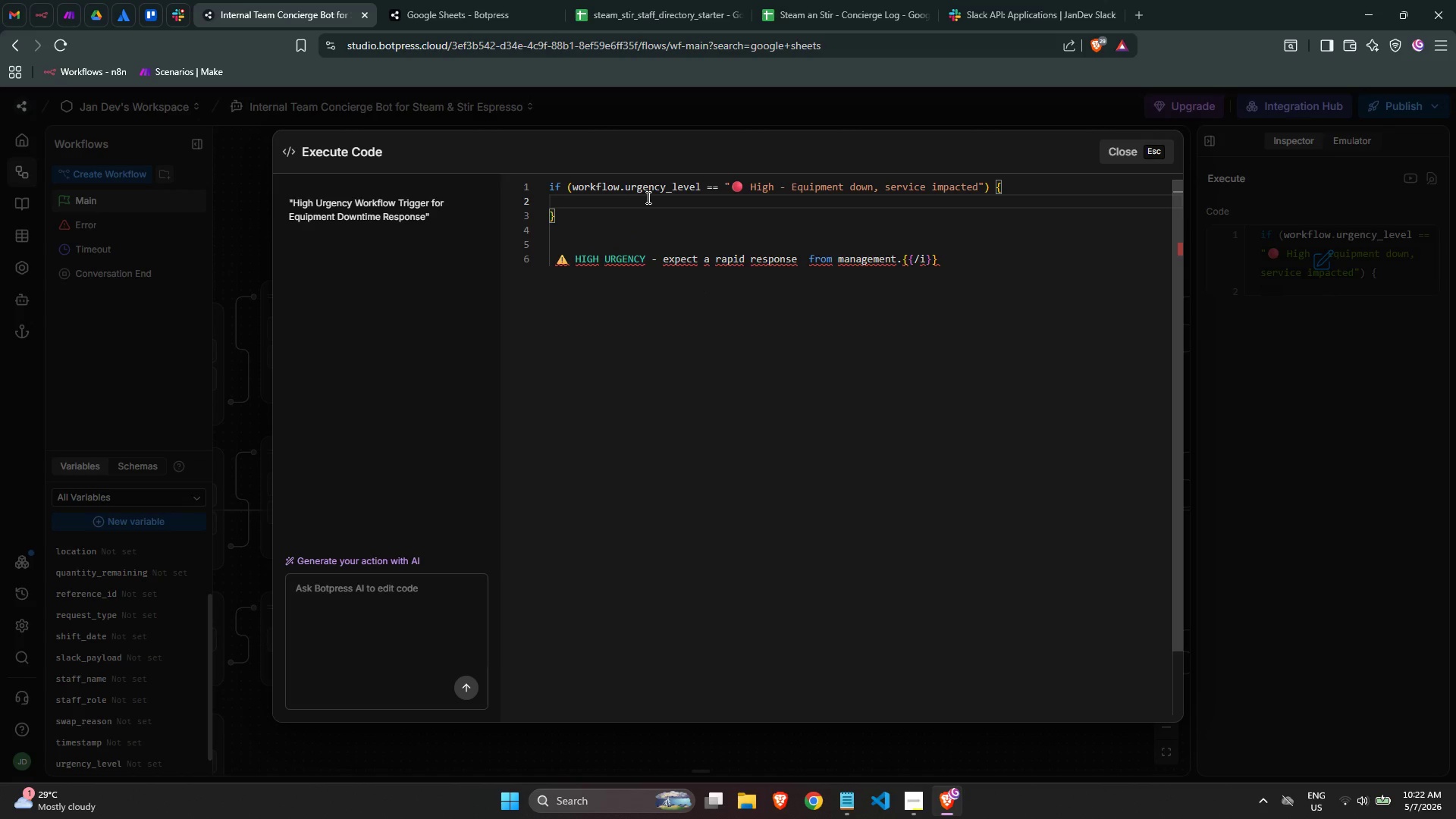 
type(u)
key(Backspace)
type(ur)
key(Backspace)
key(Backspace)
type(work)
 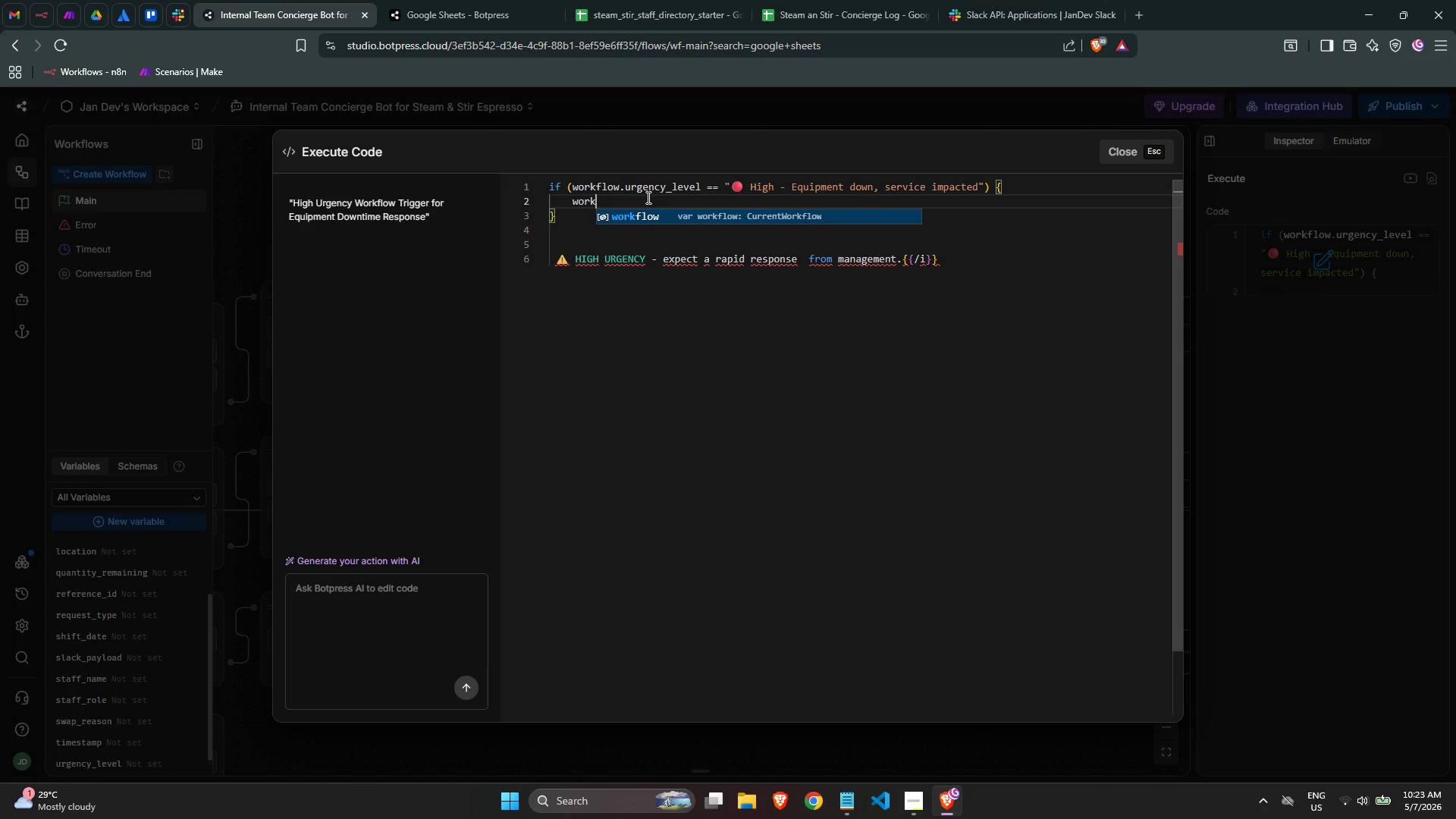 
key(Enter)
 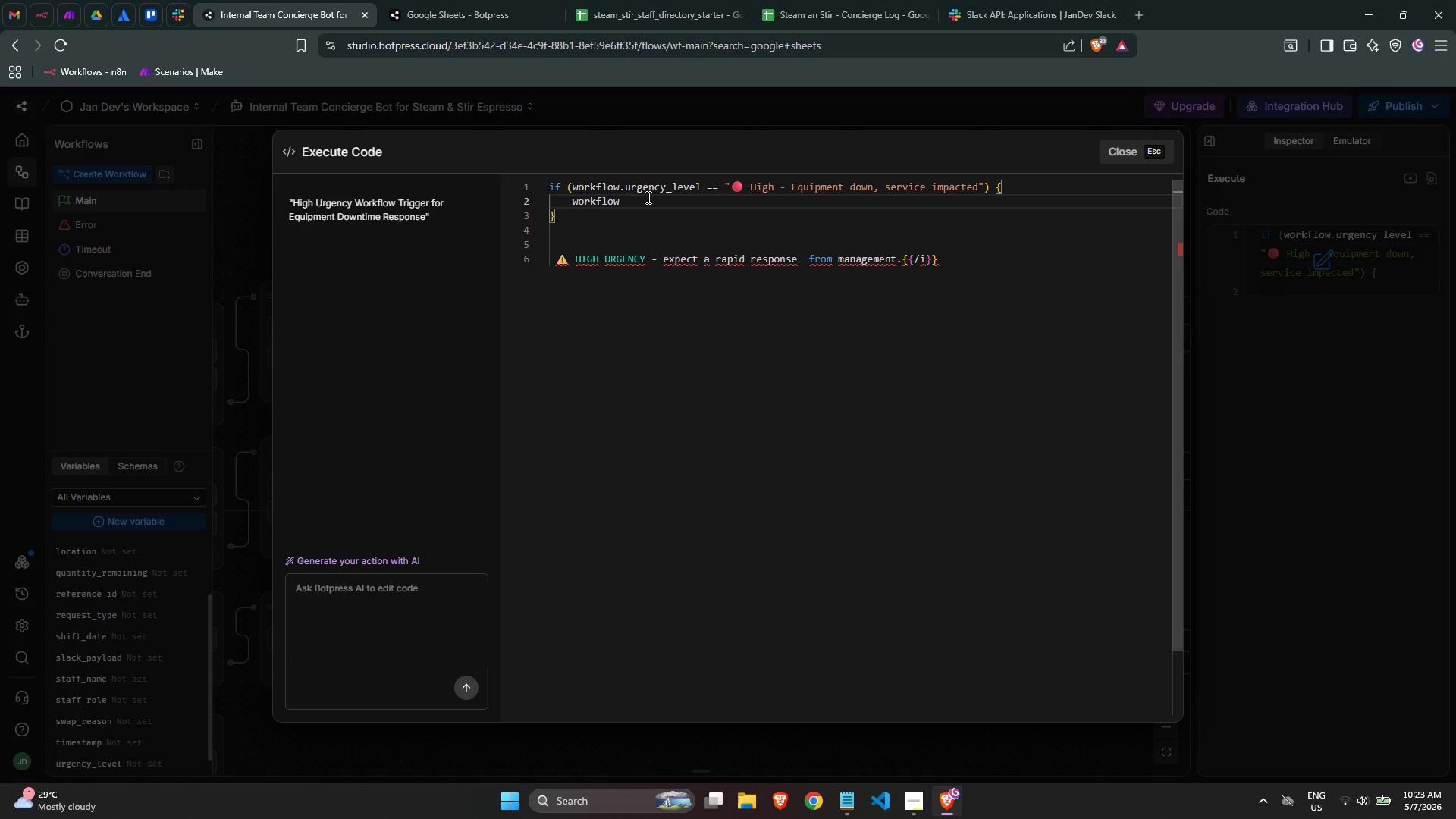 
key(Period)
 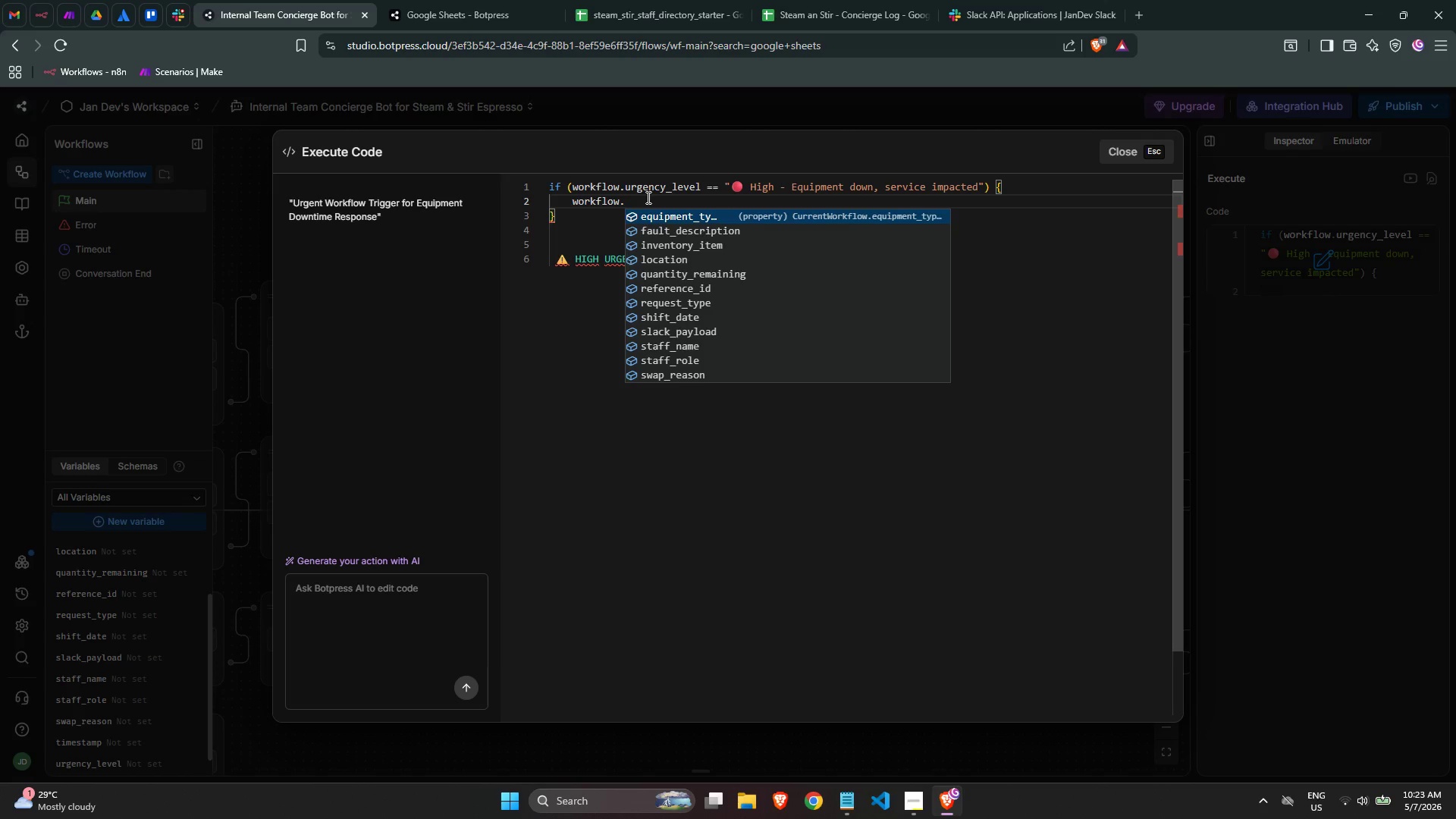 
wait(6.48)
 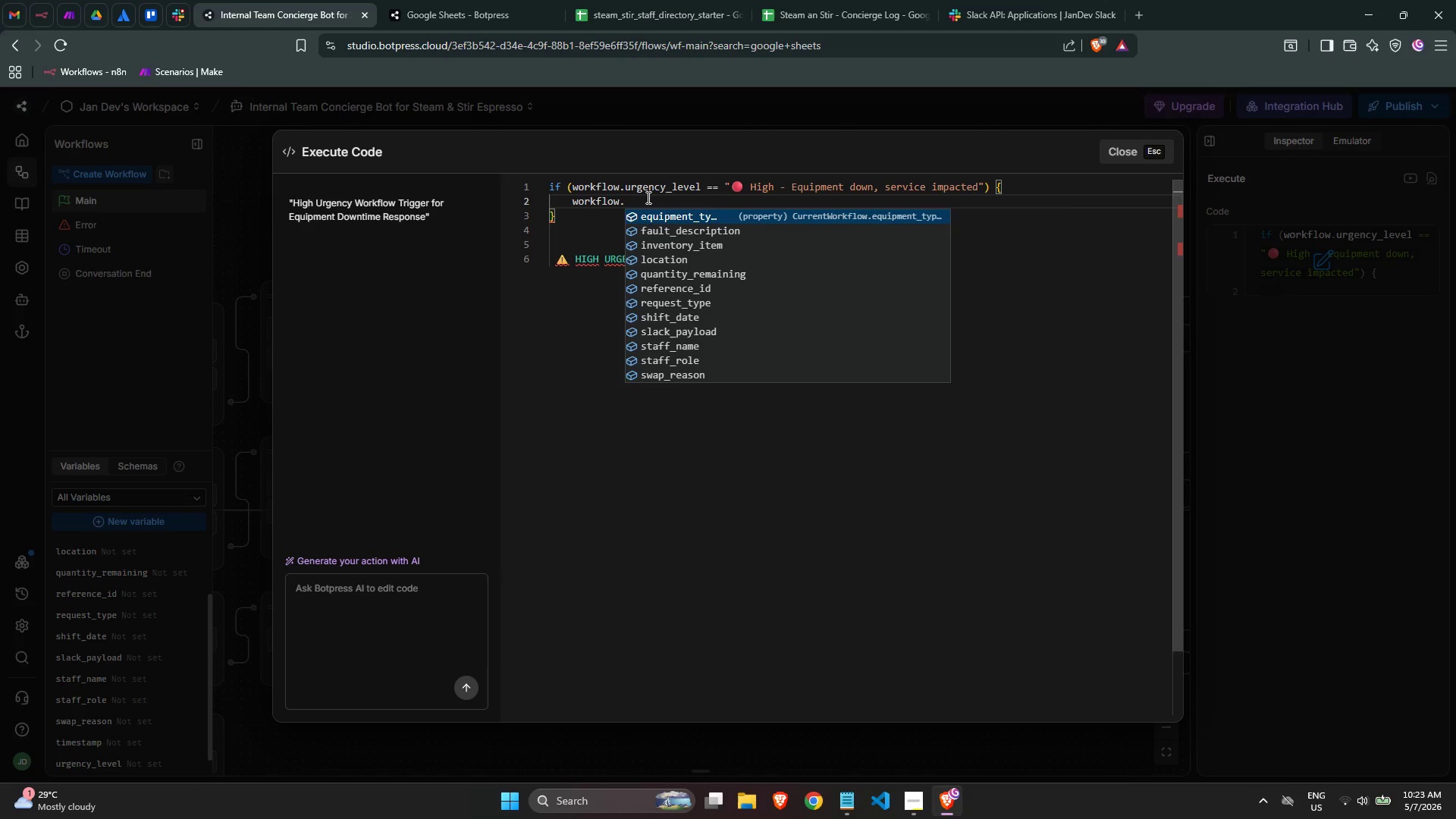 
type(ur)
 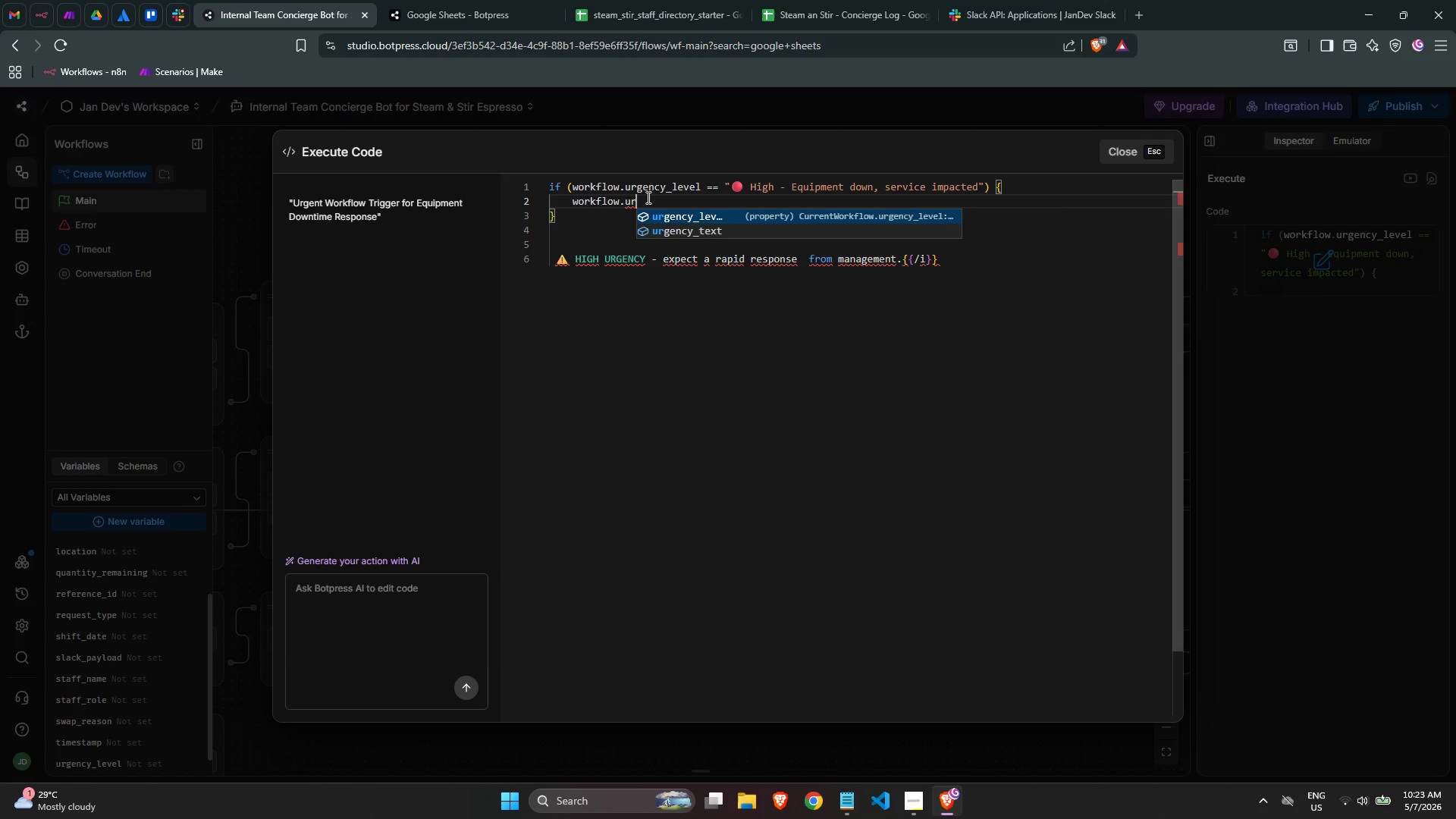 
key(ArrowDown)
 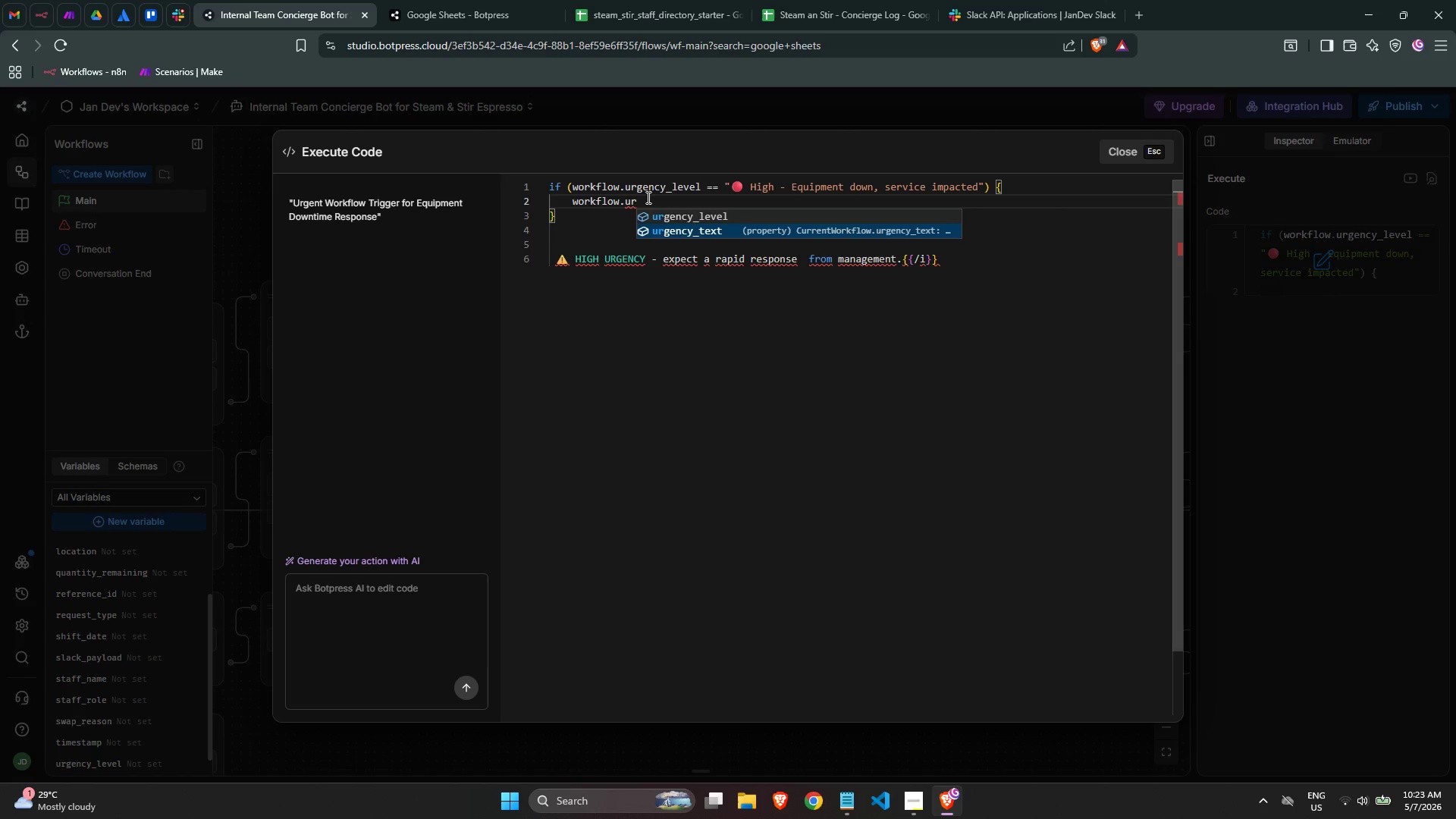 
key(Shift+Enter)
 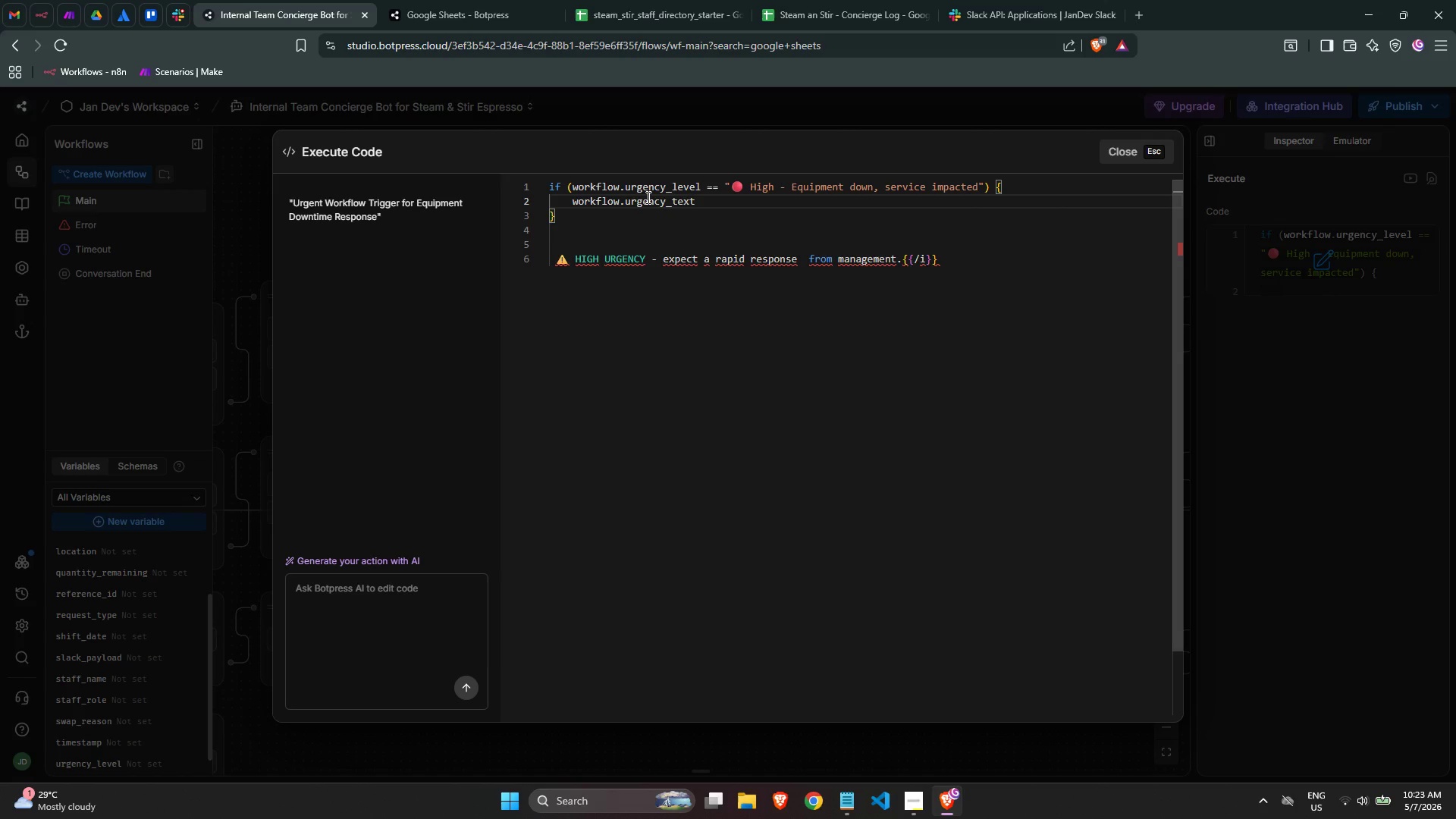 
key(Shift+ShiftRight)
 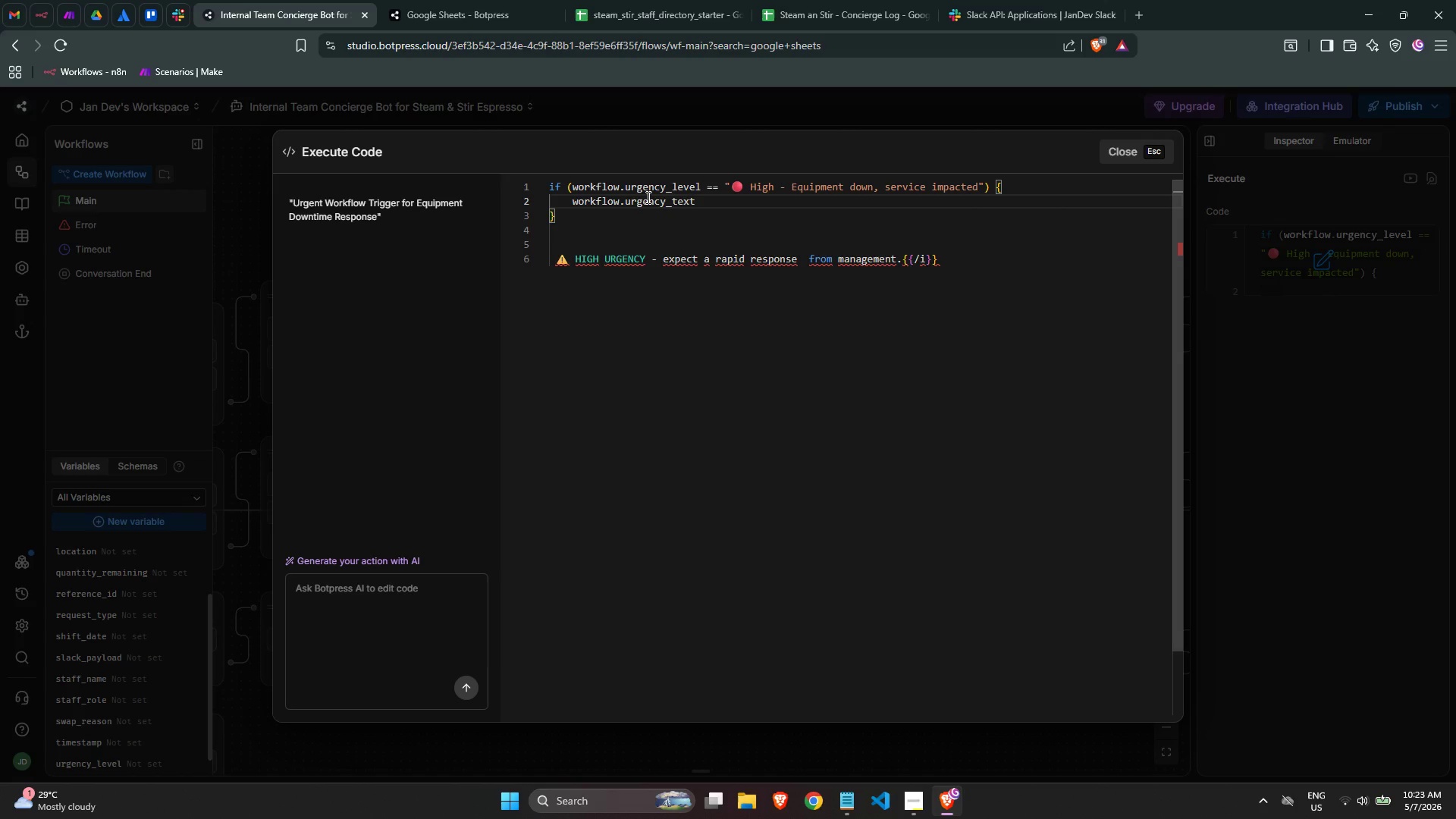 
key(Space)
 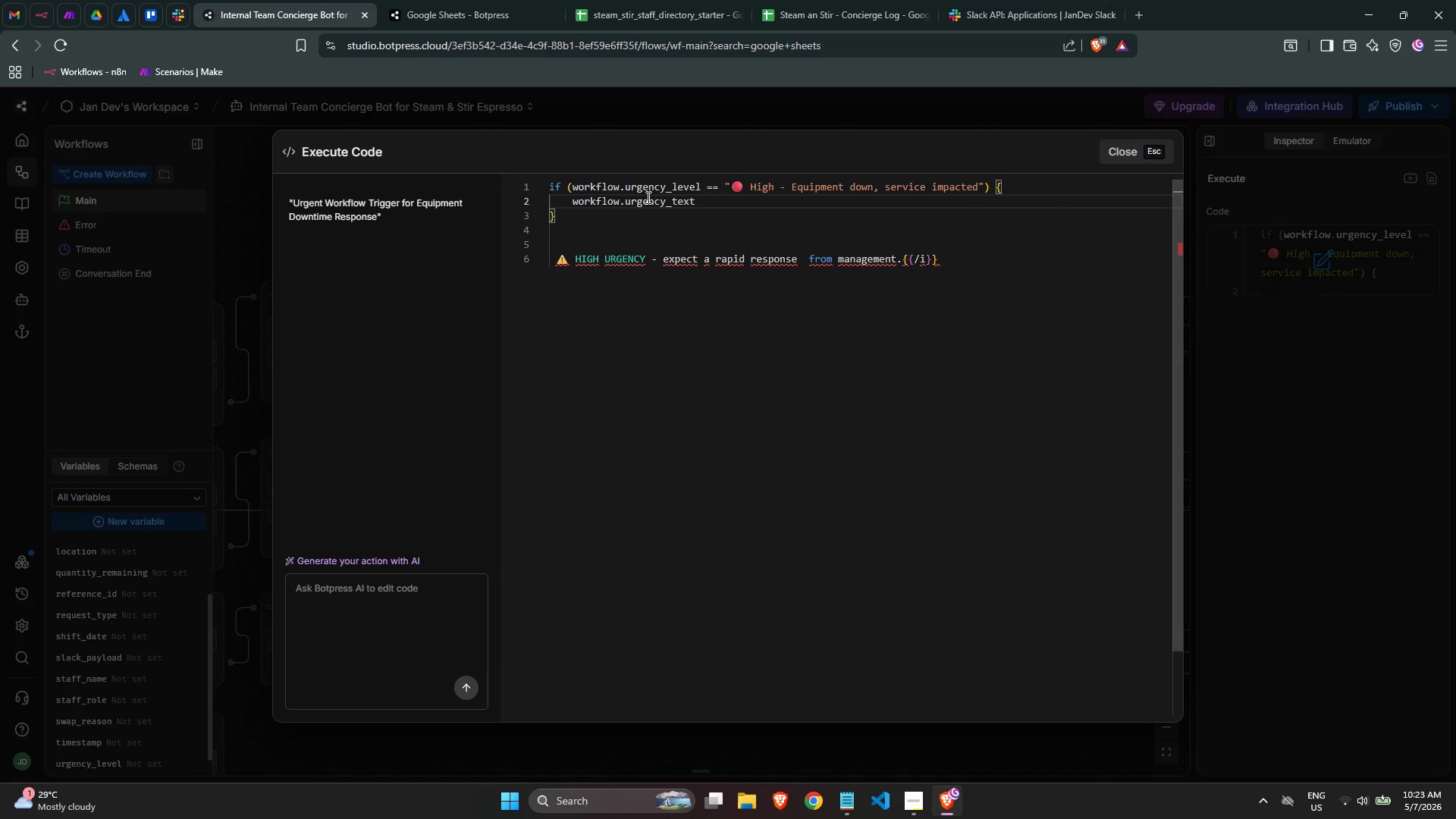 
key(Equal)
 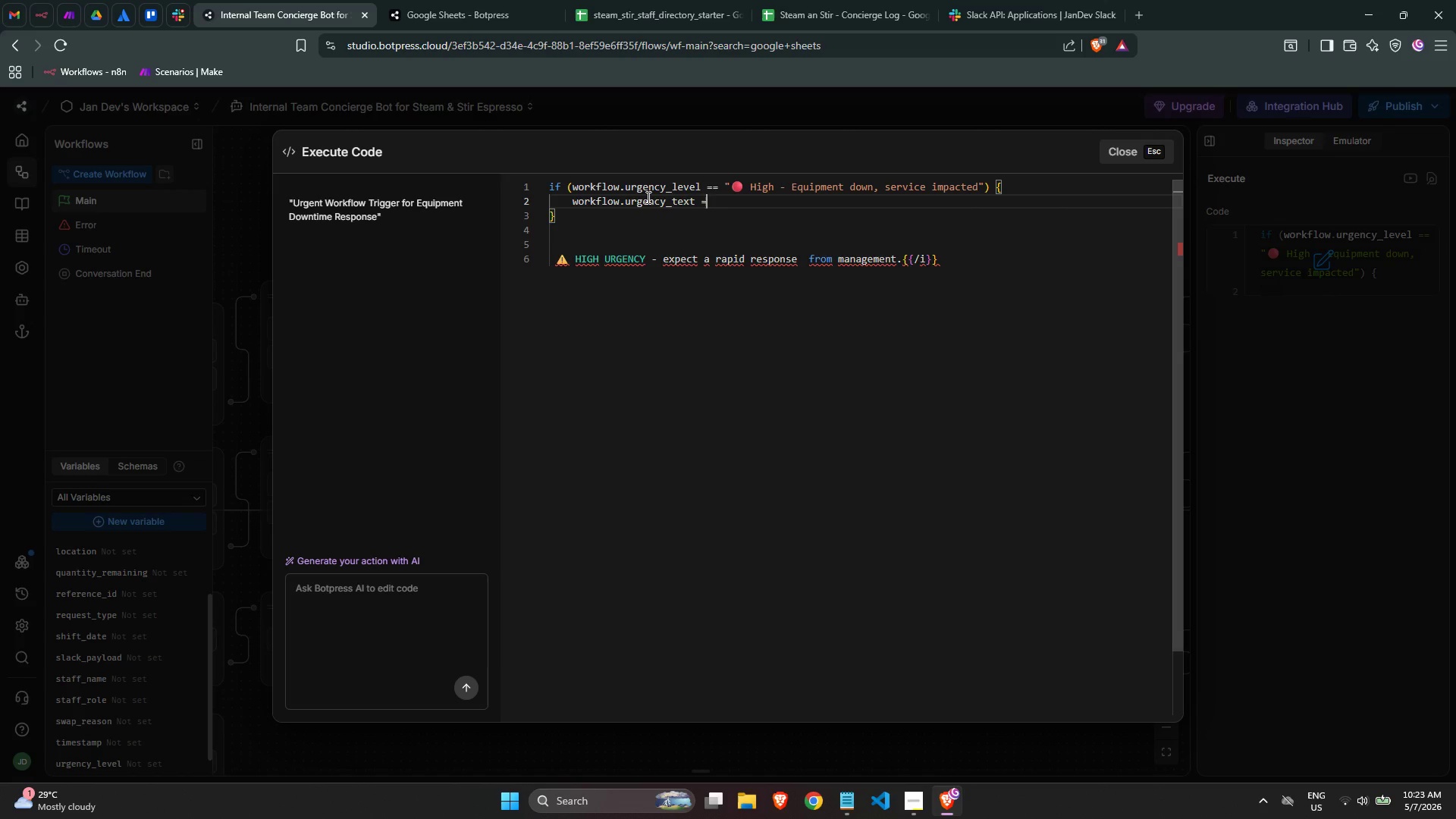 
key(Space)
 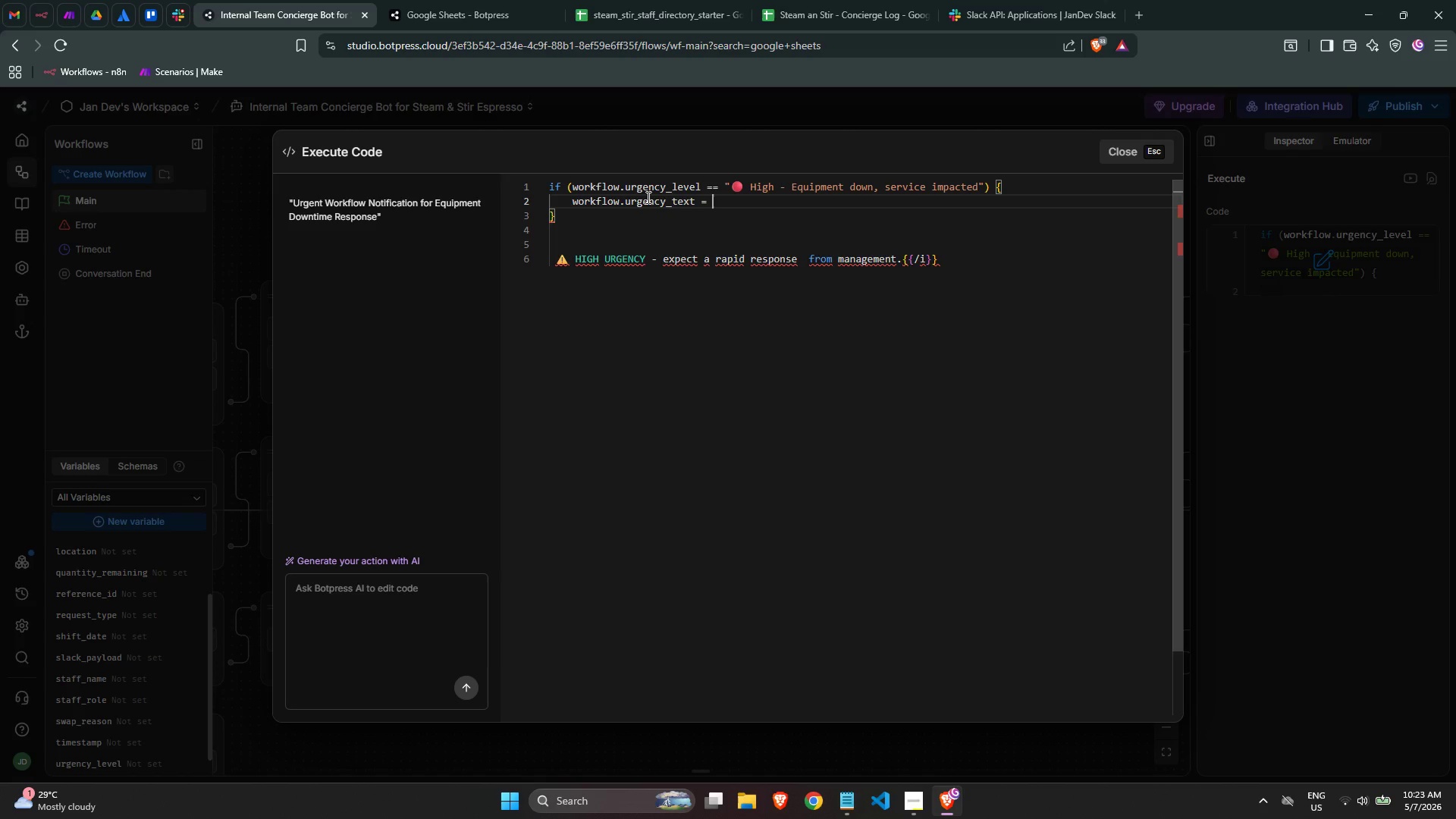 
wait(22.34)
 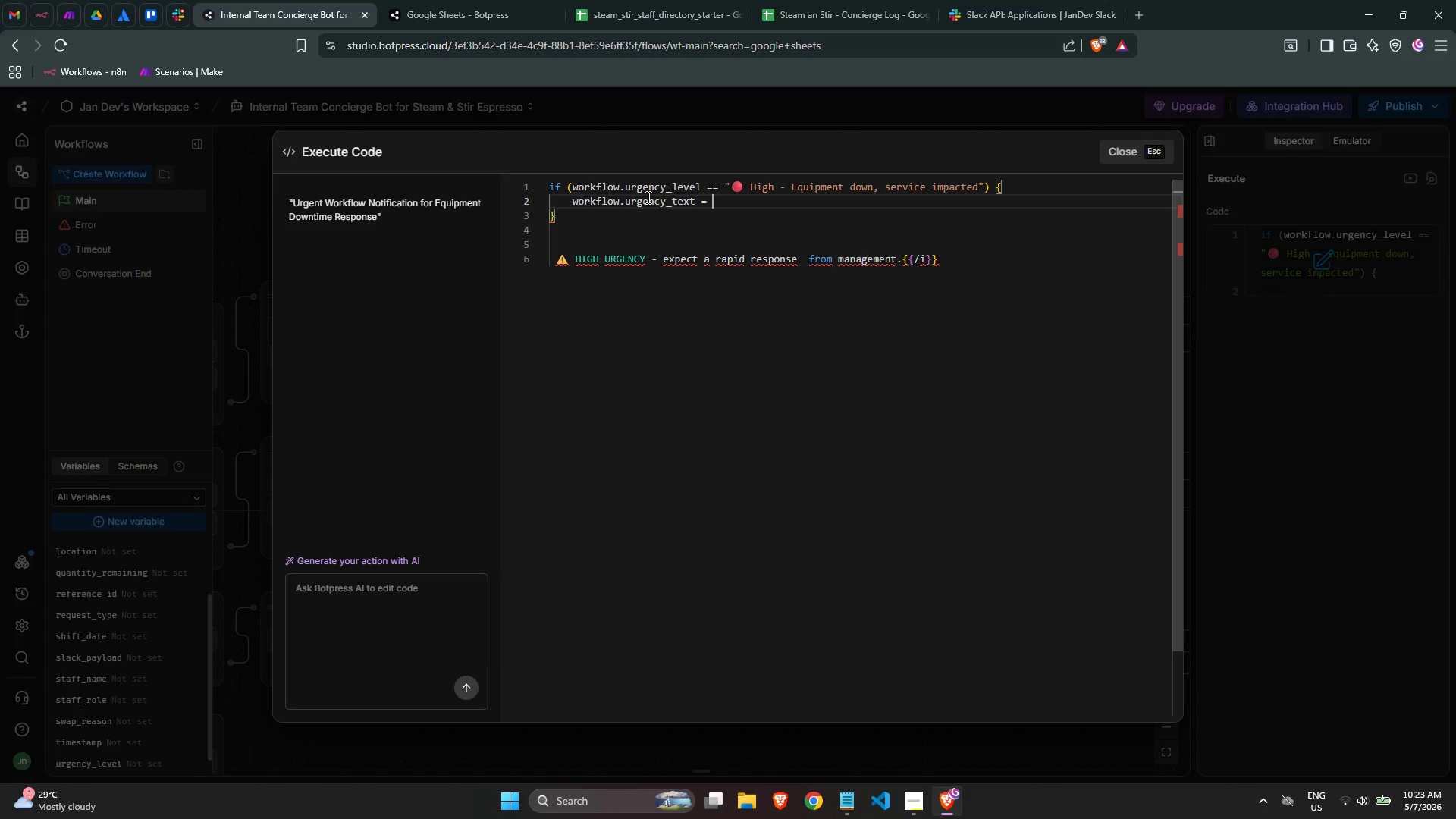 
key(Shift+Quote)
 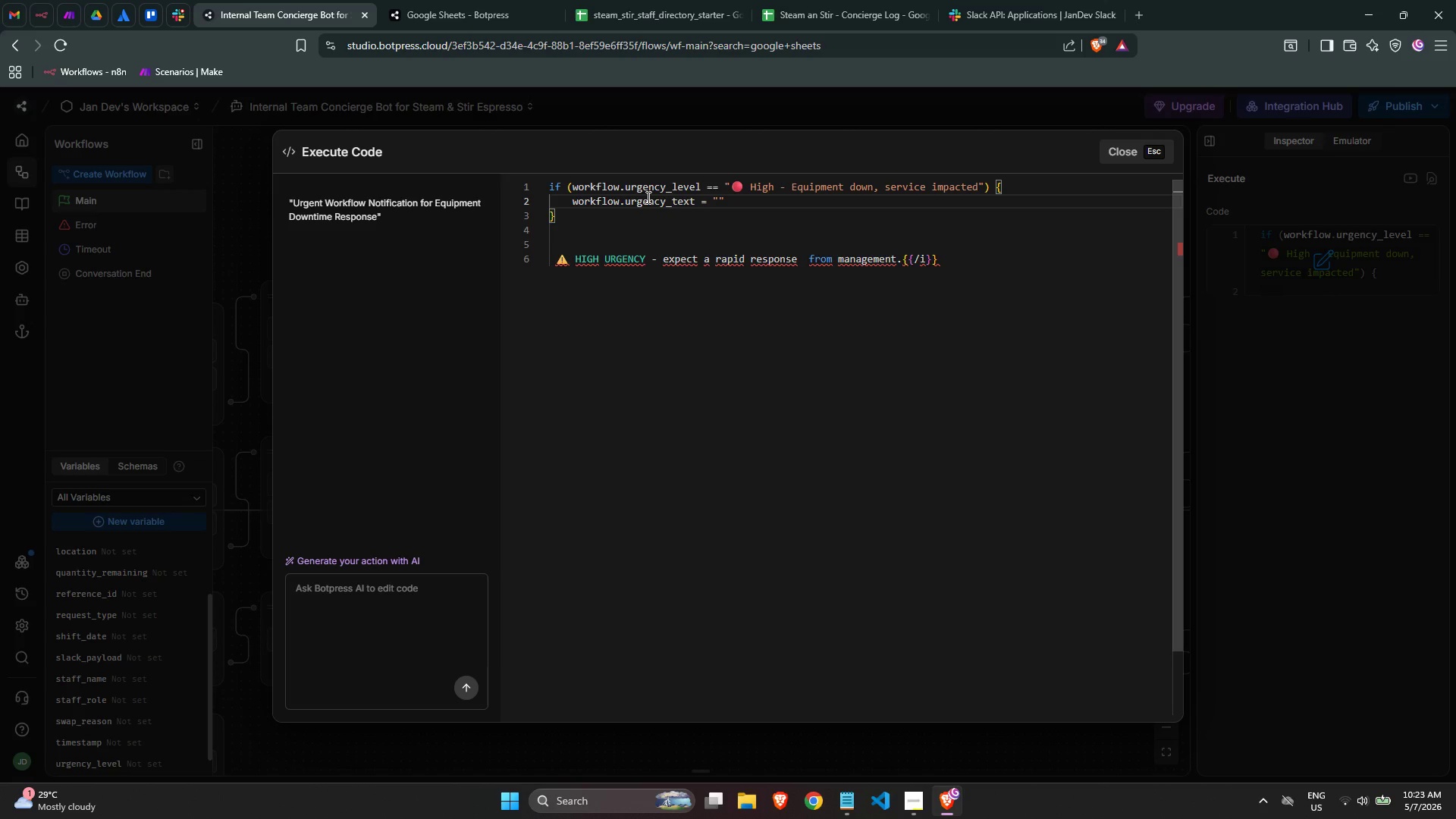 
key(ArrowLeft)
 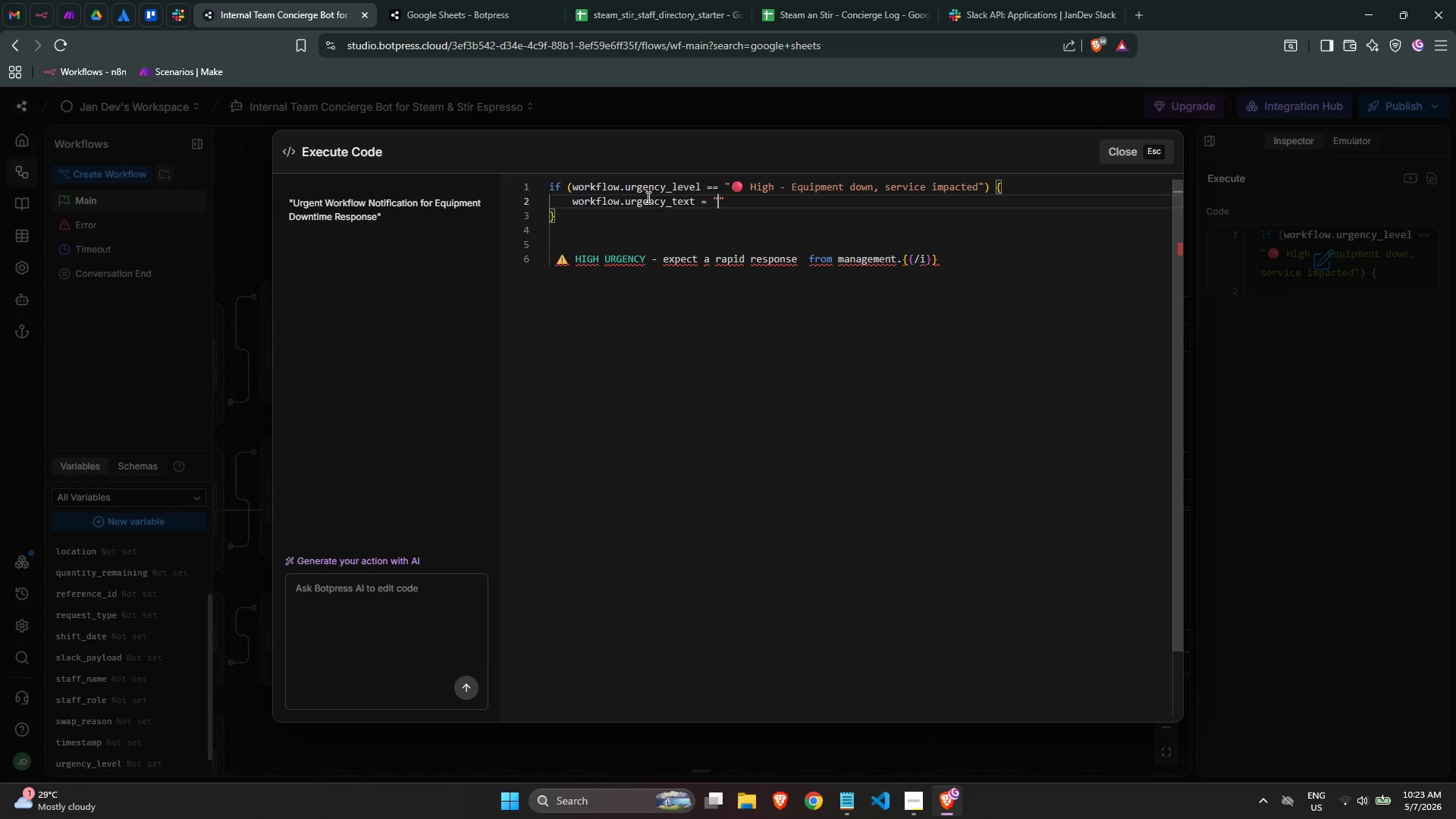 
key(ArrowRight)
 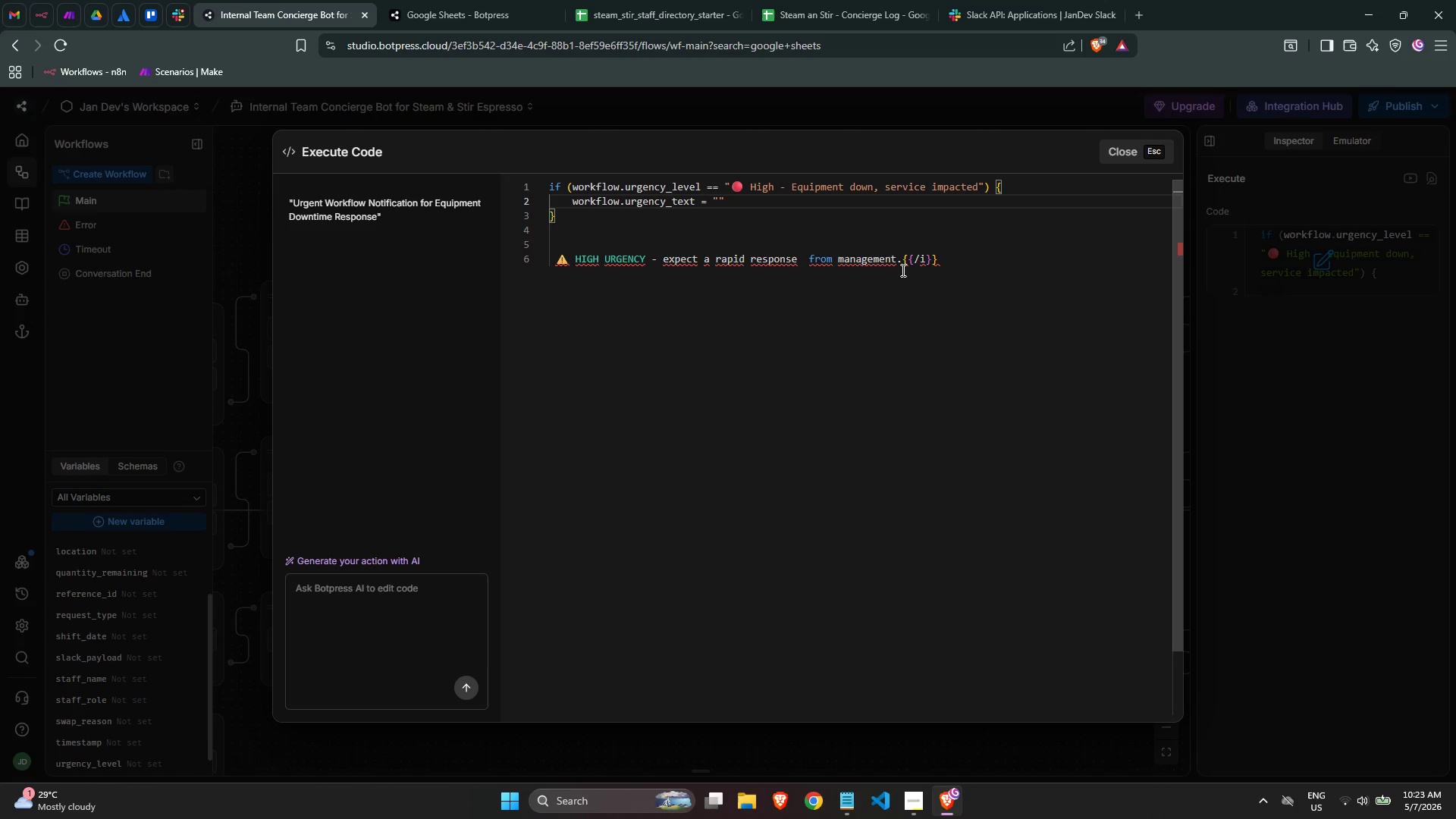 
left_click_drag(start_coordinate=[900, 264], to_coordinate=[557, 256])
 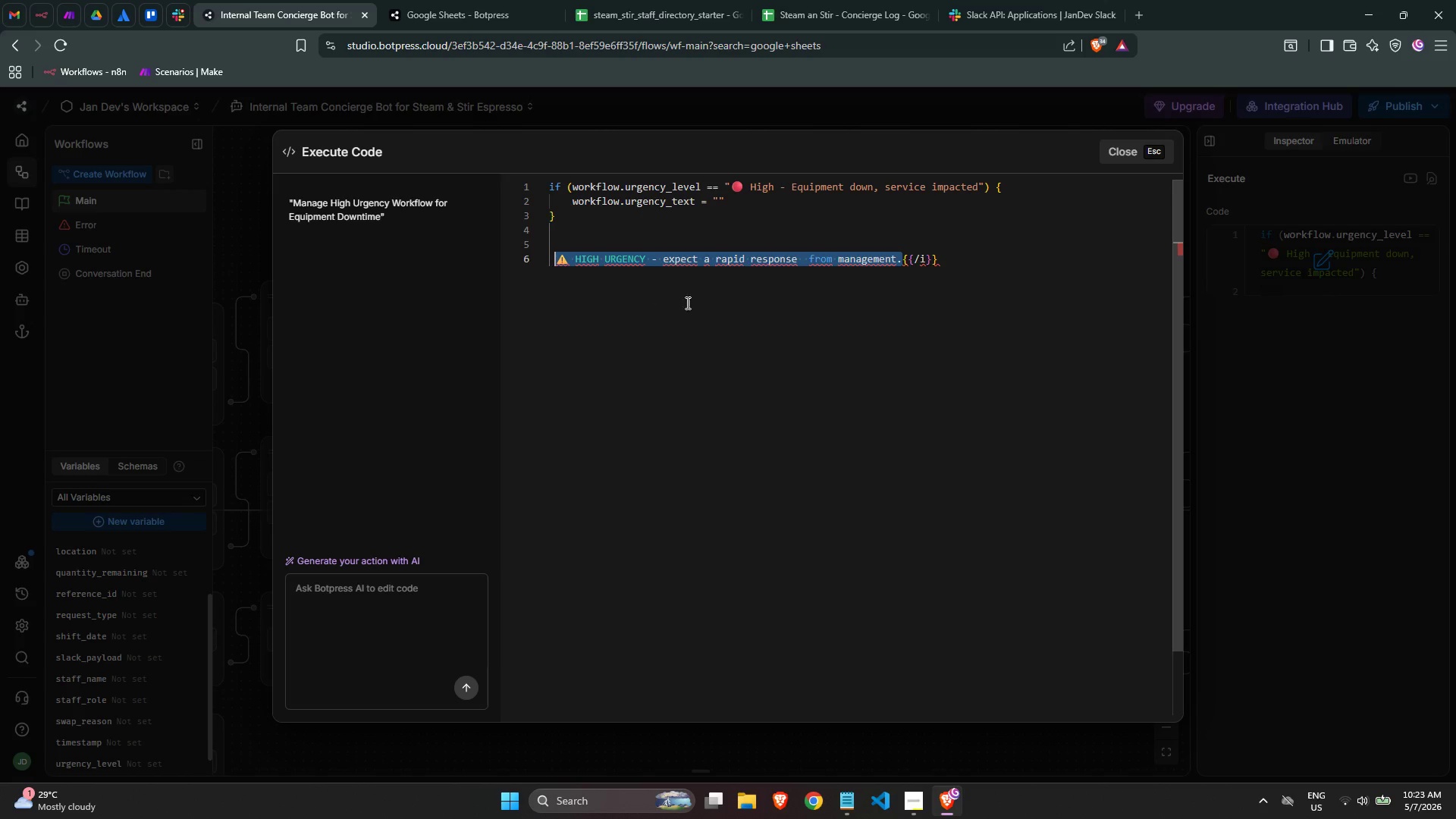 
key(Control+X)
 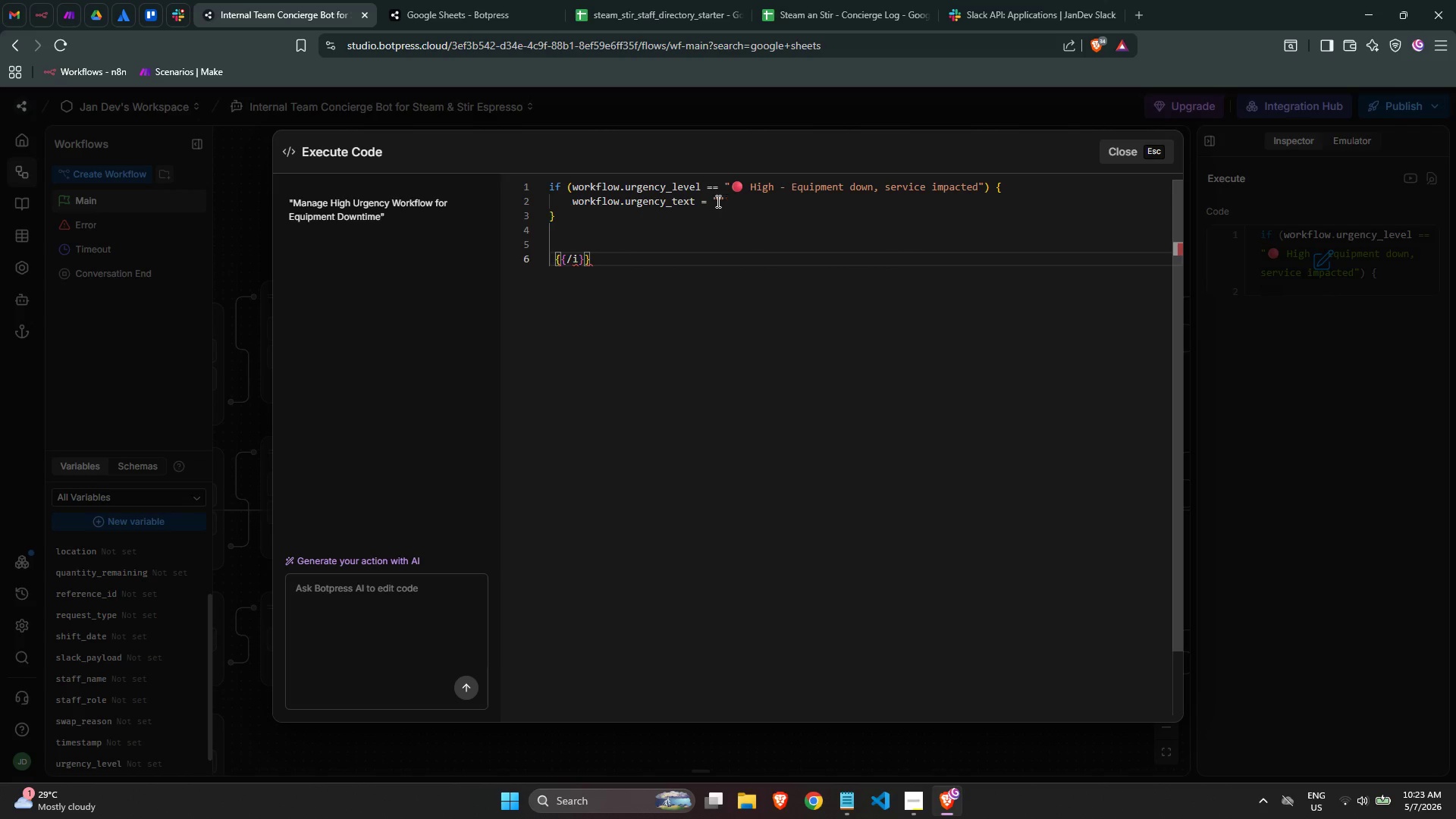 
left_click([717, 199])
 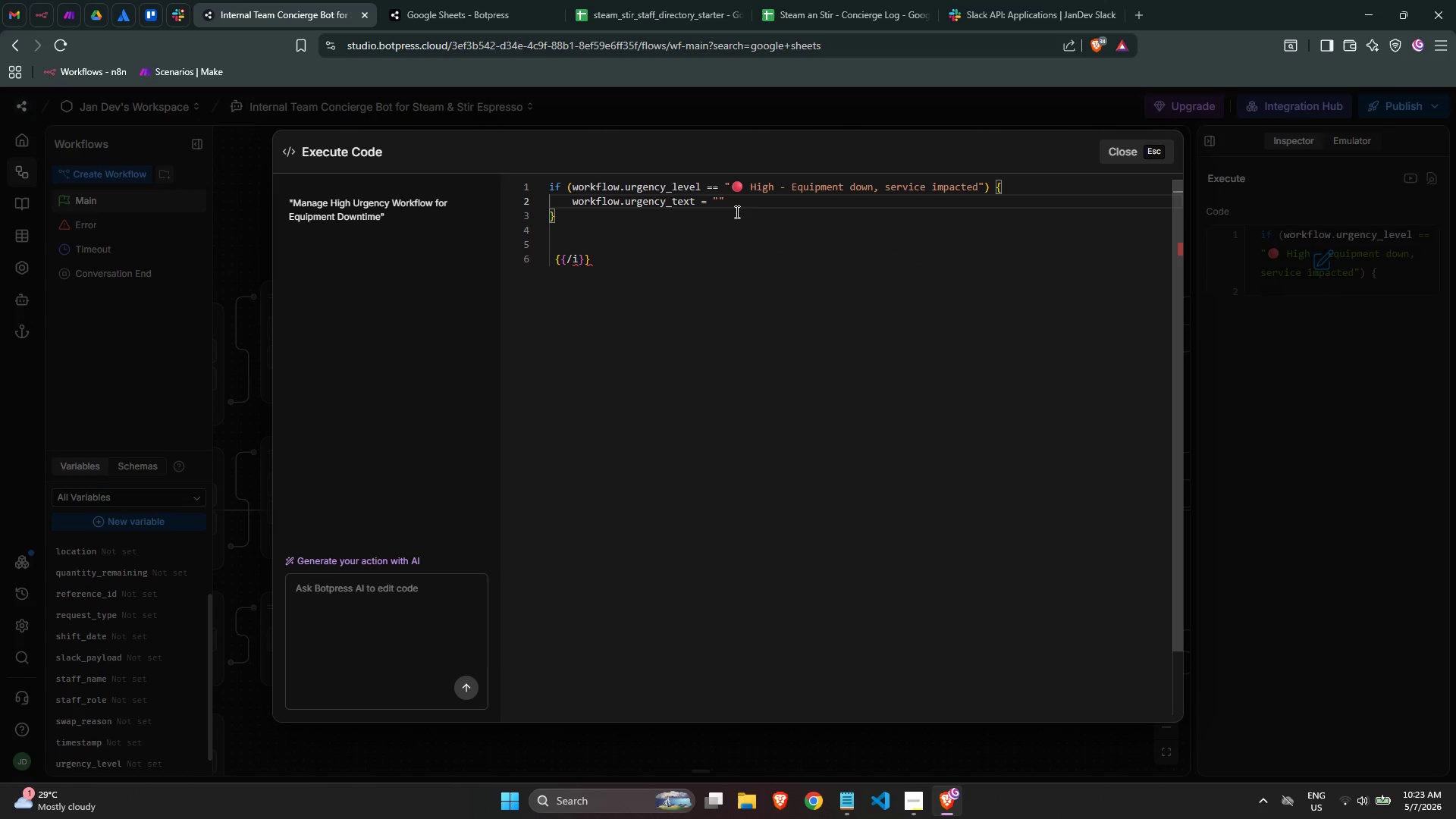 
hold_key(key=ControlLeft, duration=0.31)
 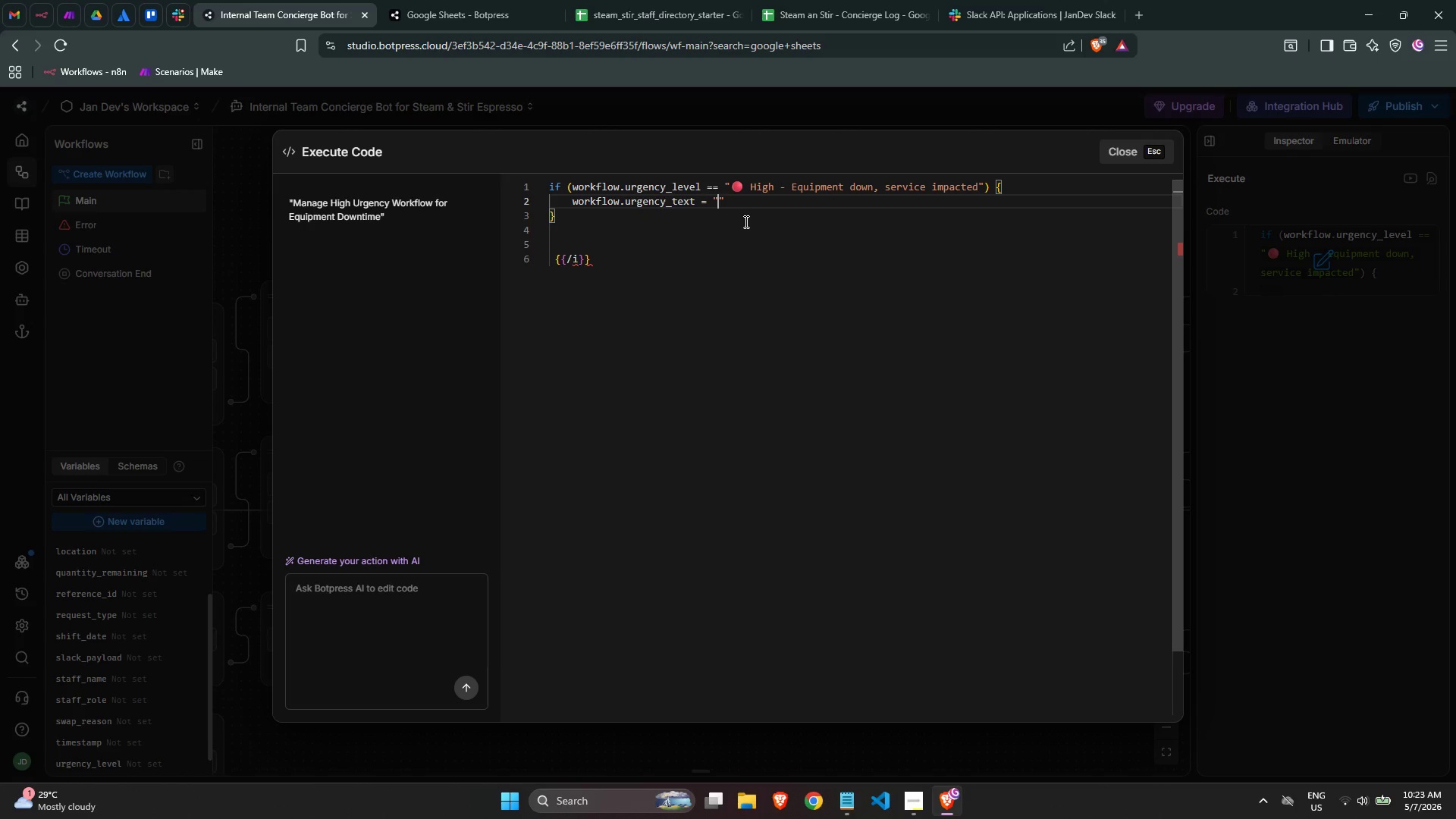 
key(Control+V)
 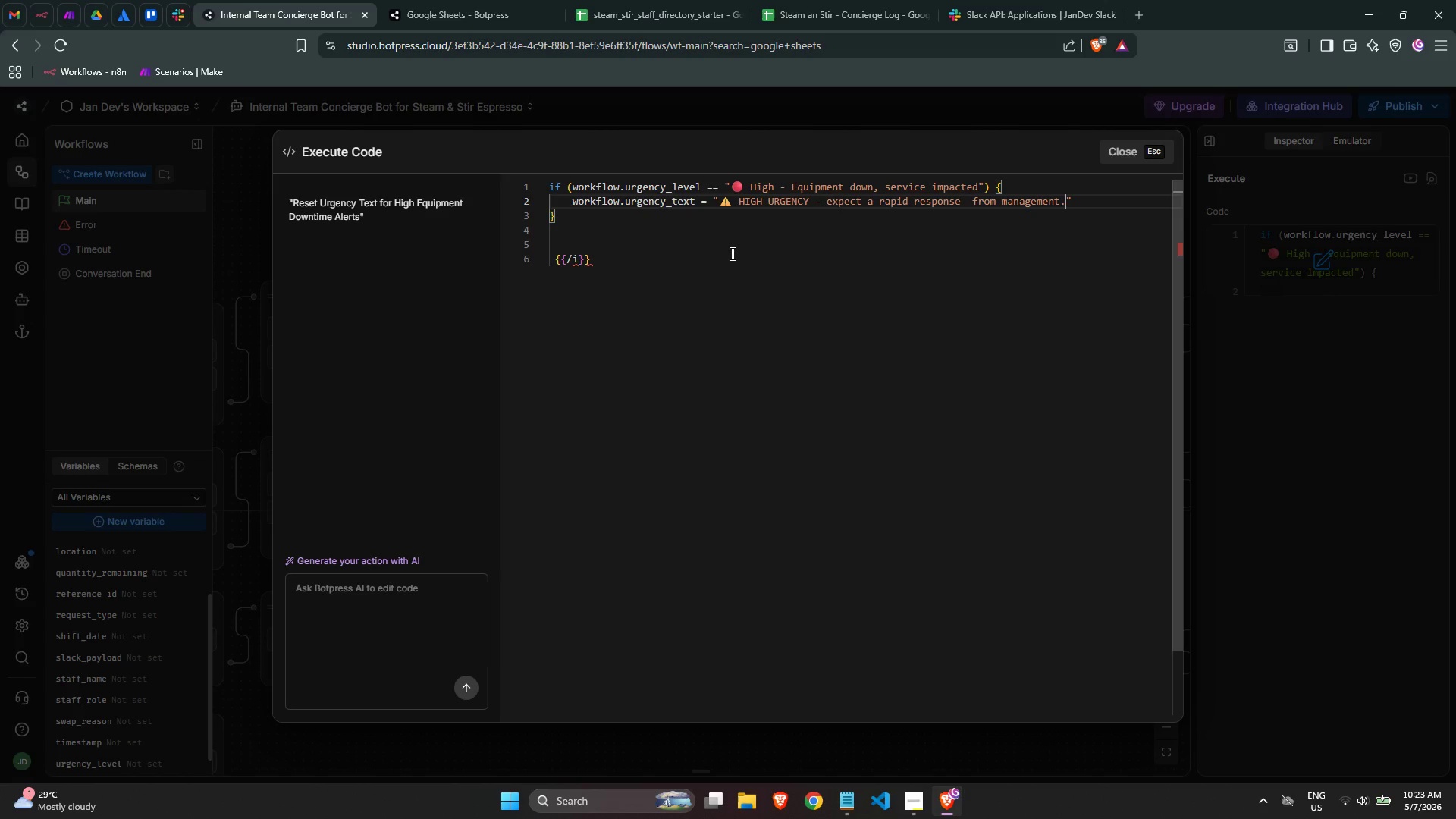 
left_click_drag(start_coordinate=[692, 268], to_coordinate=[555, 244])
 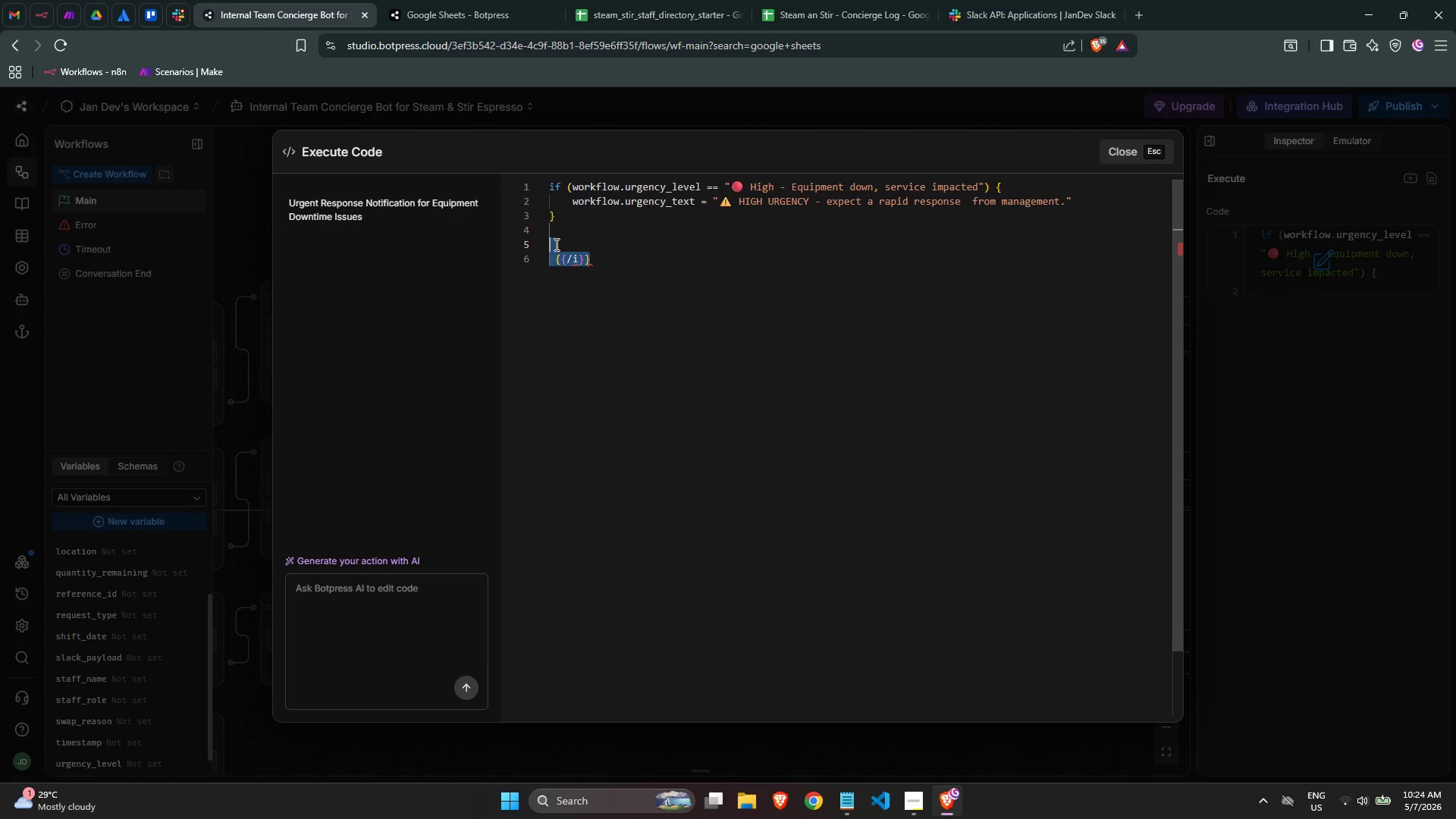 
key(Backspace)
 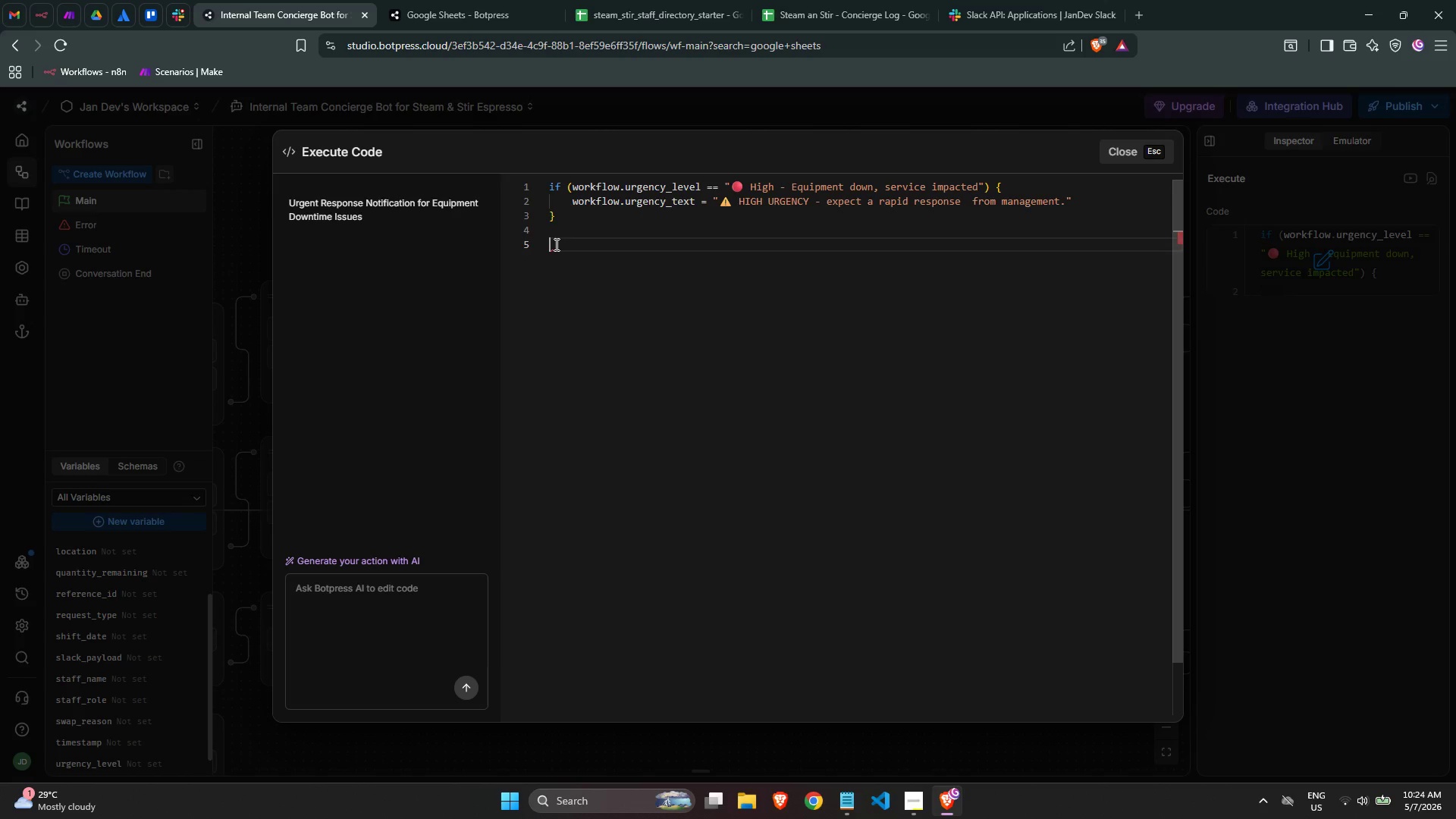 
key(Backspace)
 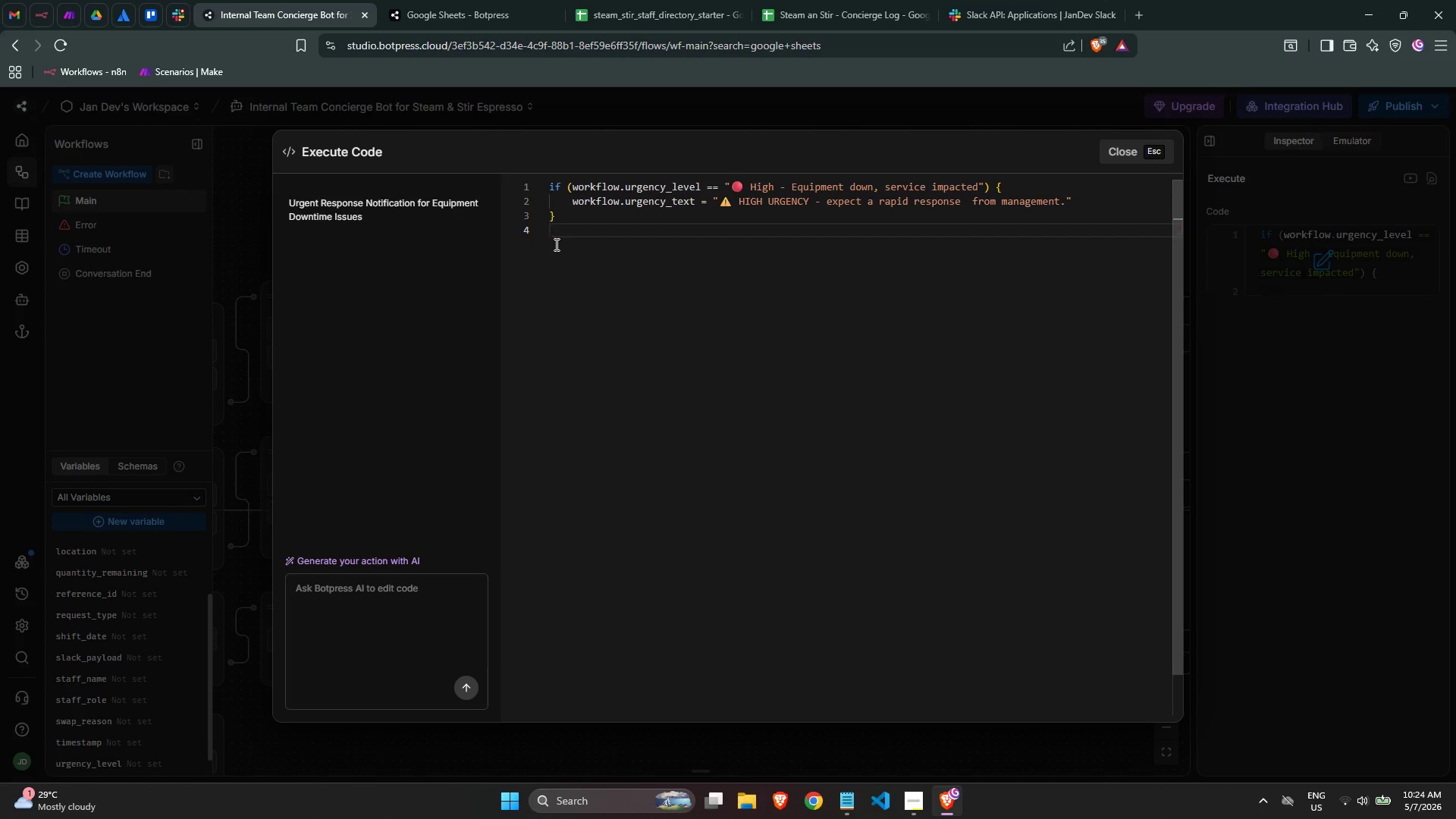 
key(Backspace)
 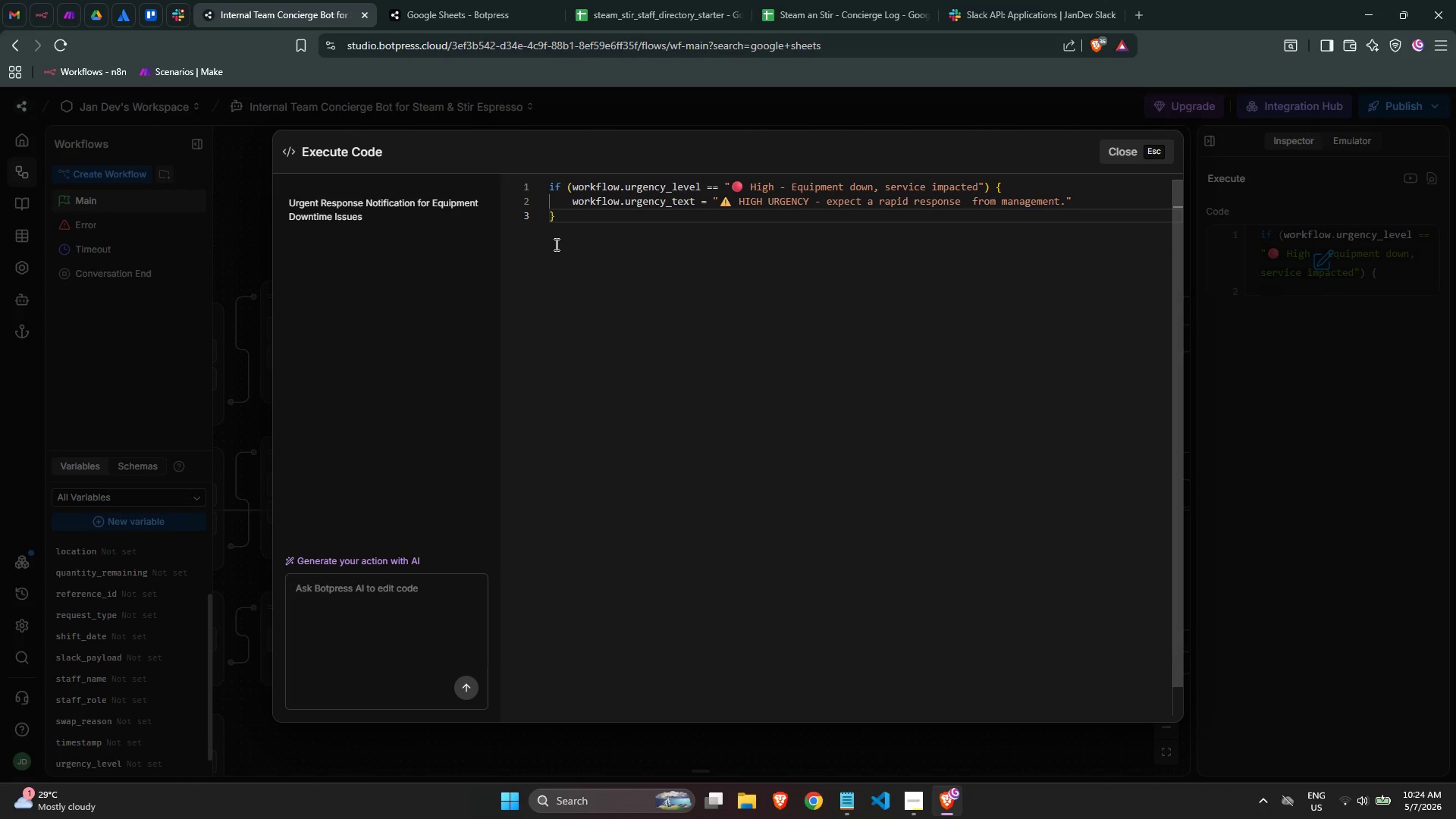 
key(Backspace)
 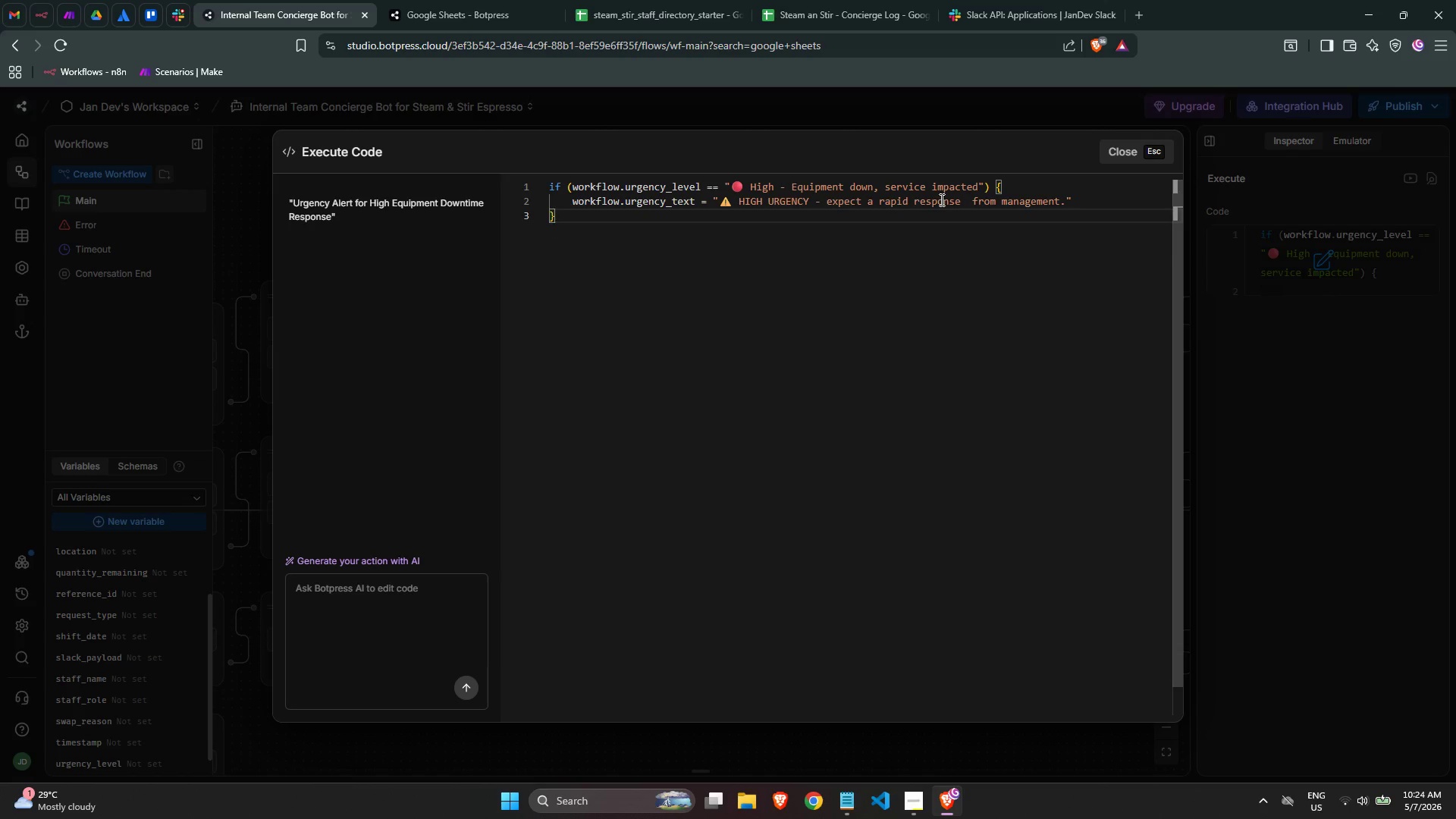 
wait(10.53)
 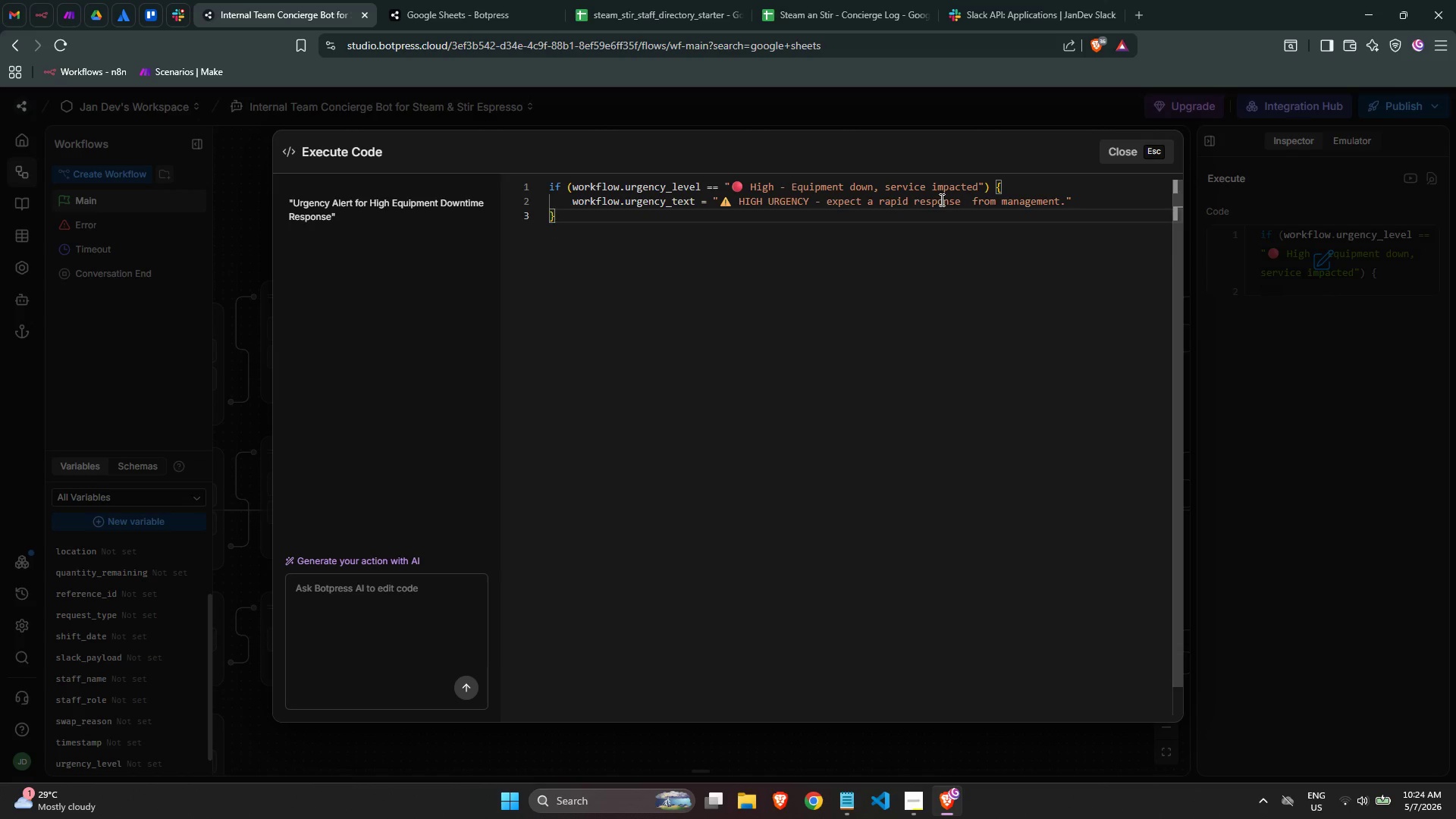 
left_click([1110, 206])
 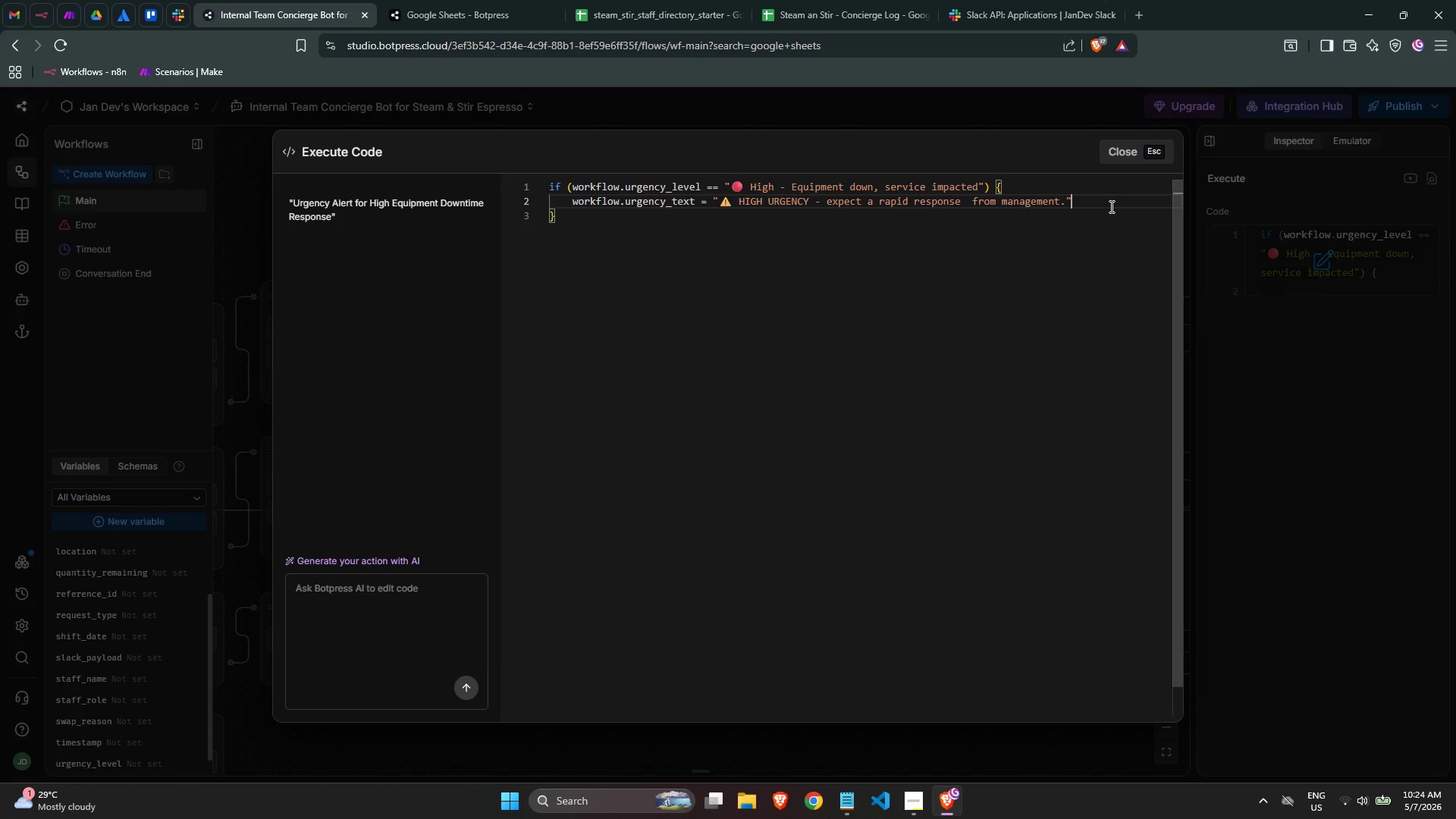 
wait(7.09)
 